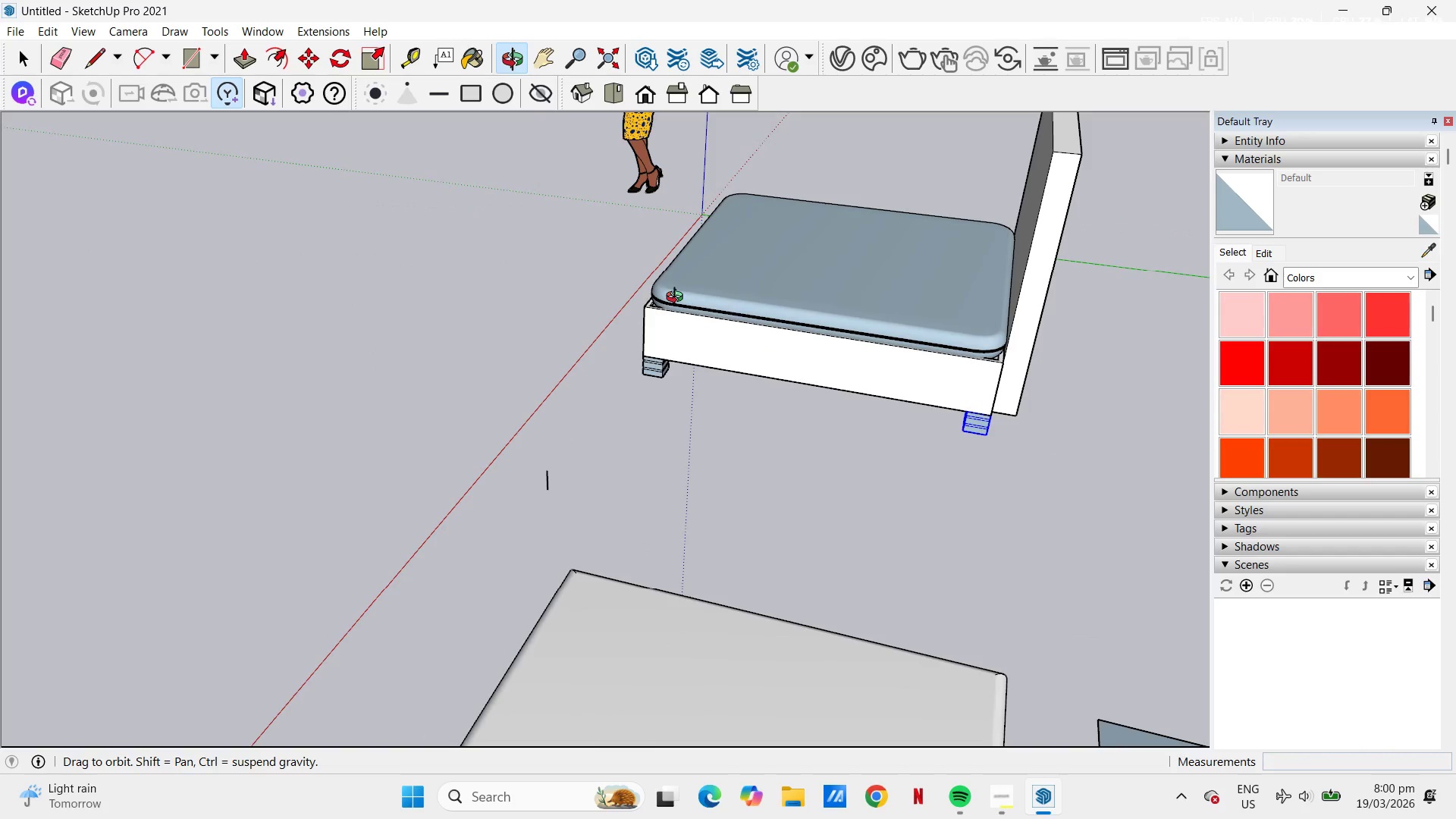 
scroll: coordinate [526, 277], scroll_direction: up, amount: 9.0
 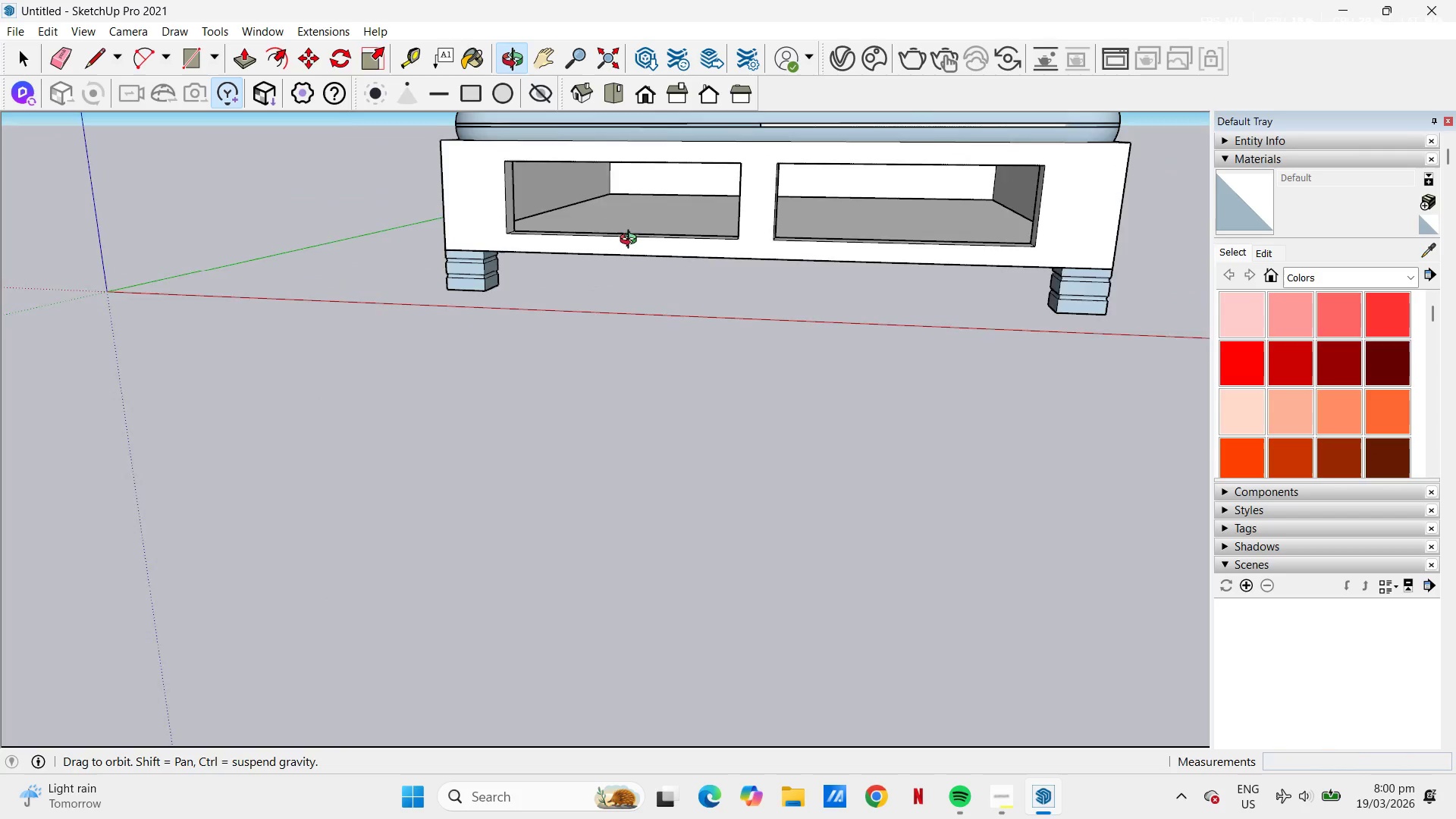 
scroll: coordinate [564, 246], scroll_direction: down, amount: 7.0
 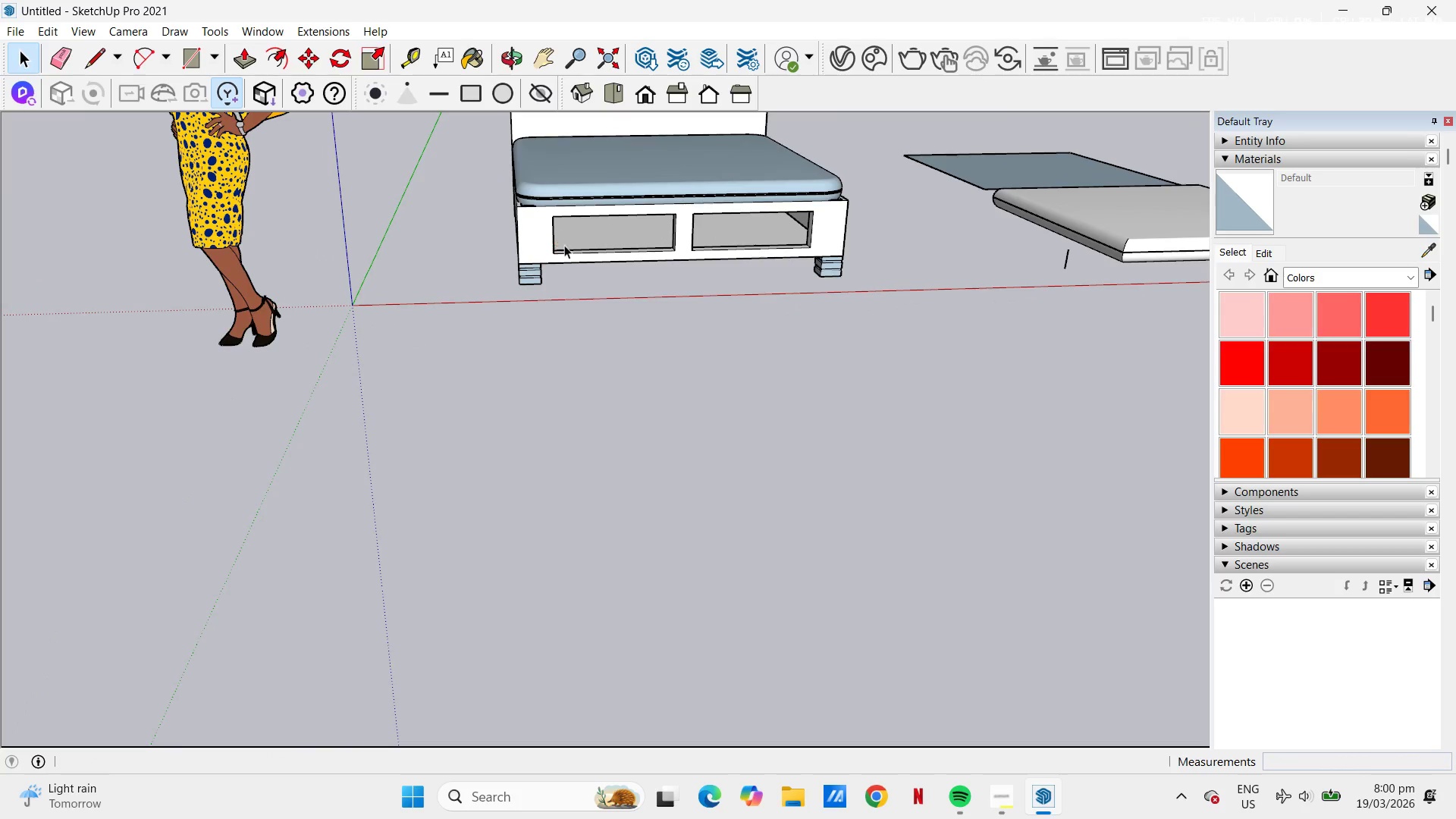 
key(H)
 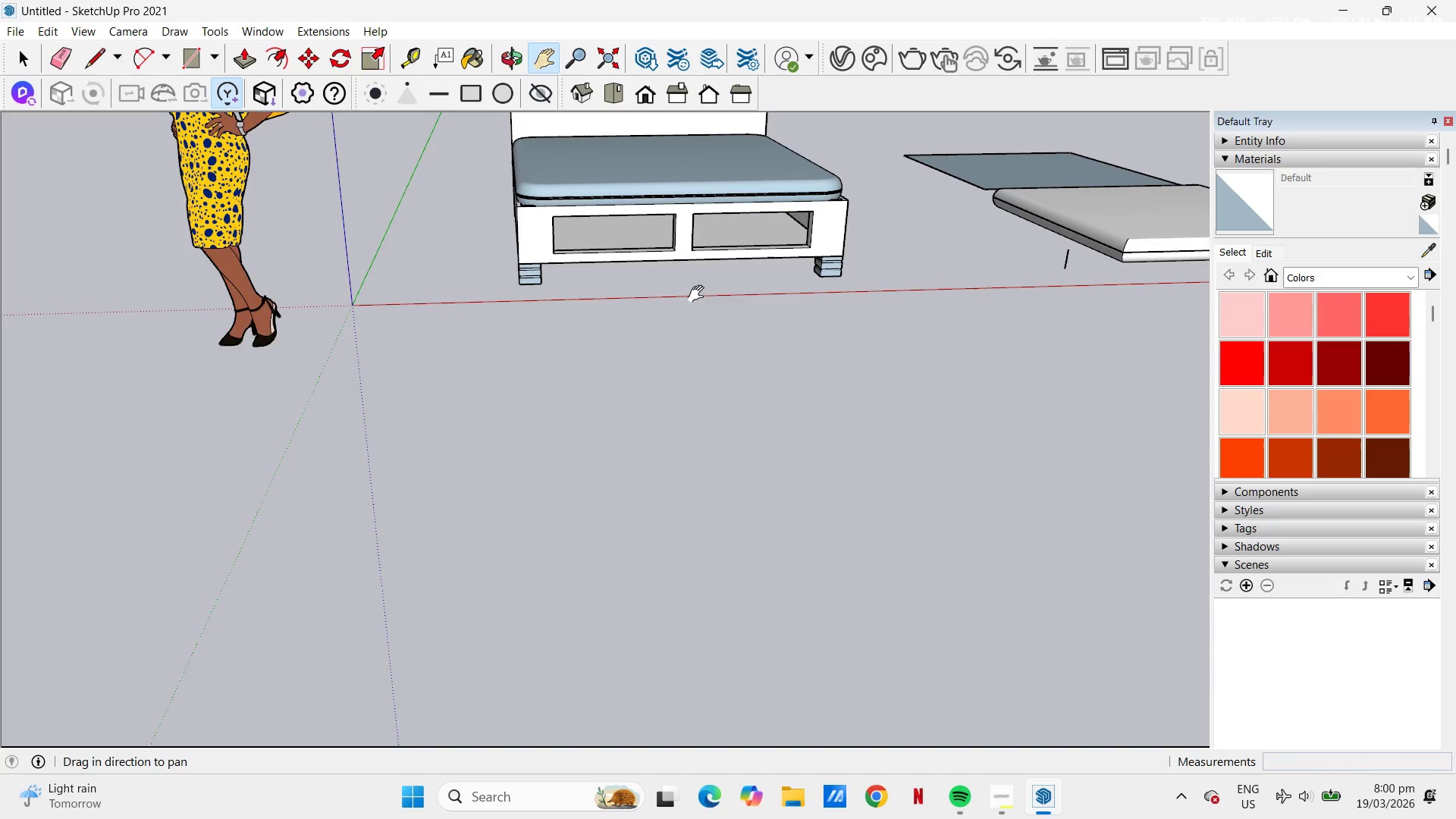 
left_click_drag(start_coordinate=[699, 294], to_coordinate=[617, 466])
 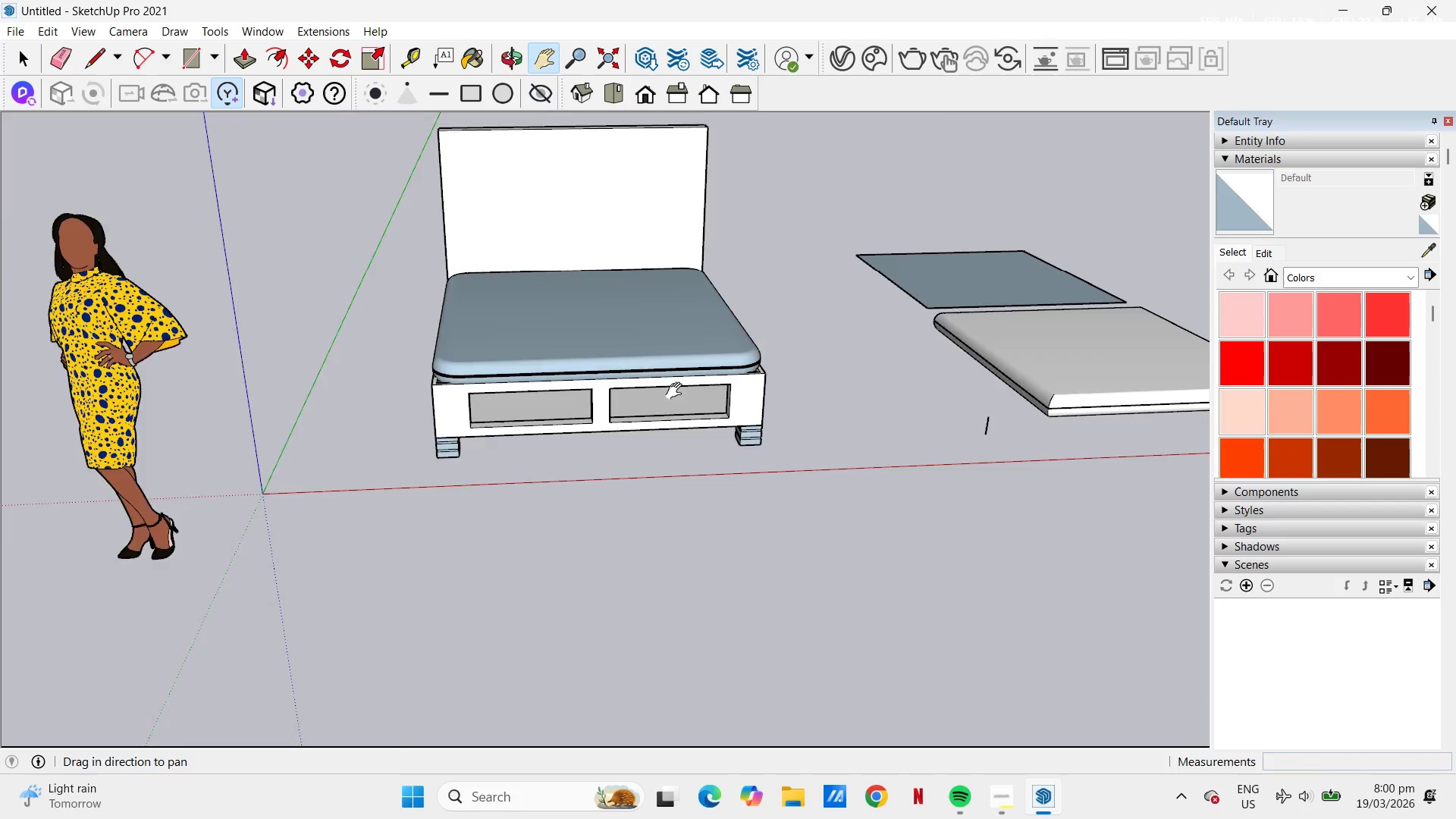 
scroll: coordinate [821, 380], scroll_direction: up, amount: 6.0
 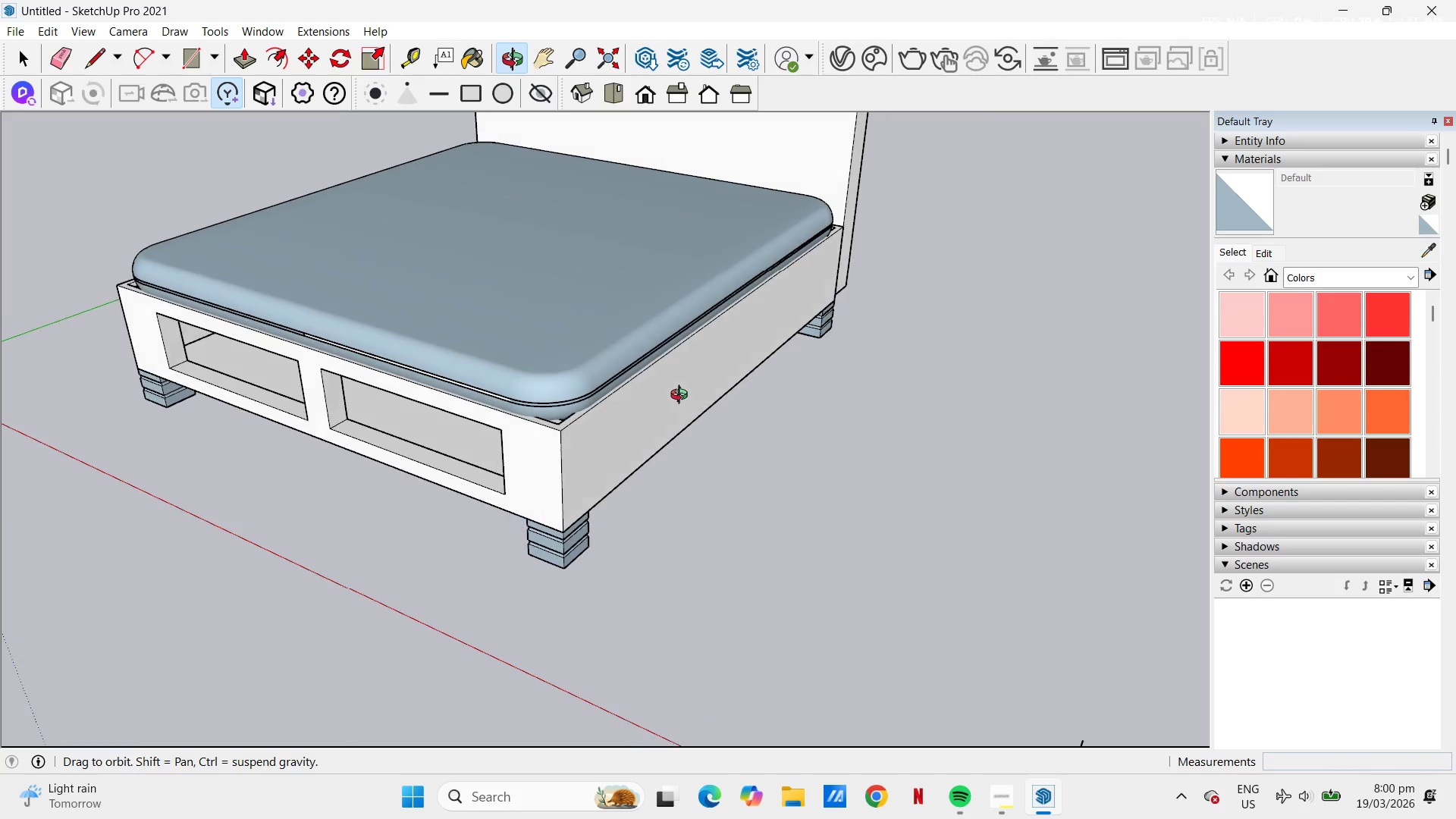 
scroll: coordinate [769, 507], scroll_direction: down, amount: 5.0
 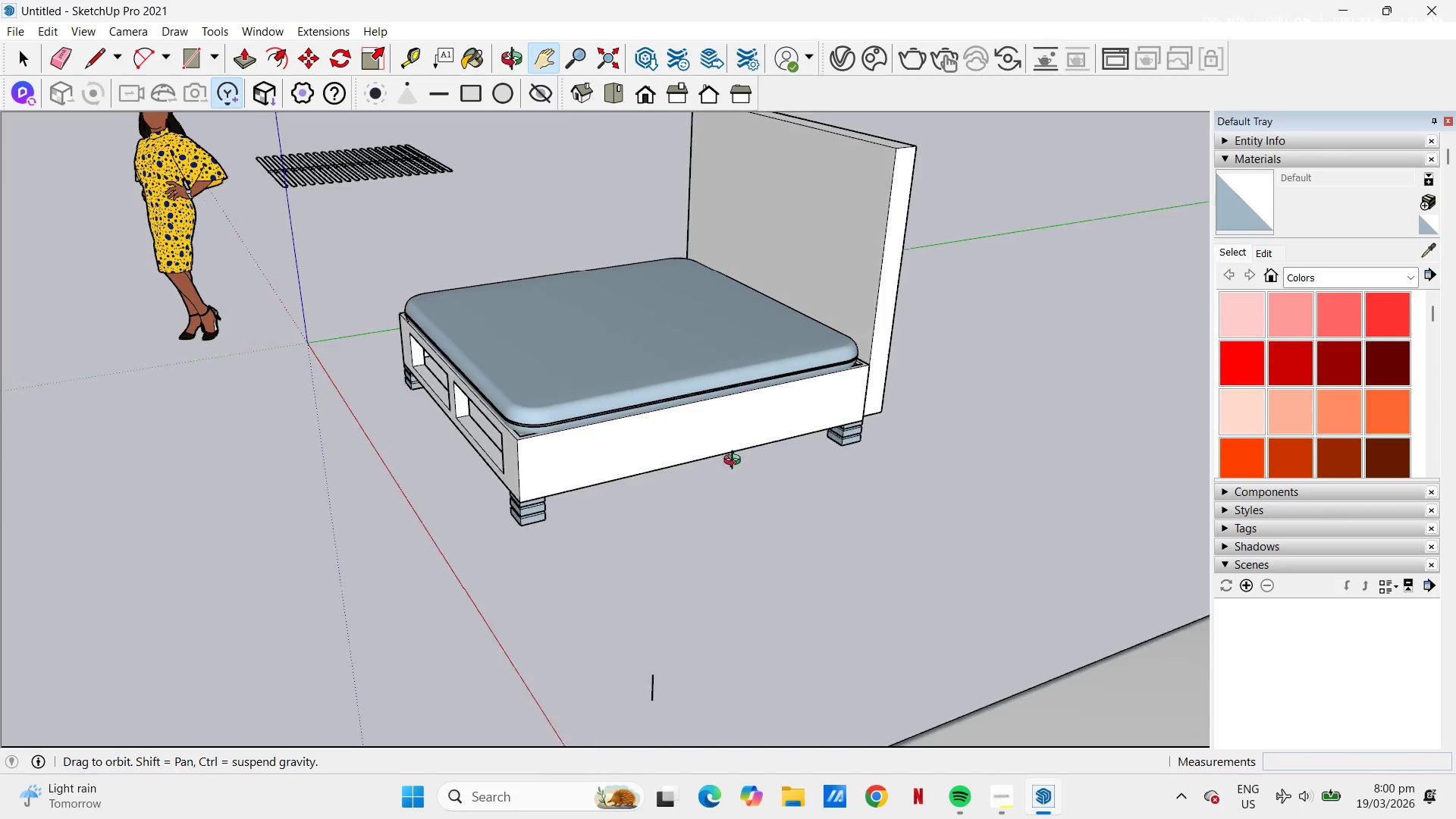 
scroll: coordinate [529, 460], scroll_direction: up, amount: 3.0
 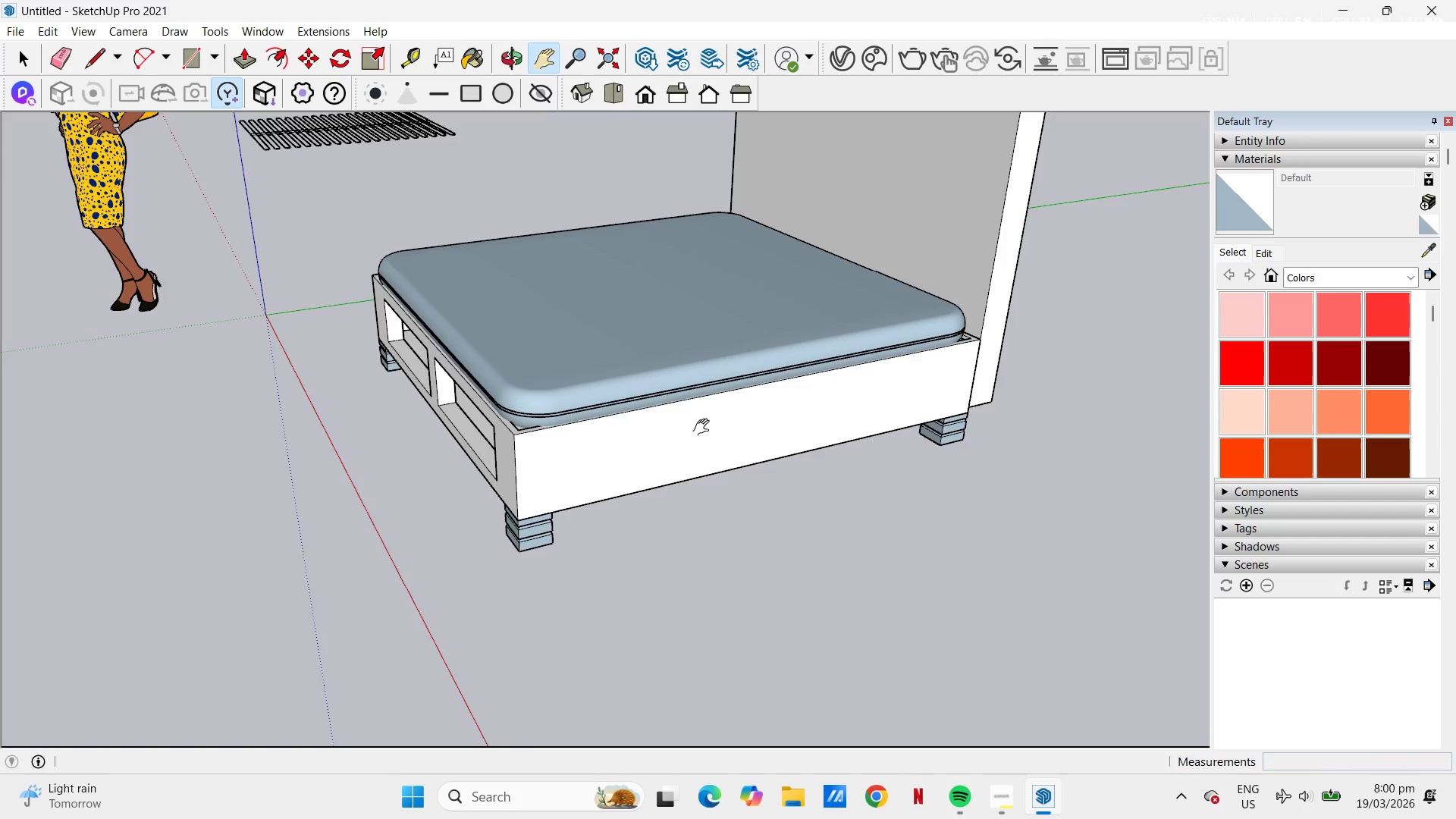 
scroll: coordinate [847, 408], scroll_direction: down, amount: 1.0
 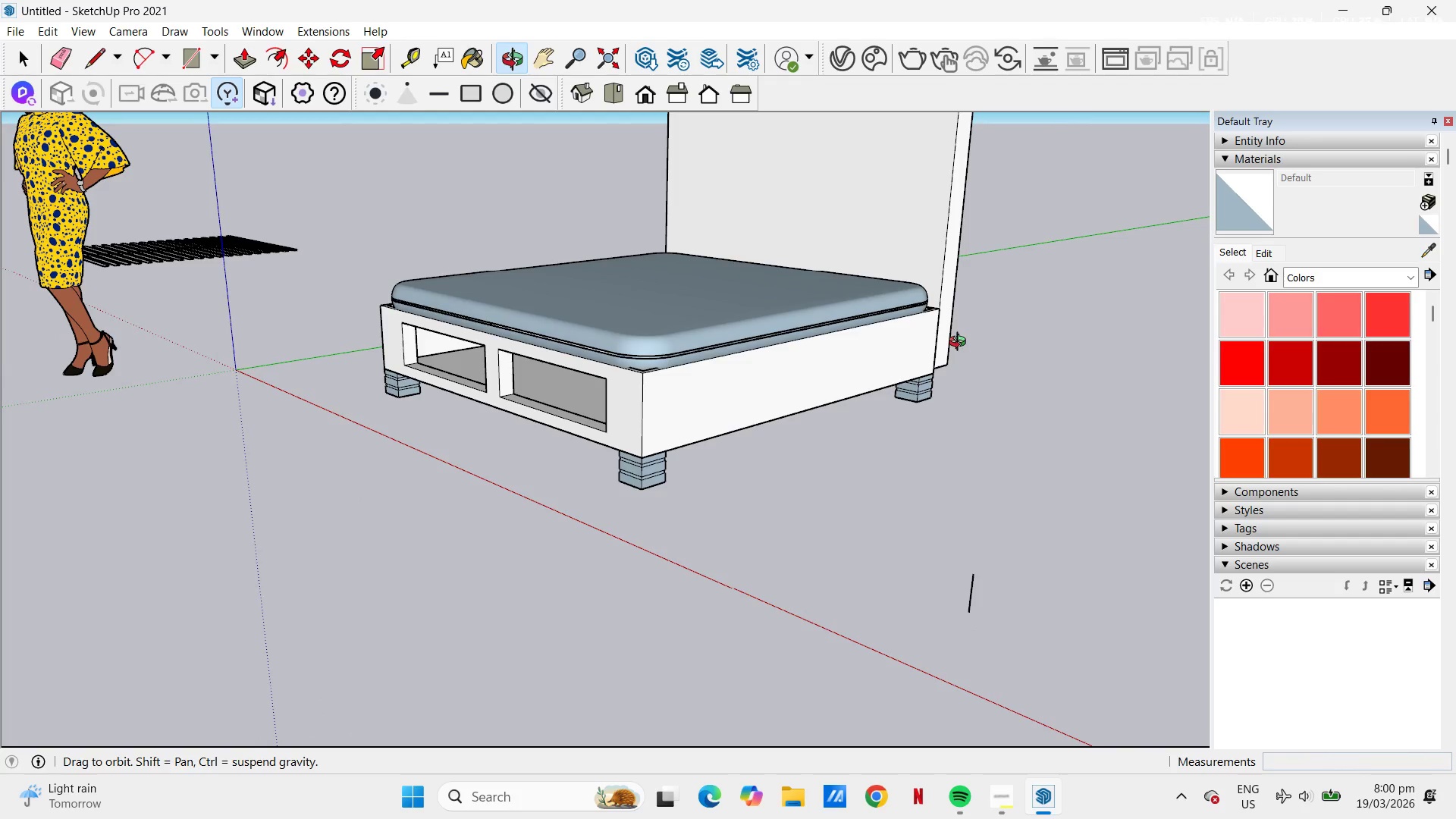 
key(Space)
 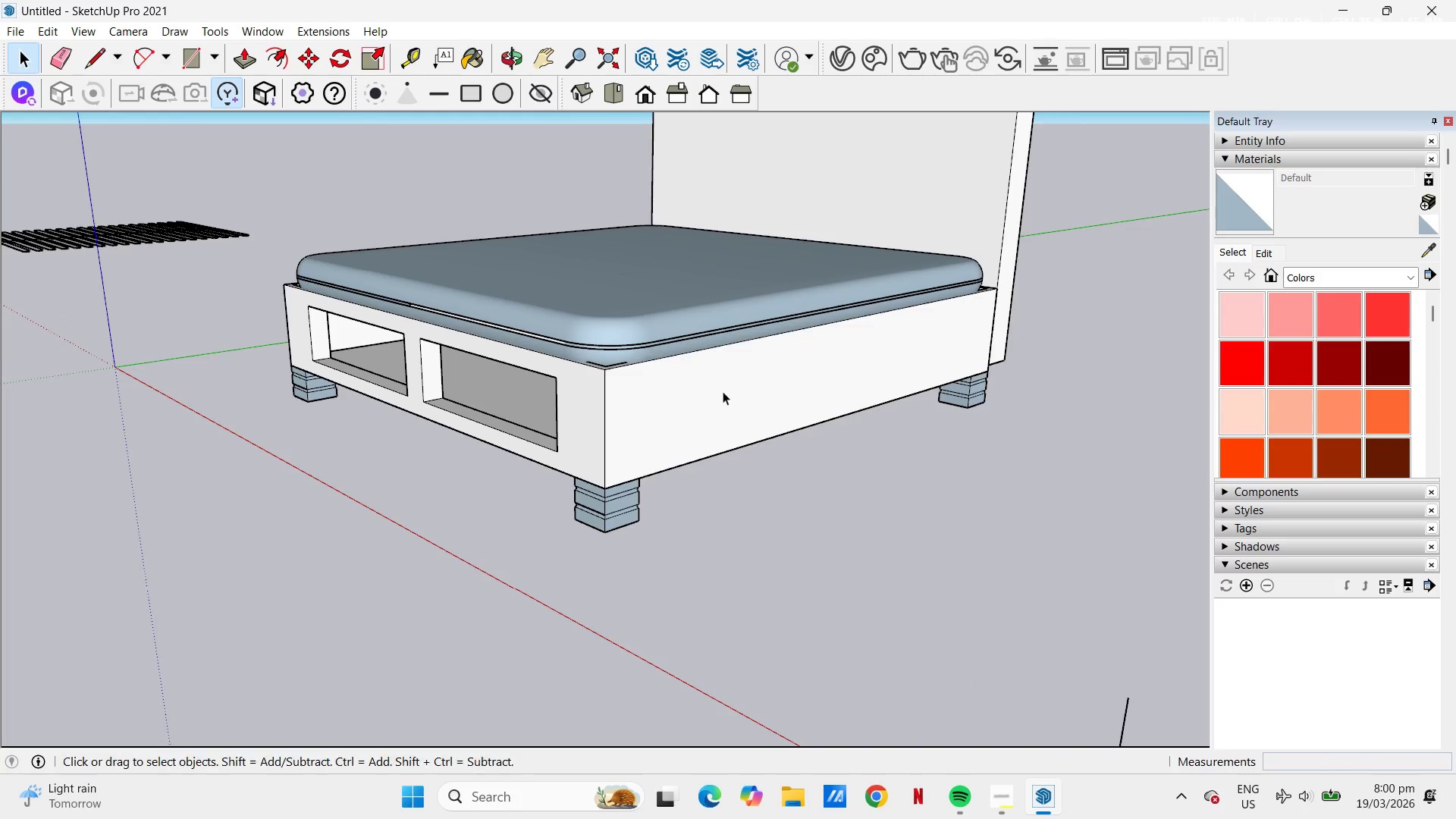 
left_click([723, 393])
 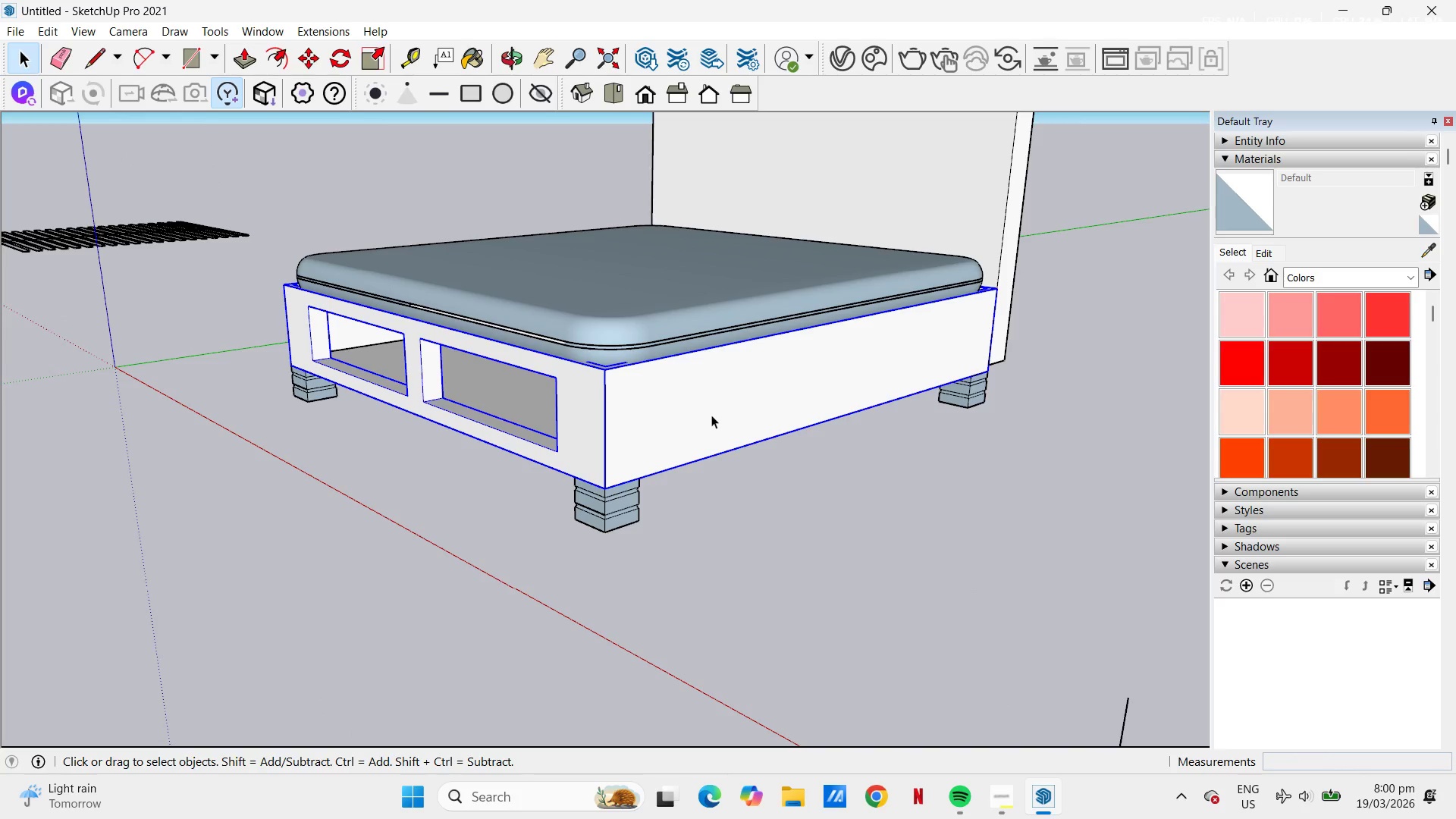 
scroll: coordinate [732, 382], scroll_direction: up, amount: 3.0
 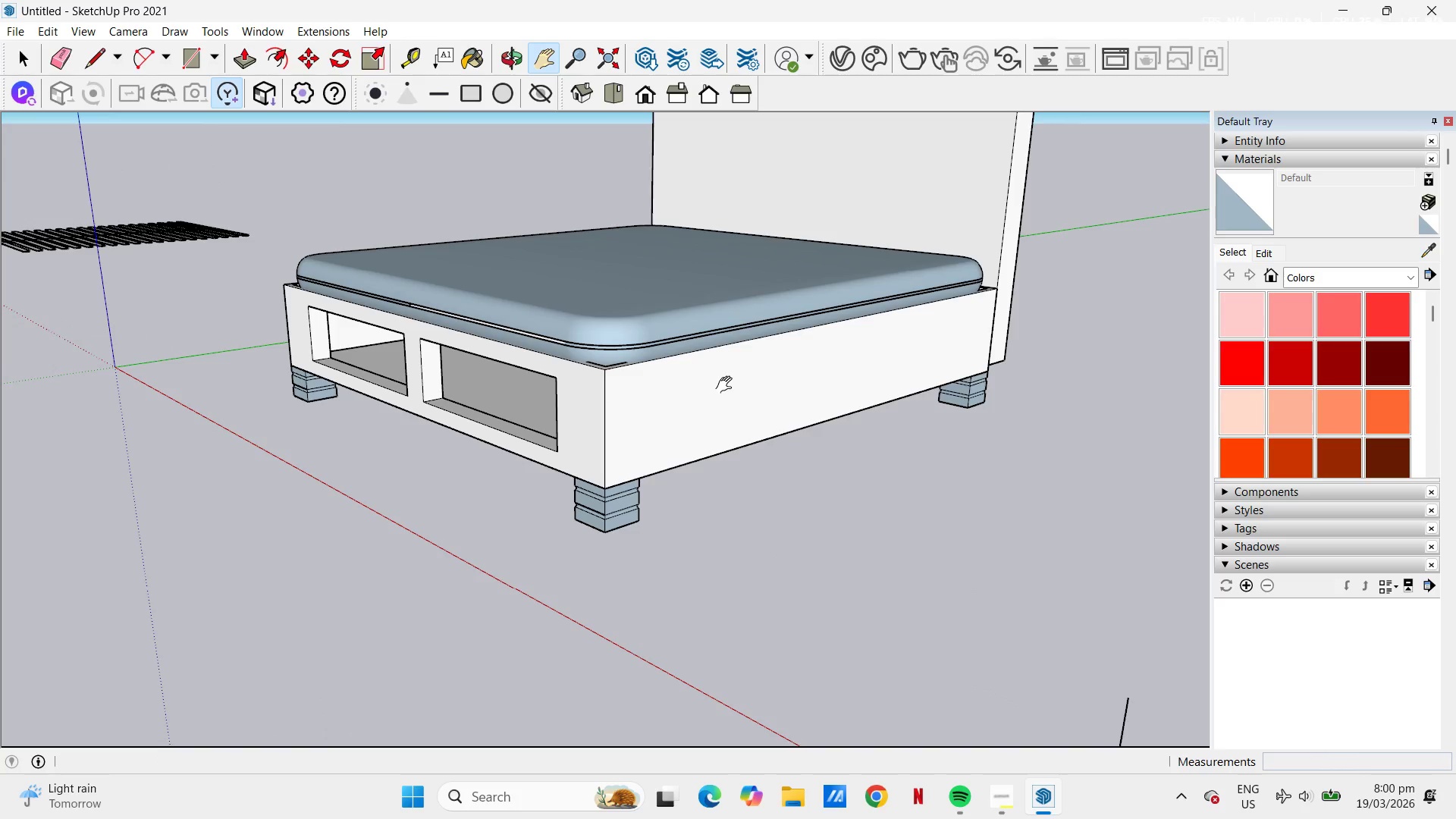 
left_click([814, 504])
 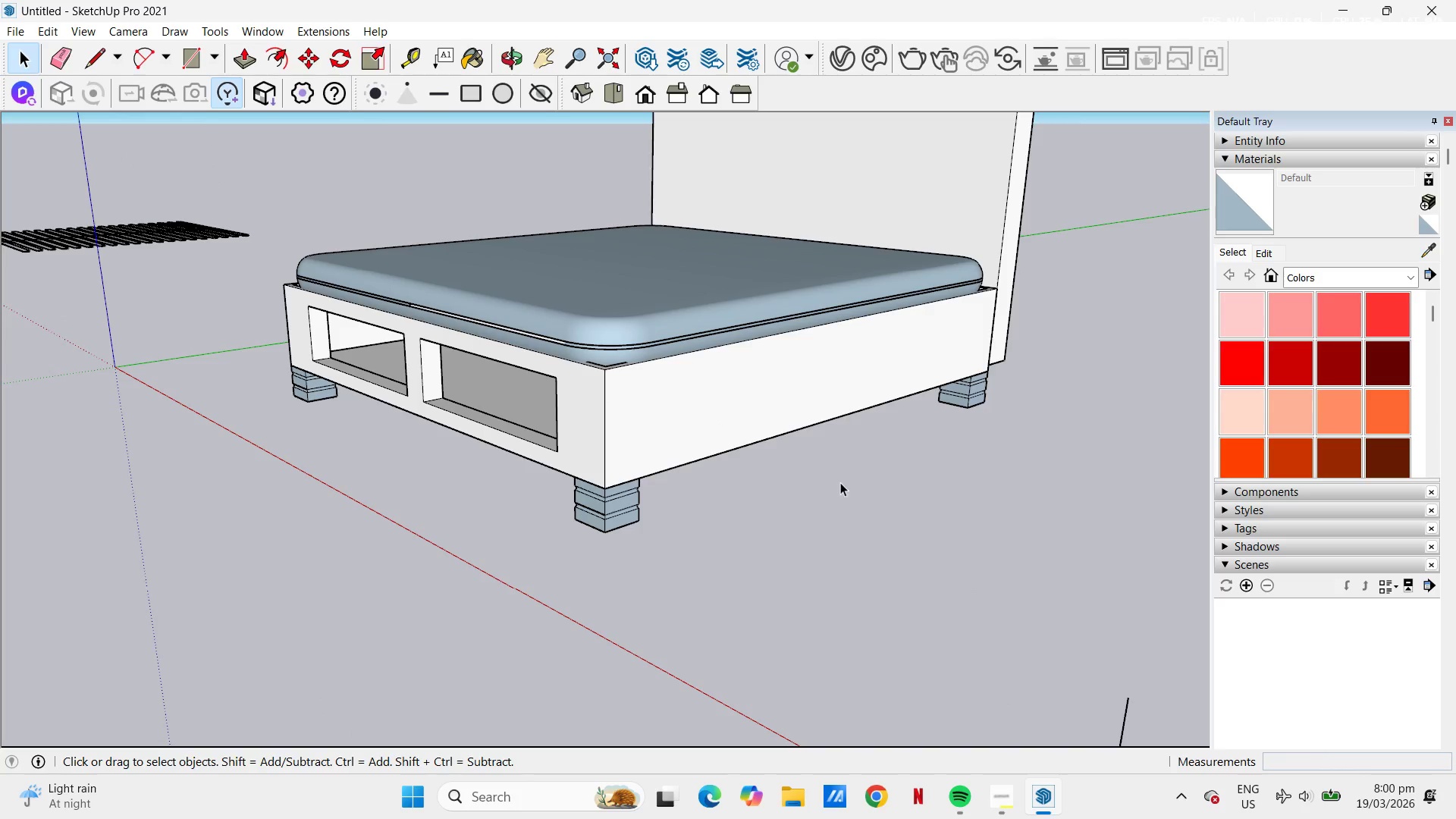 
key(H)
 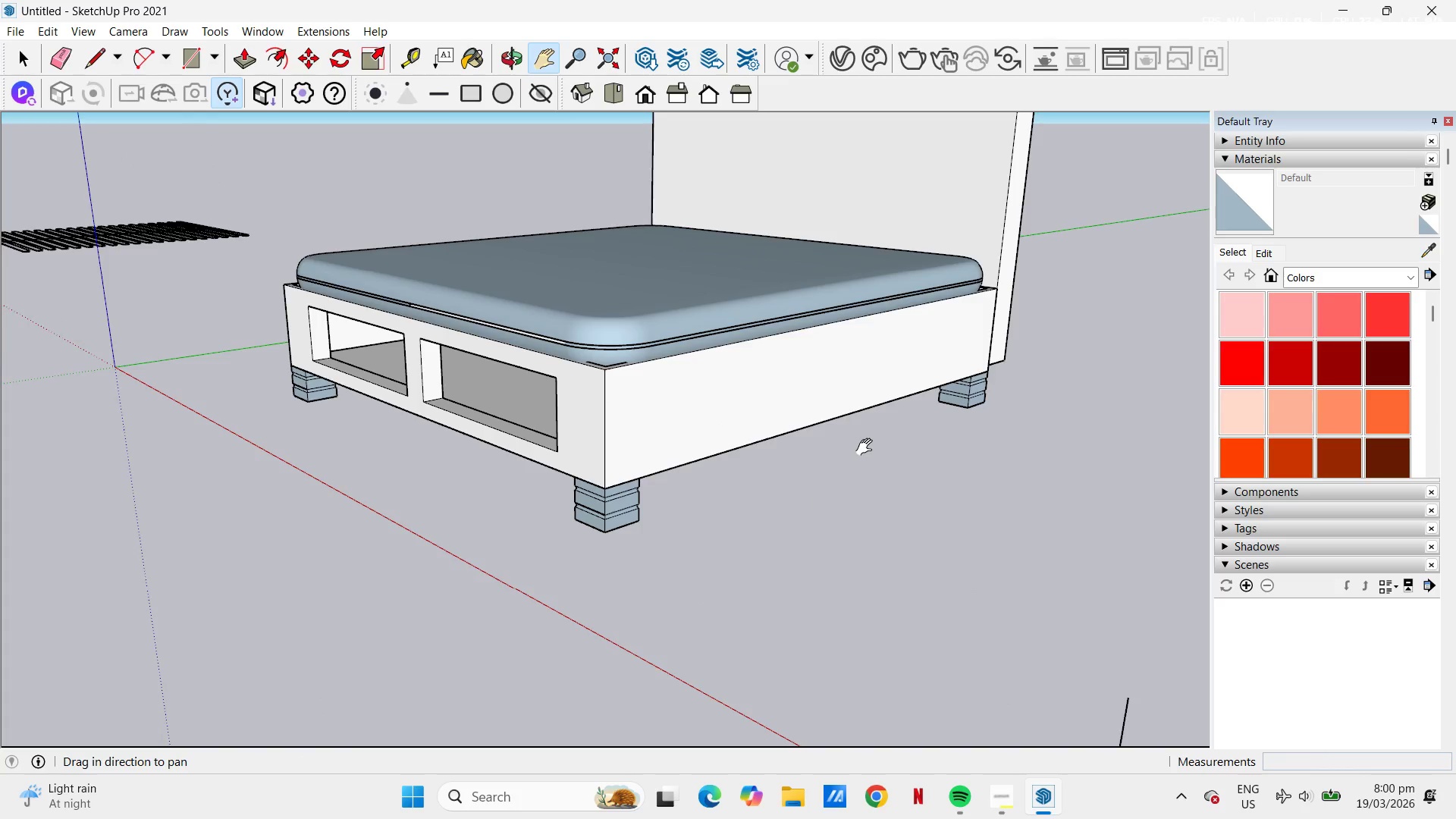 
left_click_drag(start_coordinate=[868, 447], to_coordinate=[721, 560])
 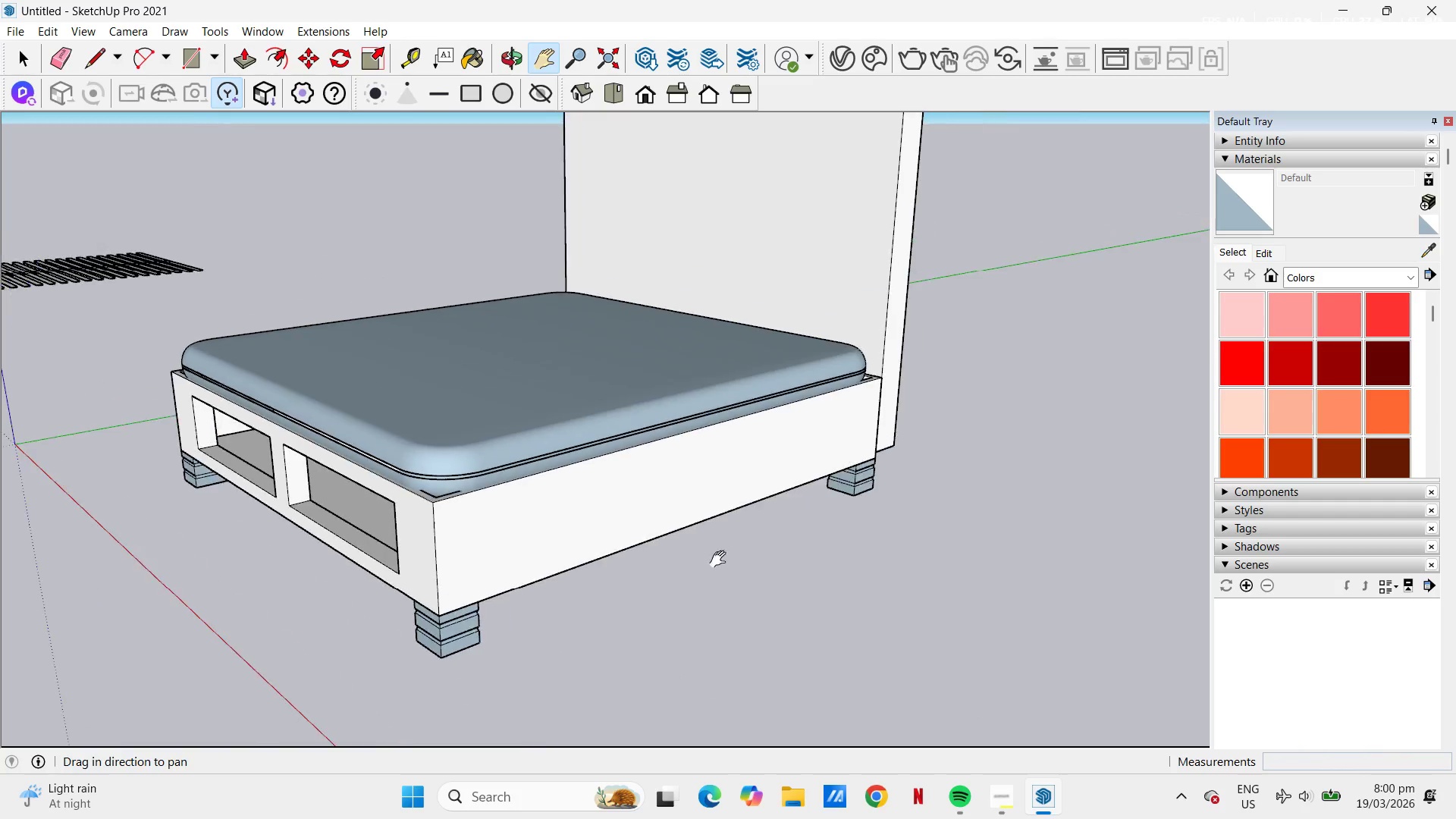 
double_click([721, 560])
 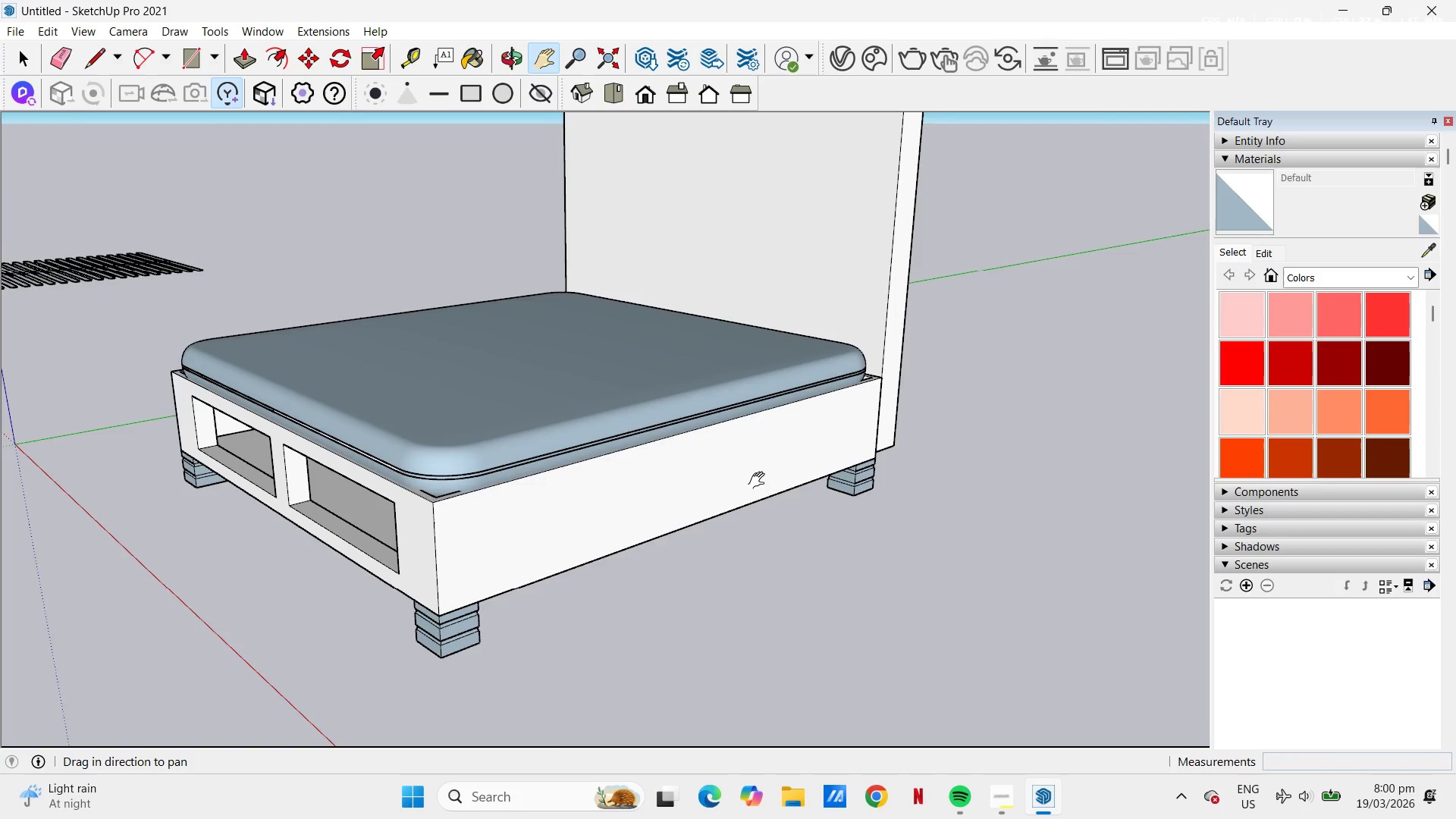 
scroll: coordinate [817, 441], scroll_direction: down, amount: 2.0
 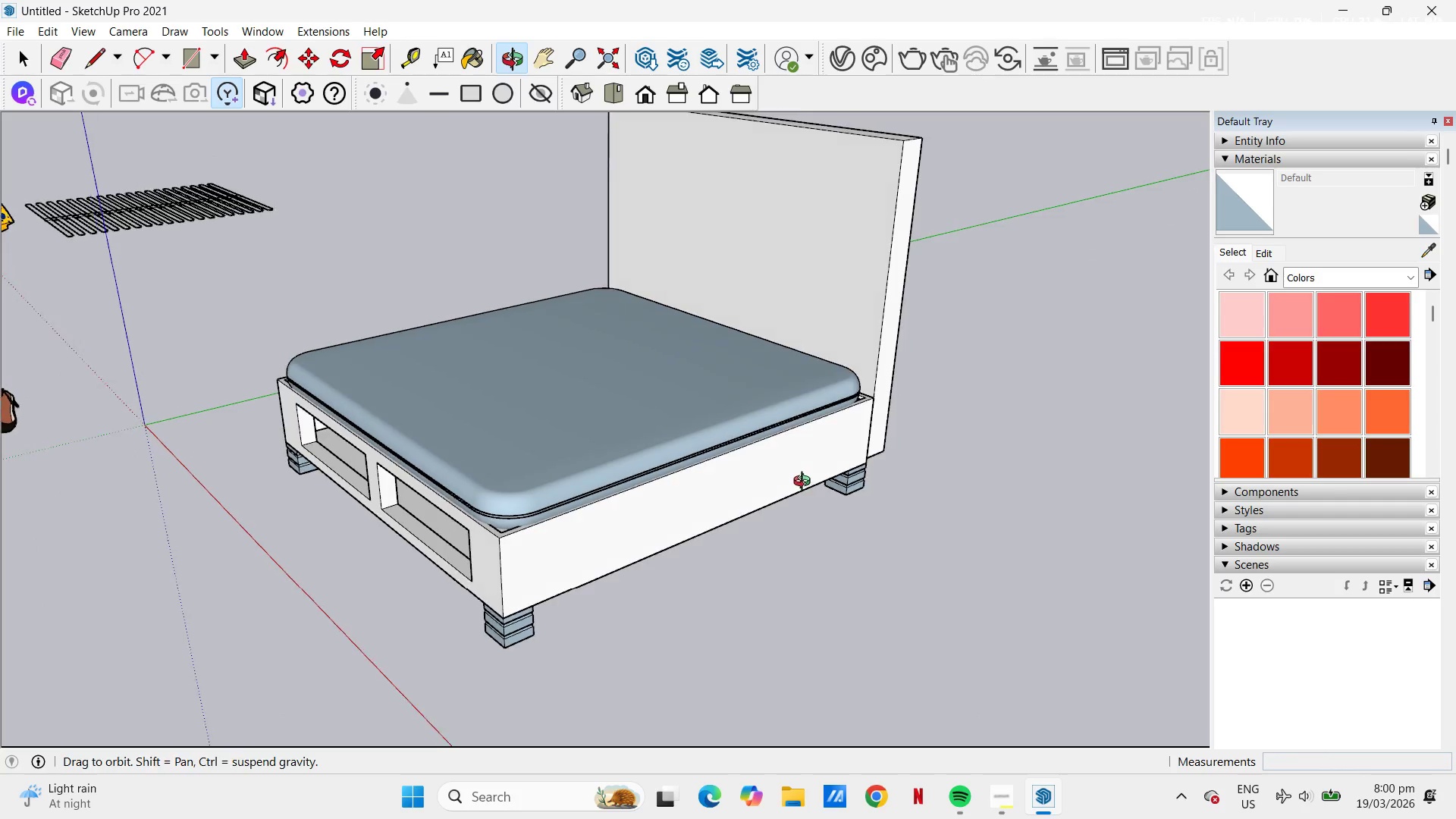 
key(Space)
 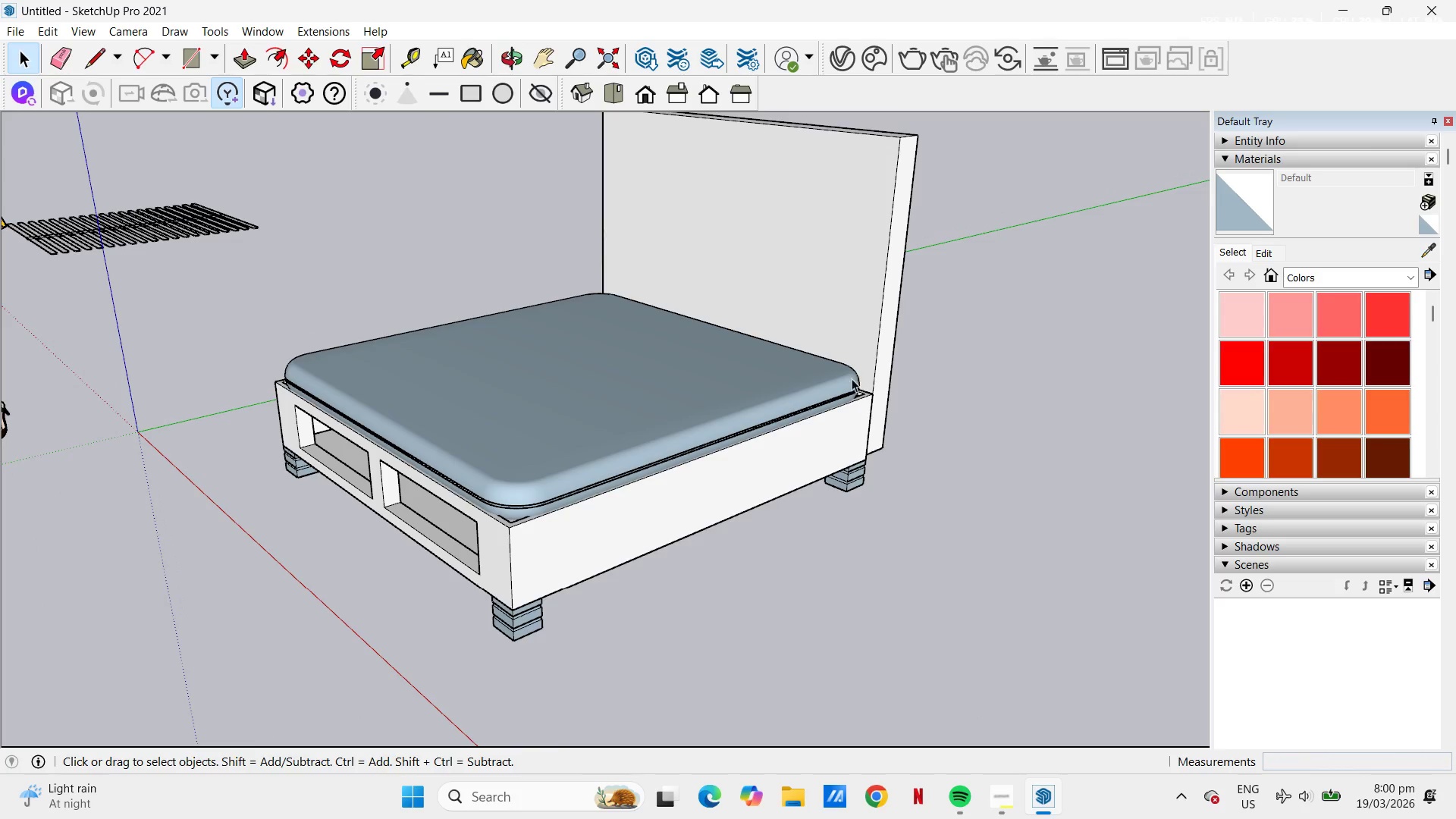 
left_click_drag(start_coordinate=[849, 377], to_coordinate=[813, 400])
 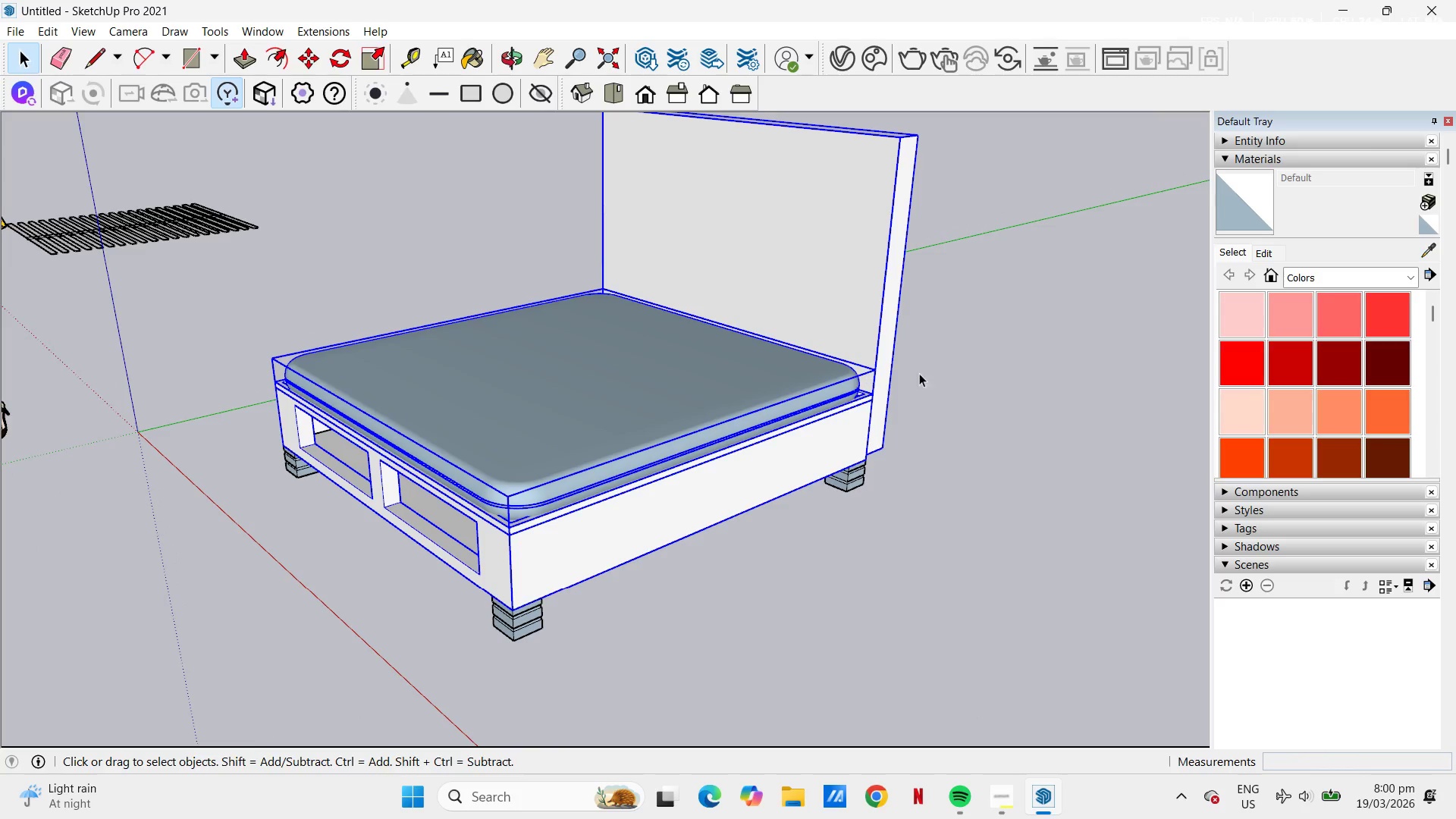 
left_click([960, 372])
 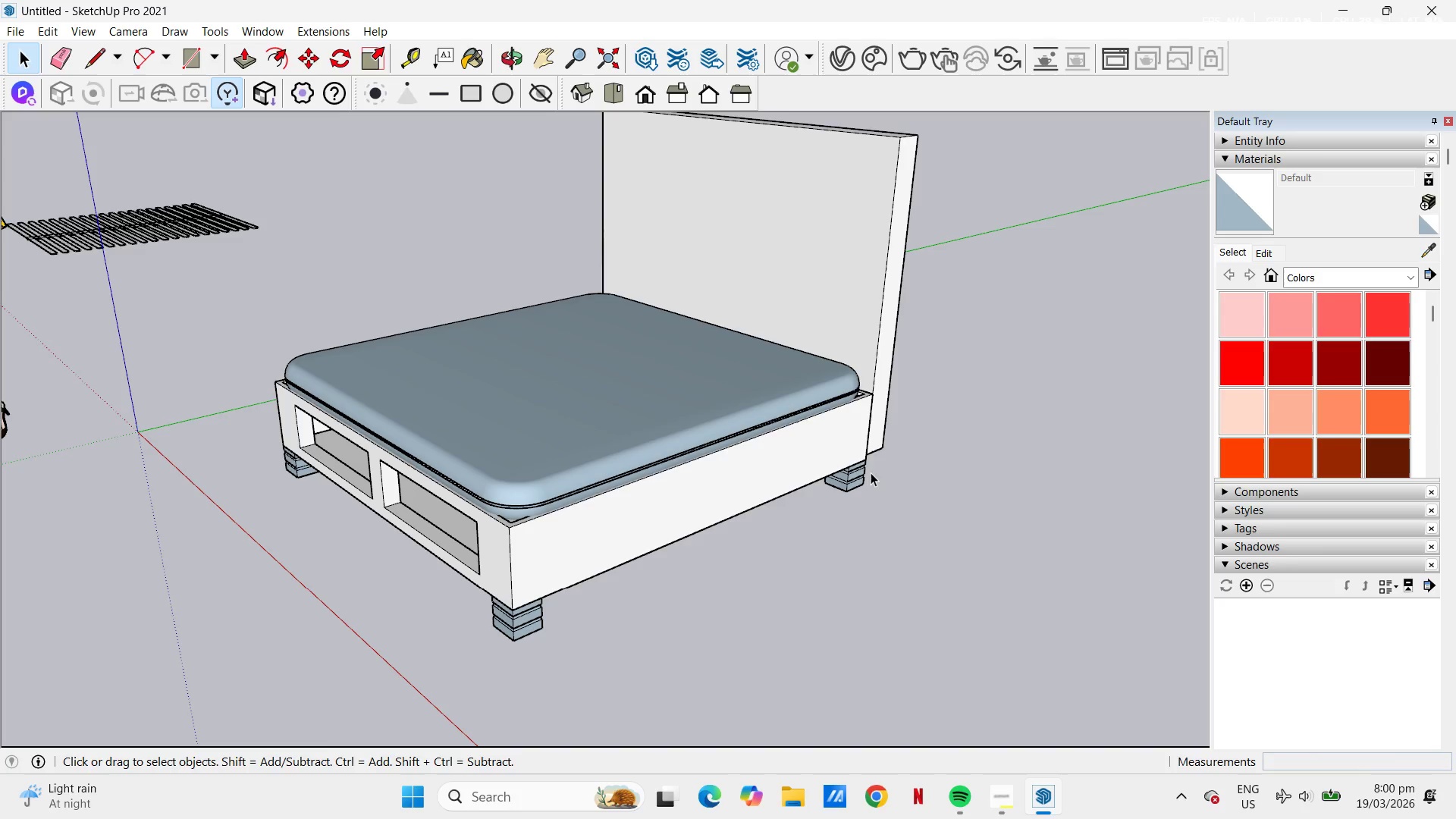 
key(H)
 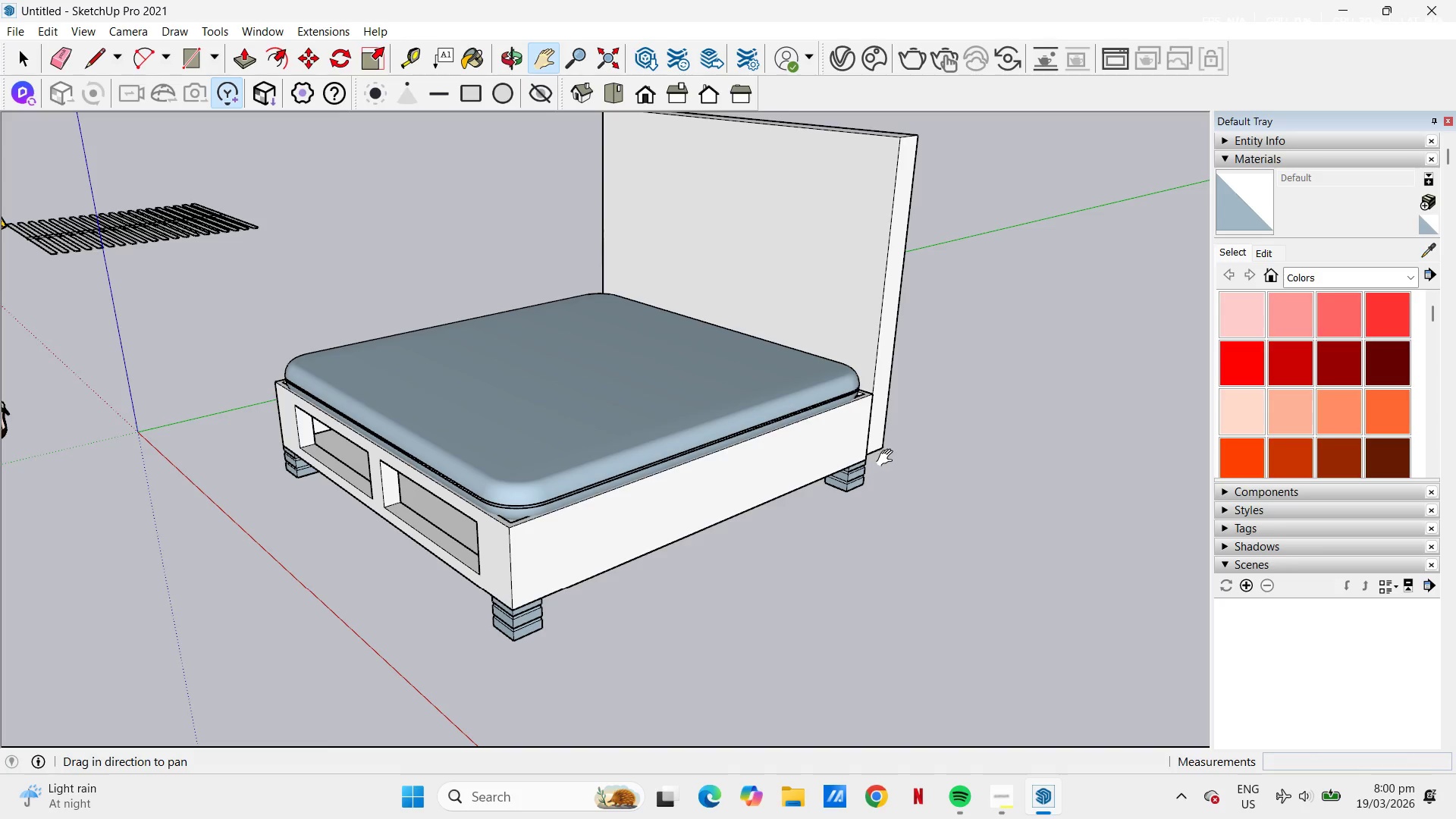 
left_click_drag(start_coordinate=[888, 458], to_coordinate=[704, 718])
 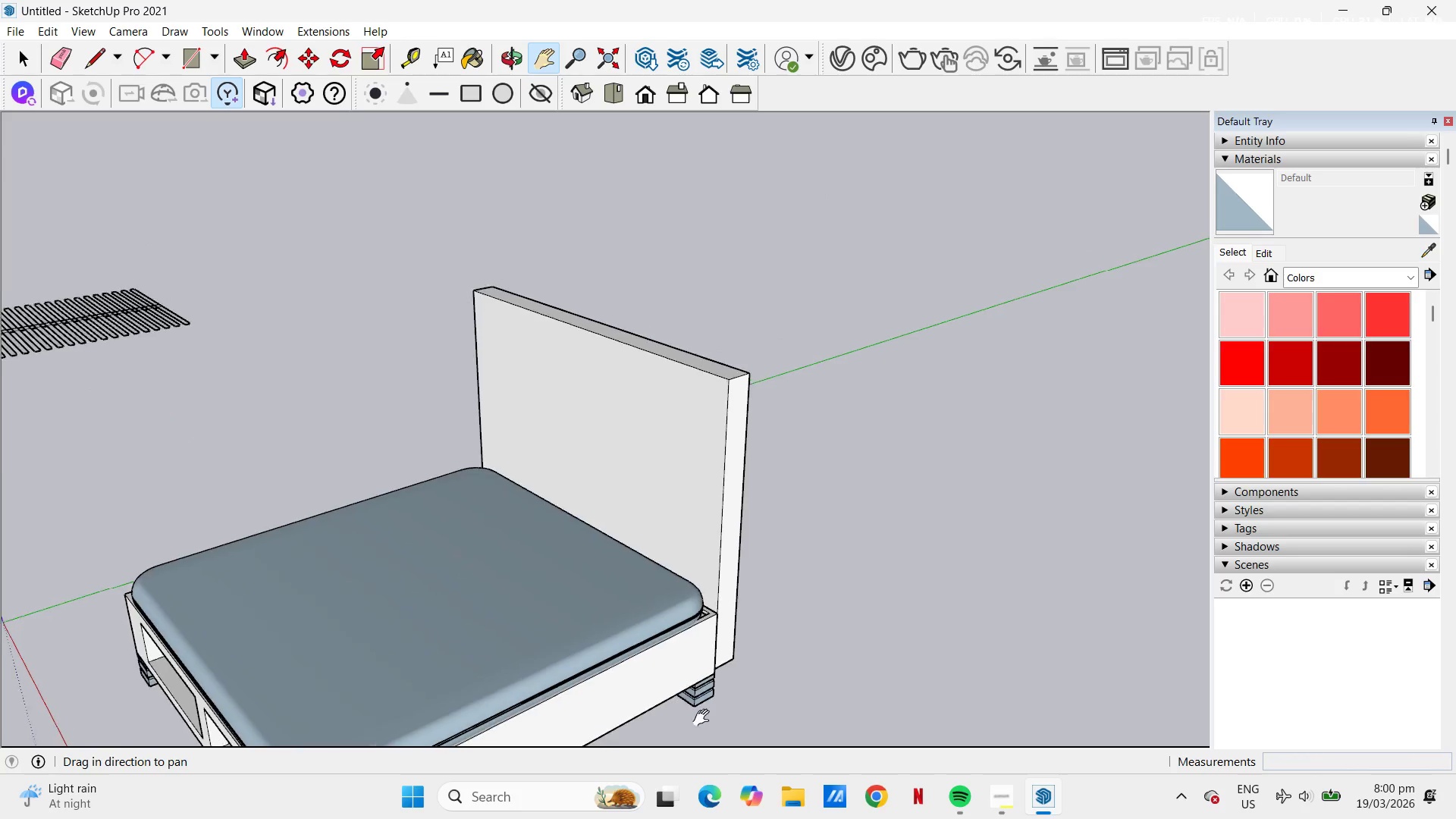 
left_click_drag(start_coordinate=[704, 718], to_coordinate=[704, 711])
 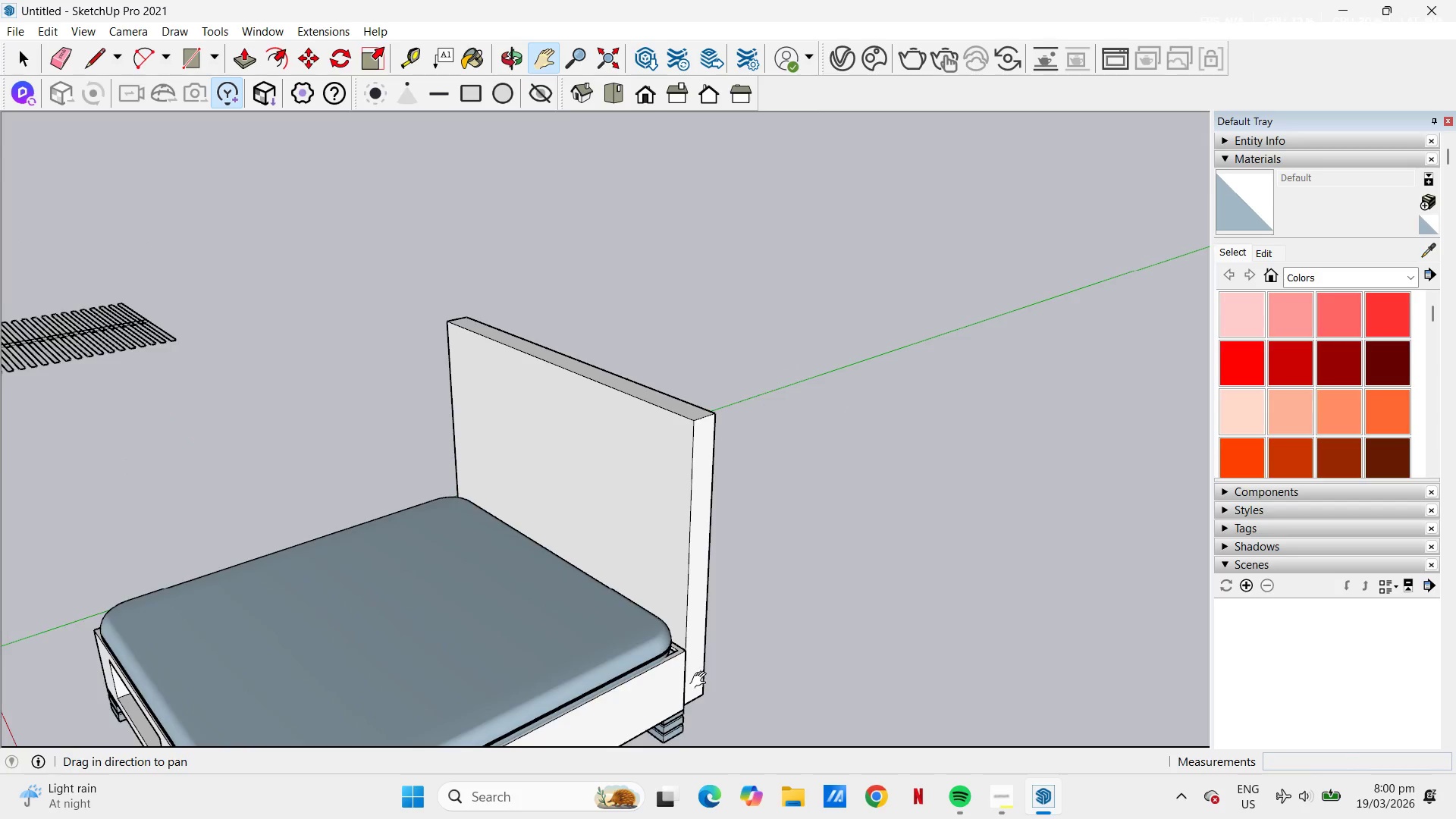 
scroll: coordinate [701, 680], scroll_direction: up, amount: 2.0
 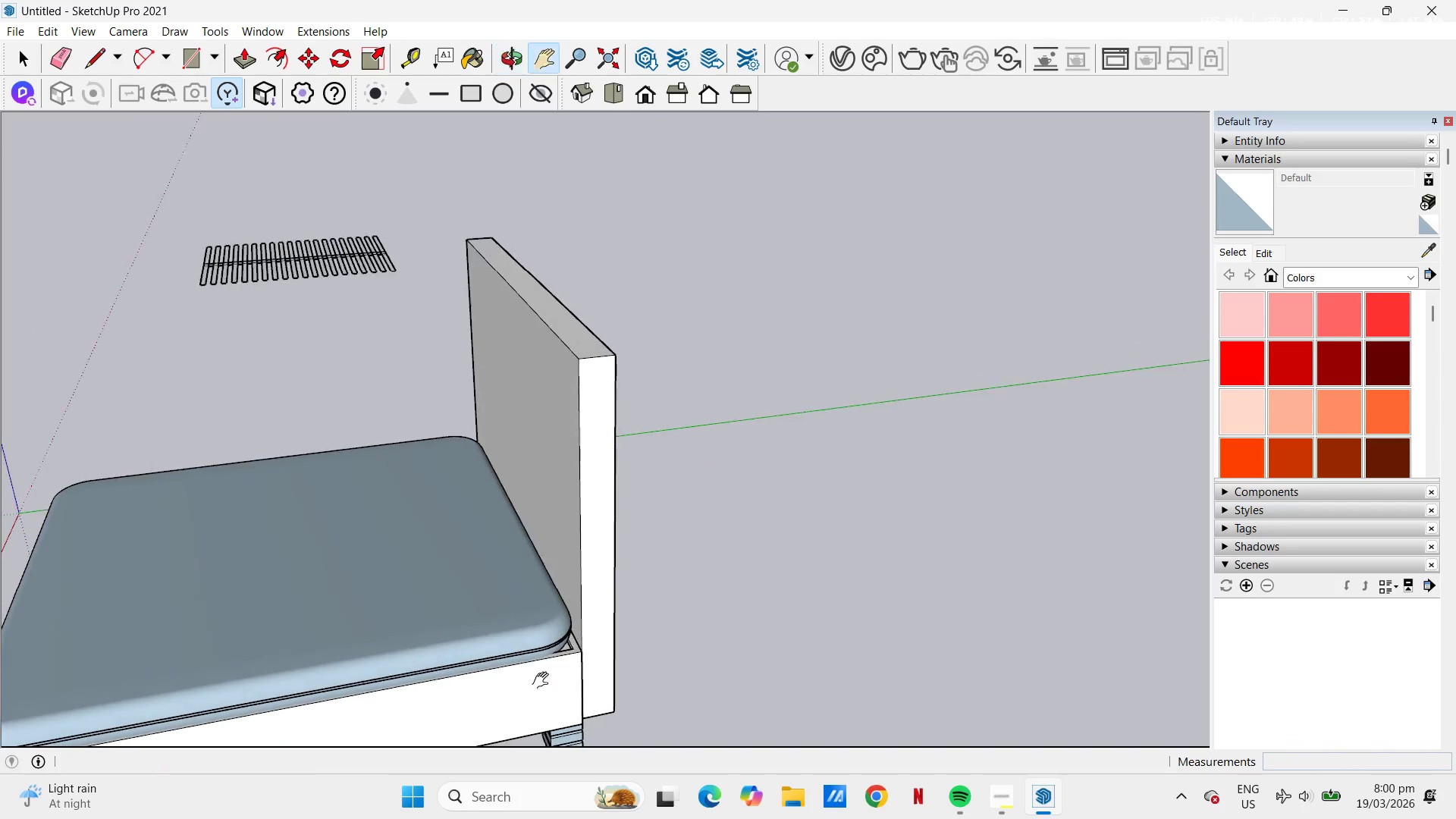 
left_click_drag(start_coordinate=[546, 609], to_coordinate=[607, 441])
 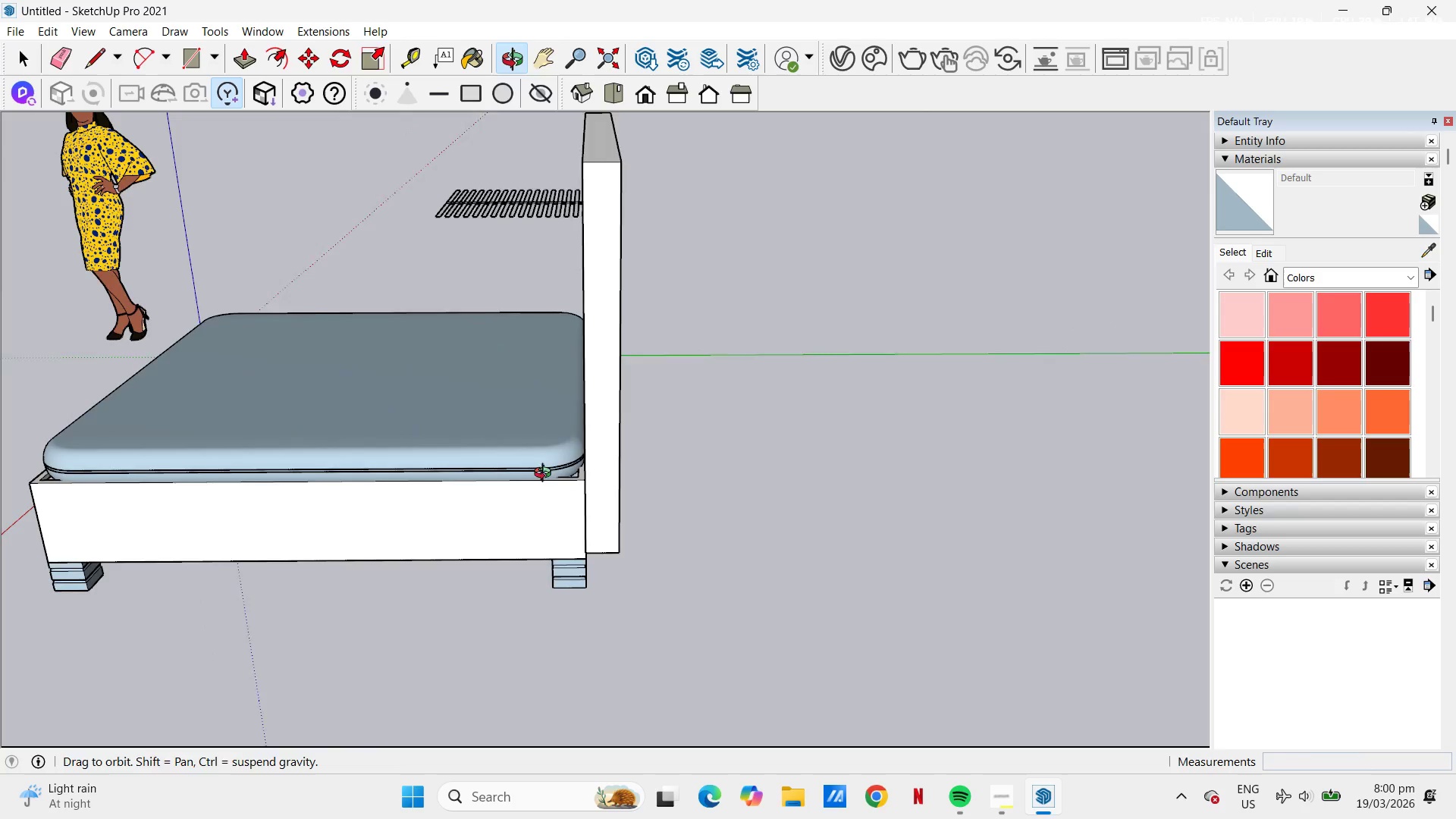 
key(Space)
 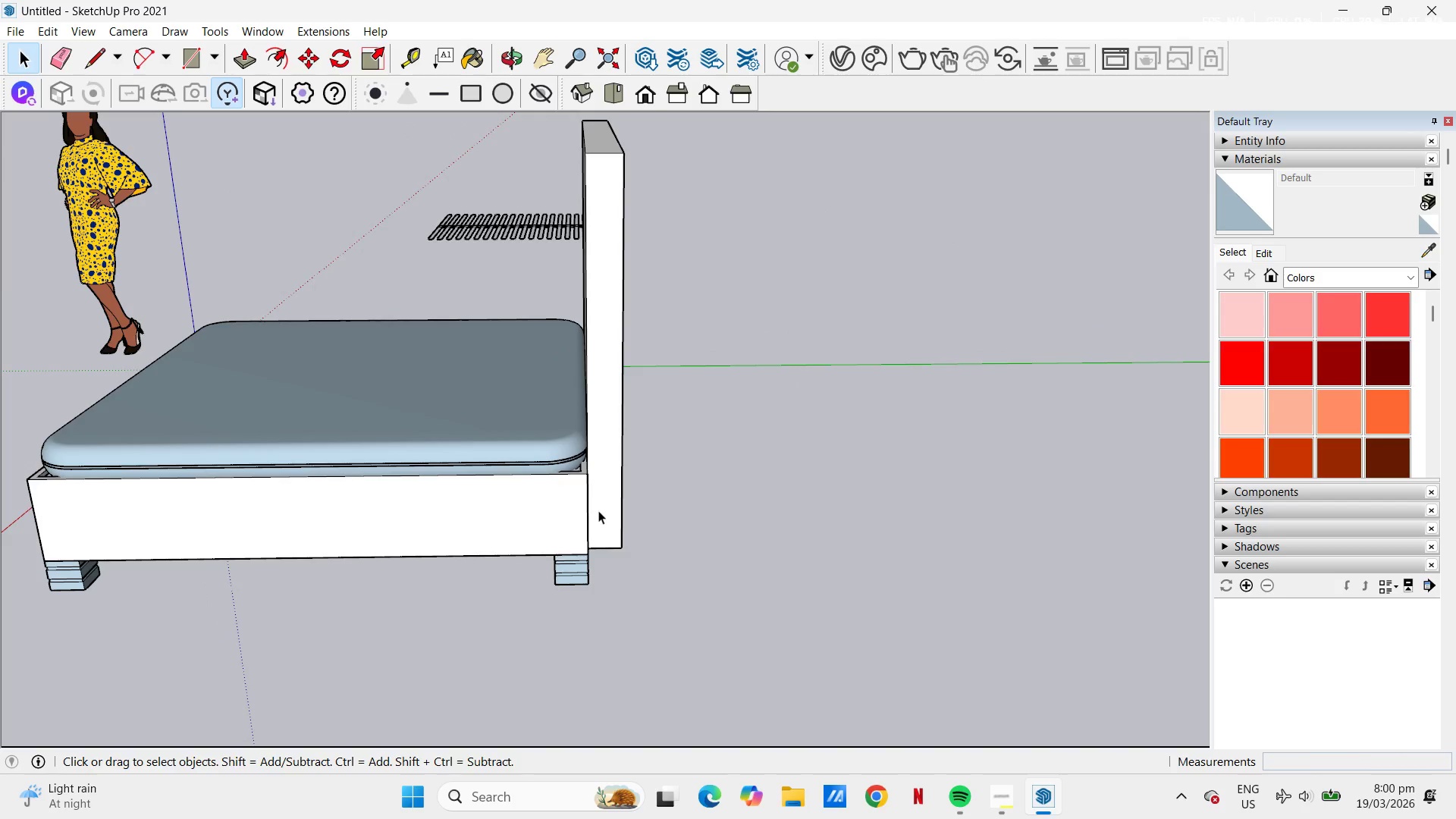 
left_click([598, 509])
 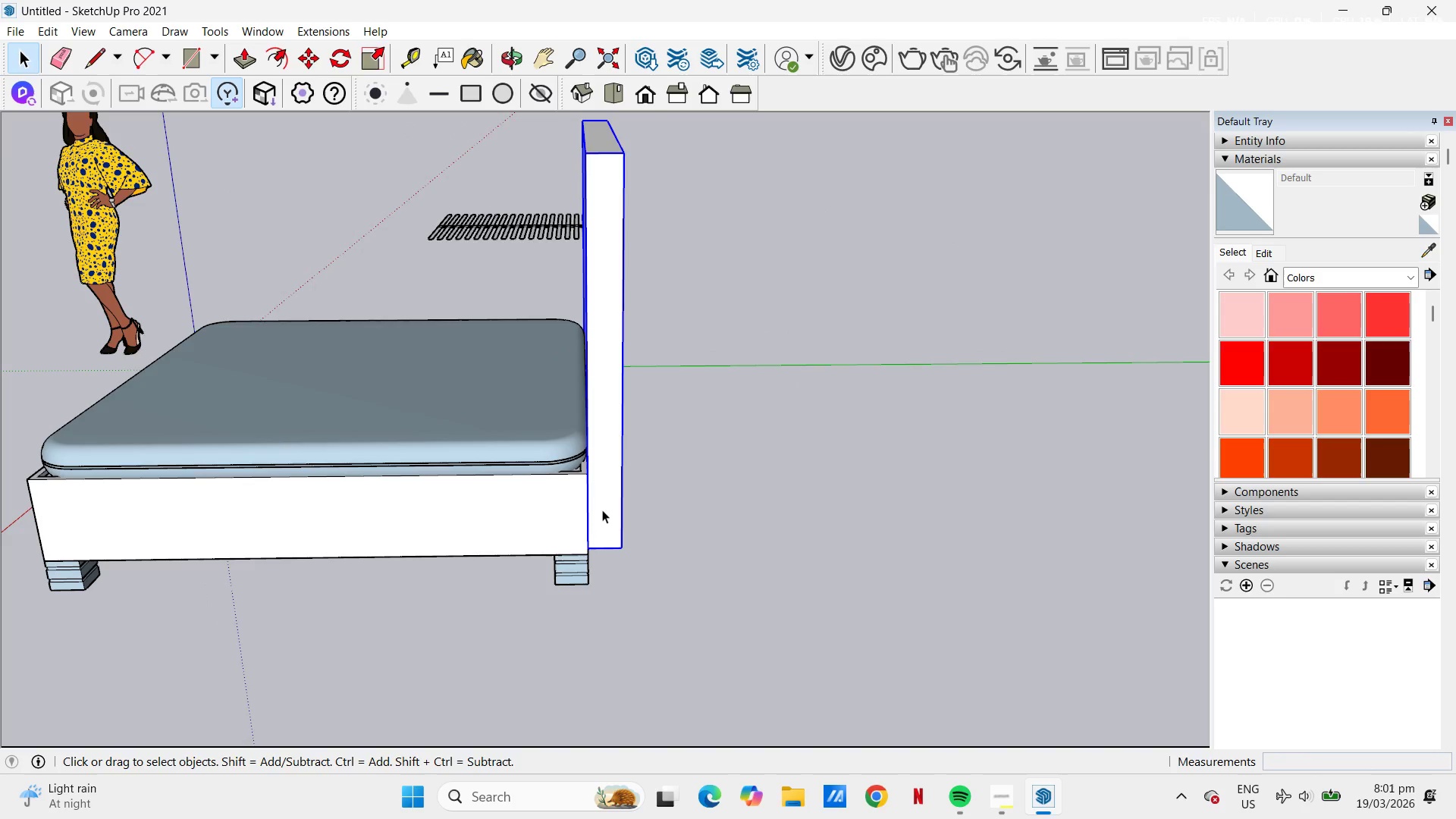 
double_click([602, 510])
 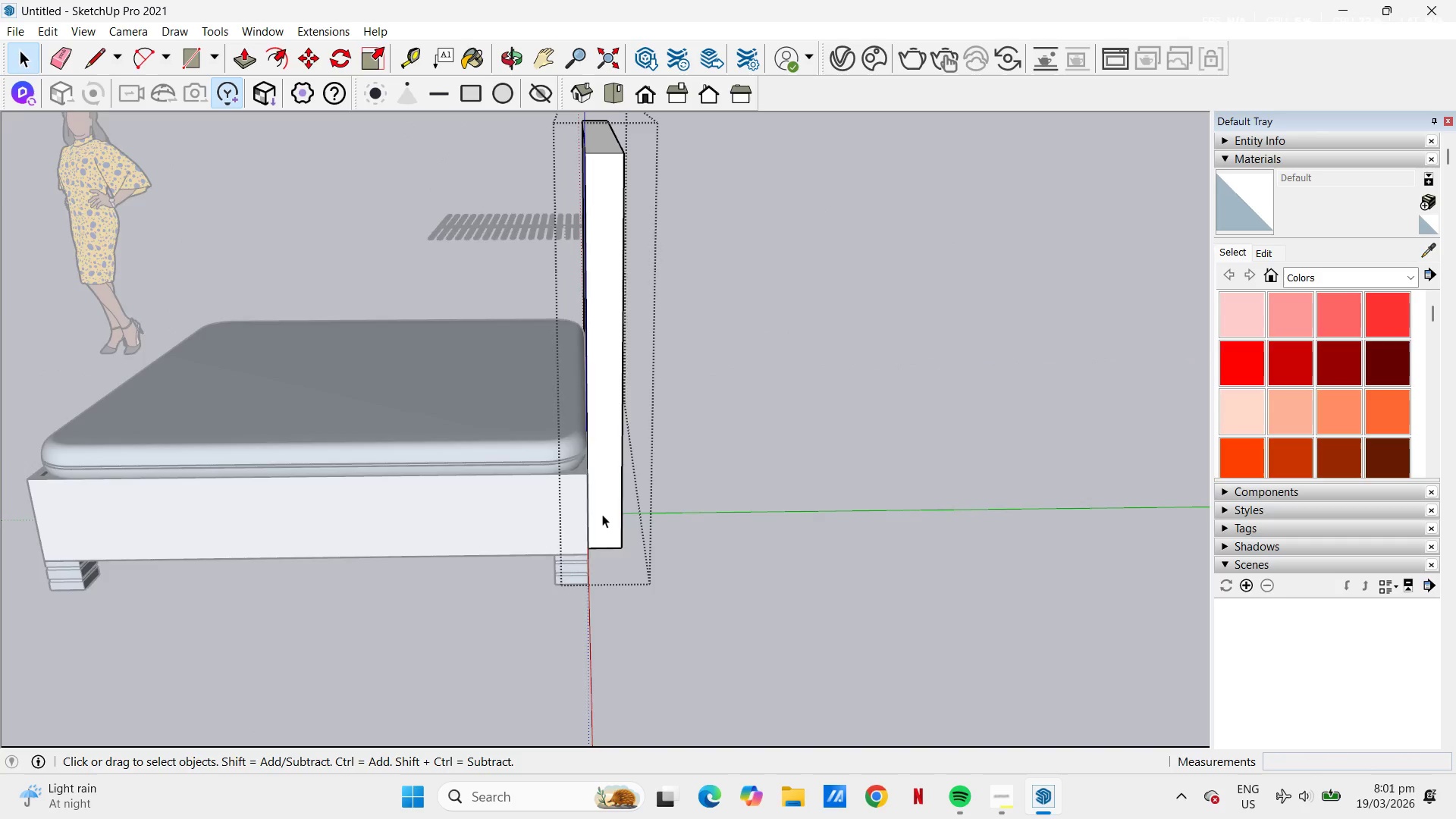 
scroll: coordinate [606, 431], scroll_direction: up, amount: 14.0
 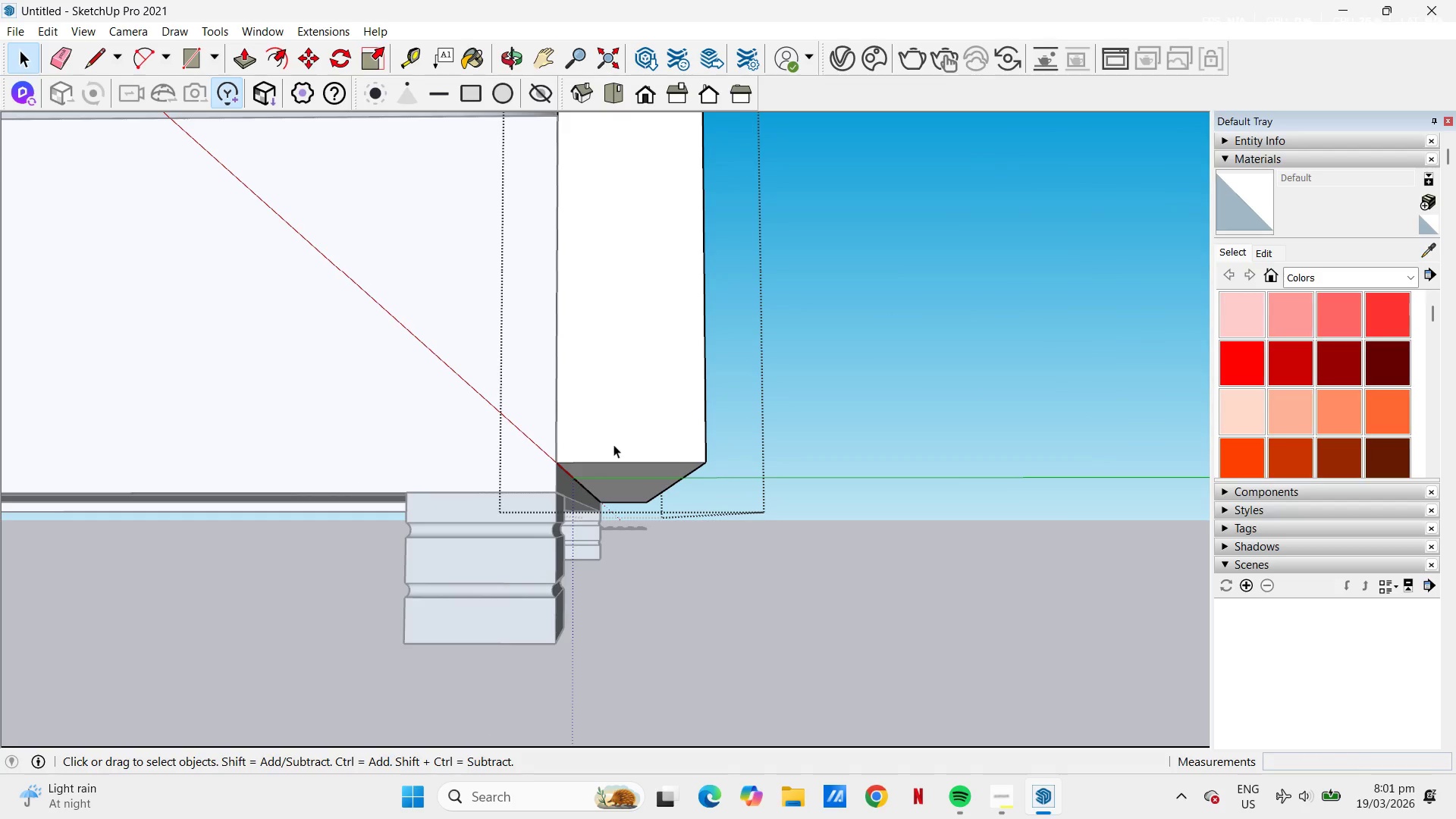 
key(P)
 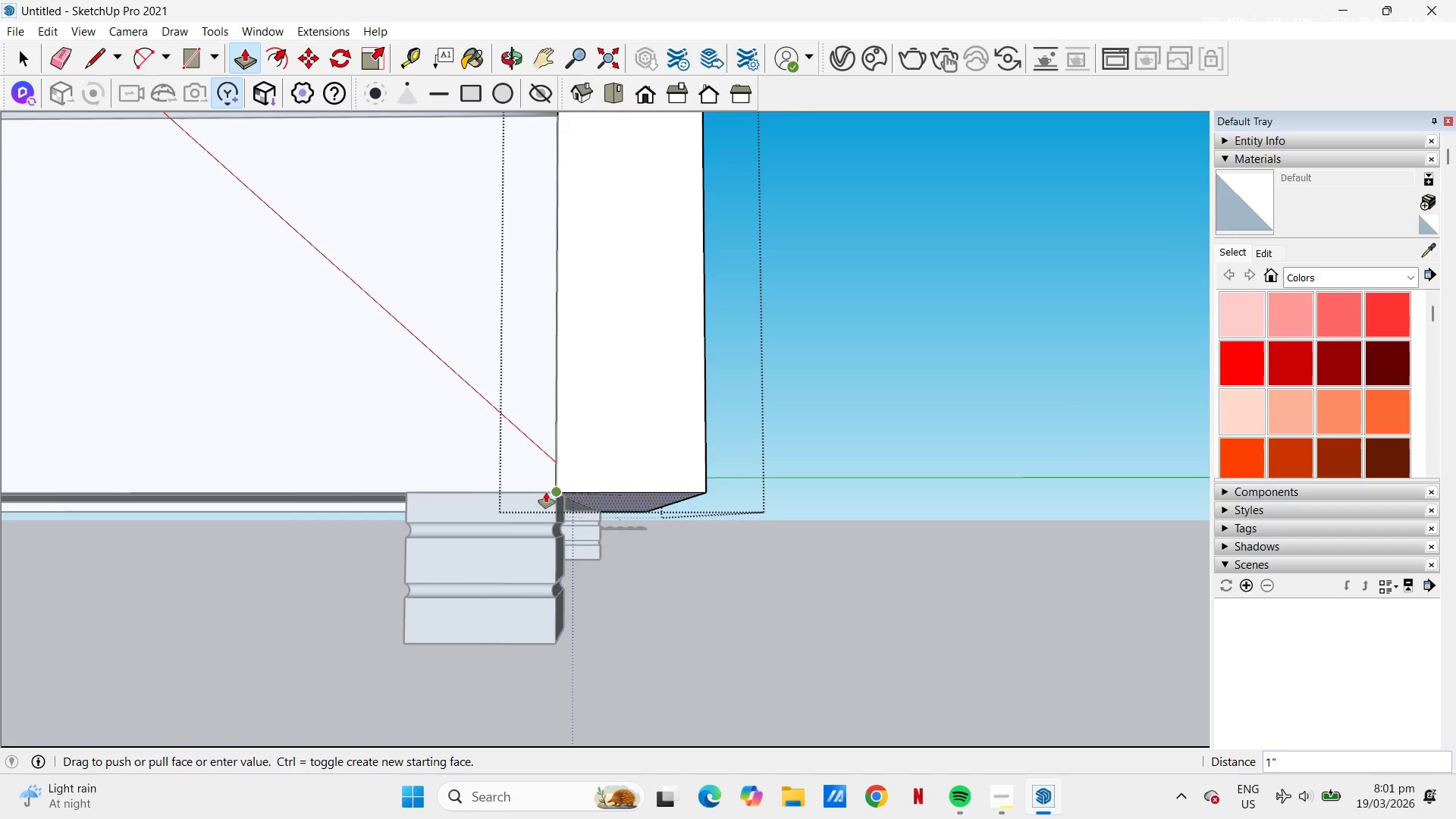 
left_click([549, 493])
 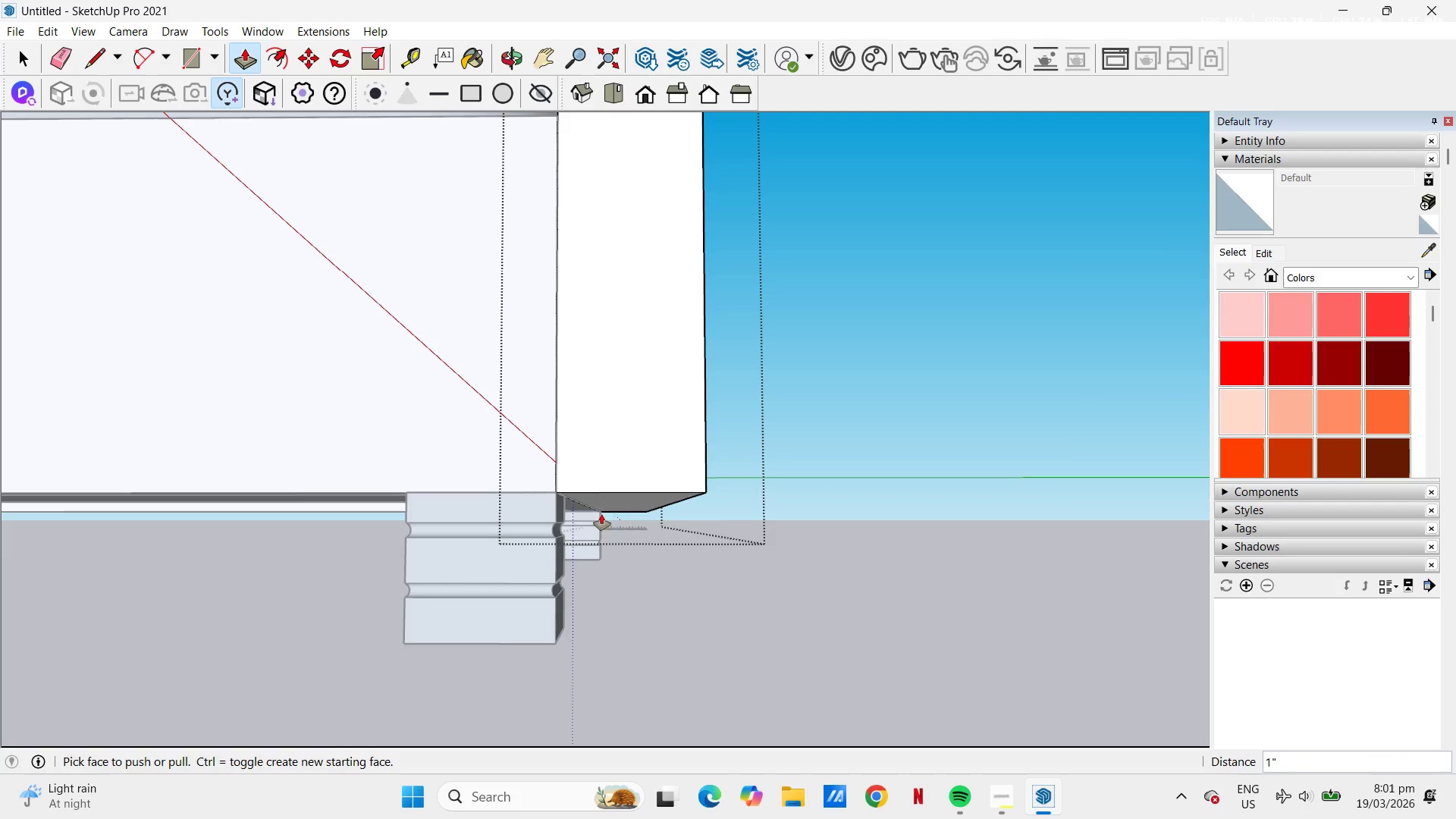 
key(Space)
 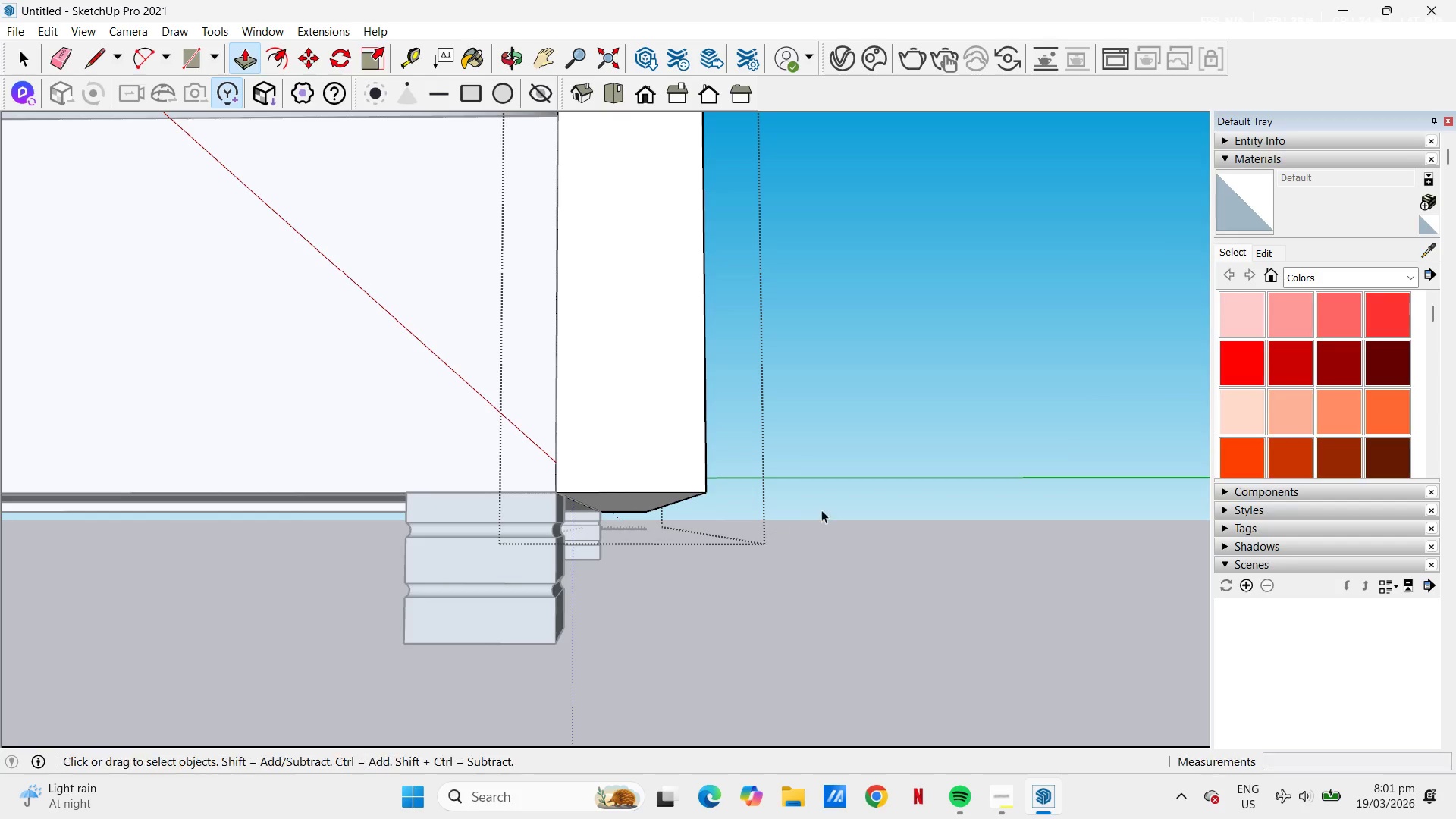 
left_click([827, 505])
 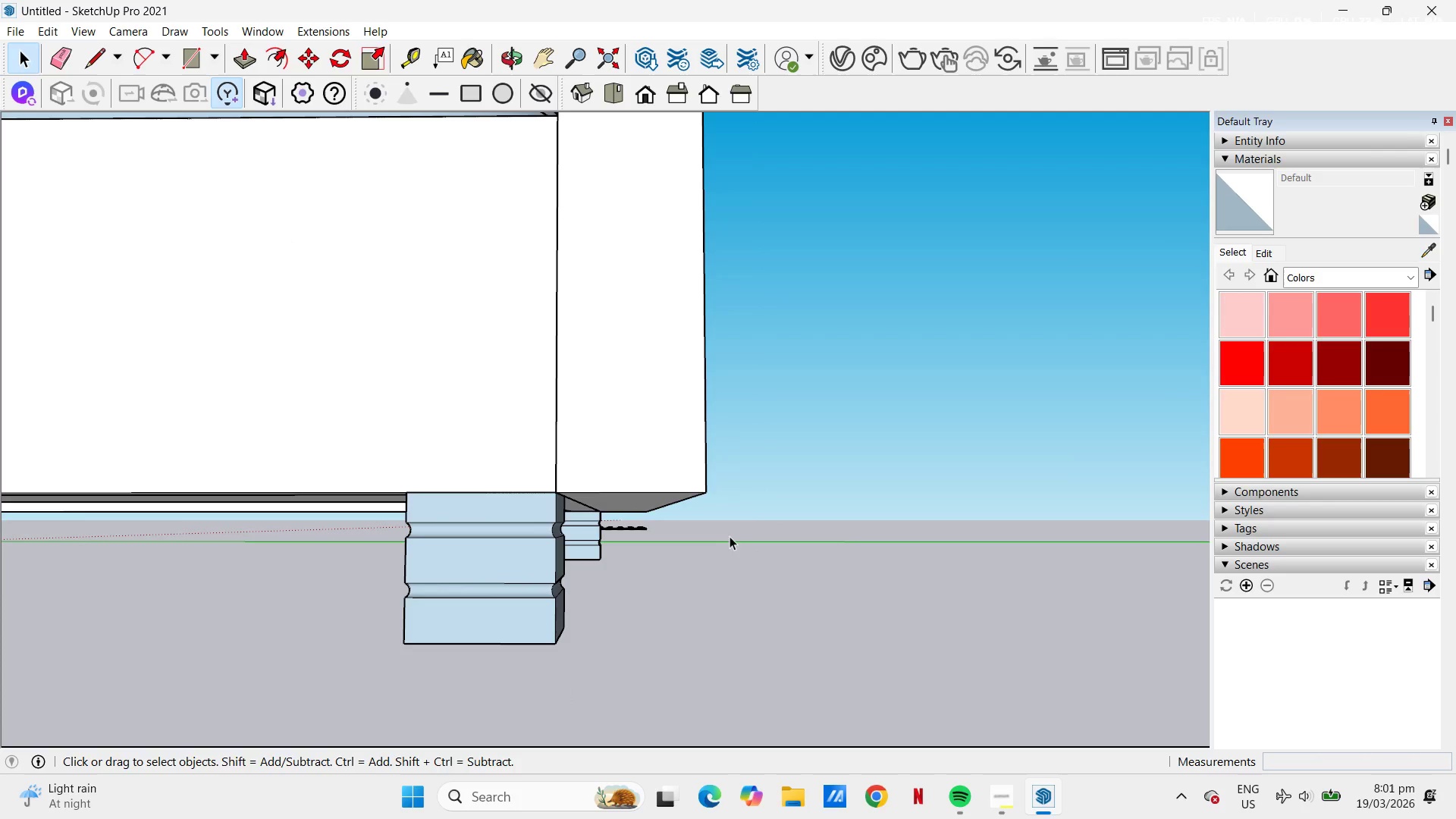 
scroll: coordinate [708, 523], scroll_direction: down, amount: 4.0
 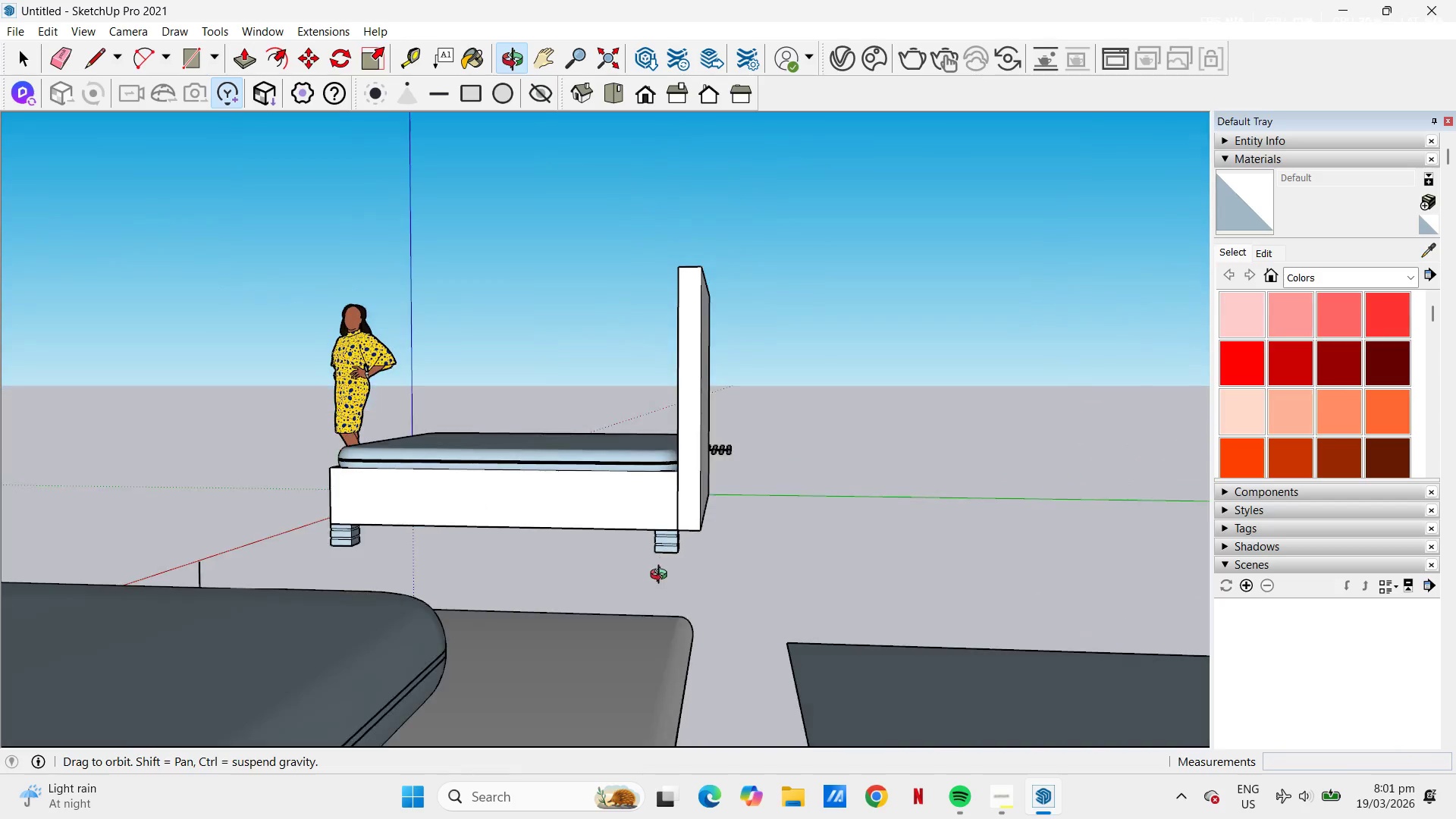 
scroll: coordinate [674, 513], scroll_direction: up, amount: 6.0
 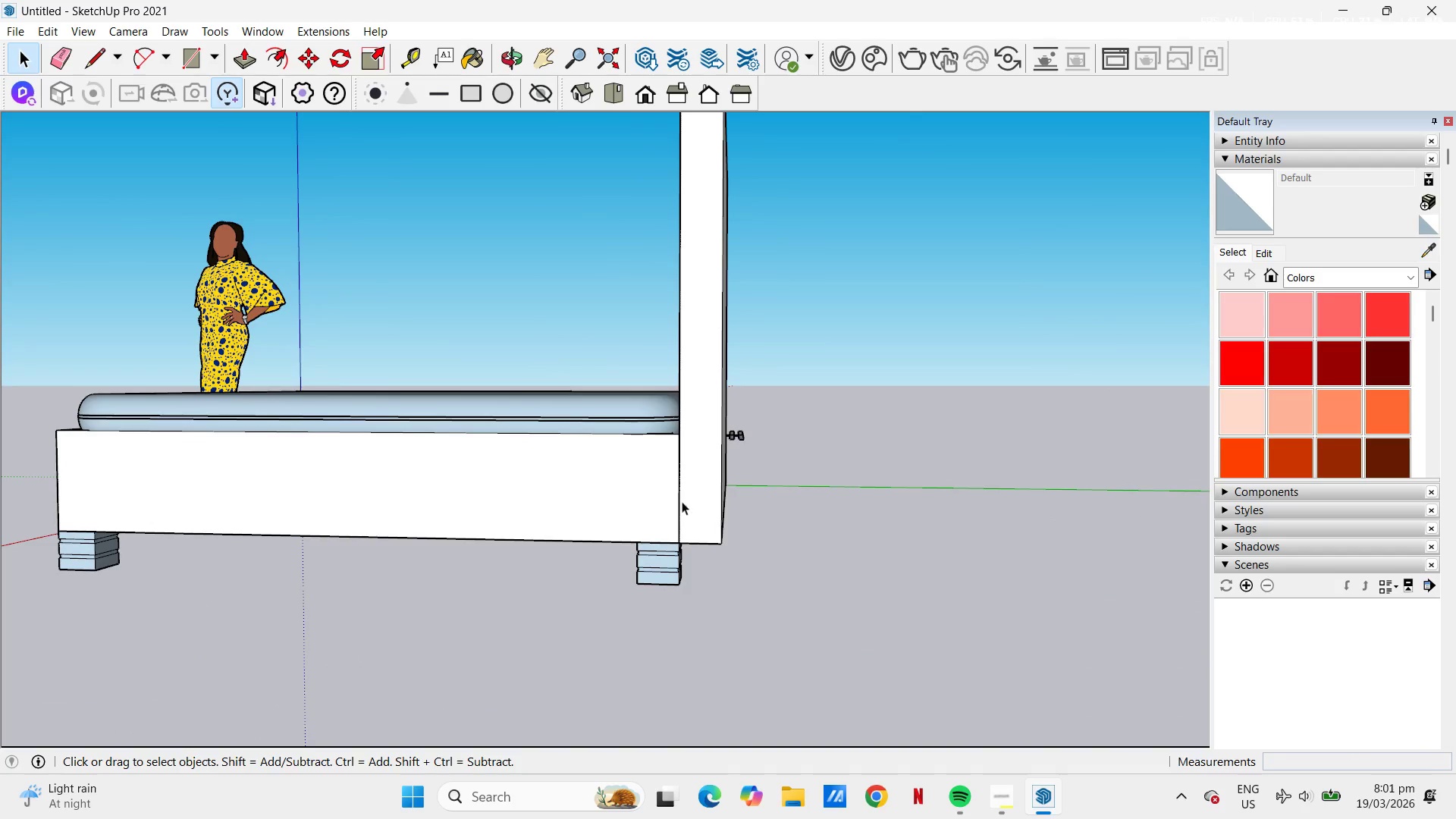 
scroll: coordinate [625, 548], scroll_direction: down, amount: 4.0
 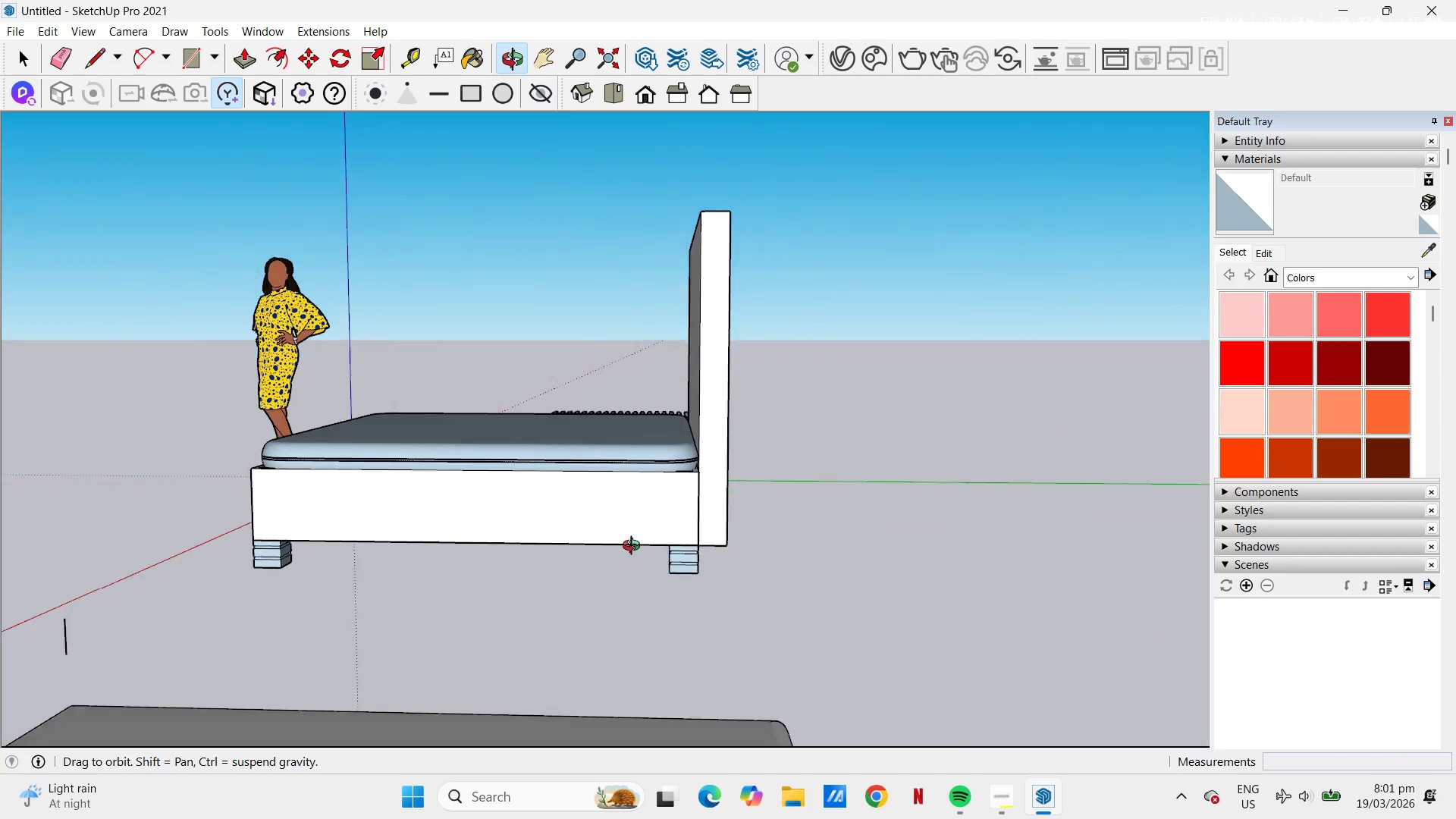 
scroll: coordinate [737, 570], scroll_direction: up, amount: 2.0
 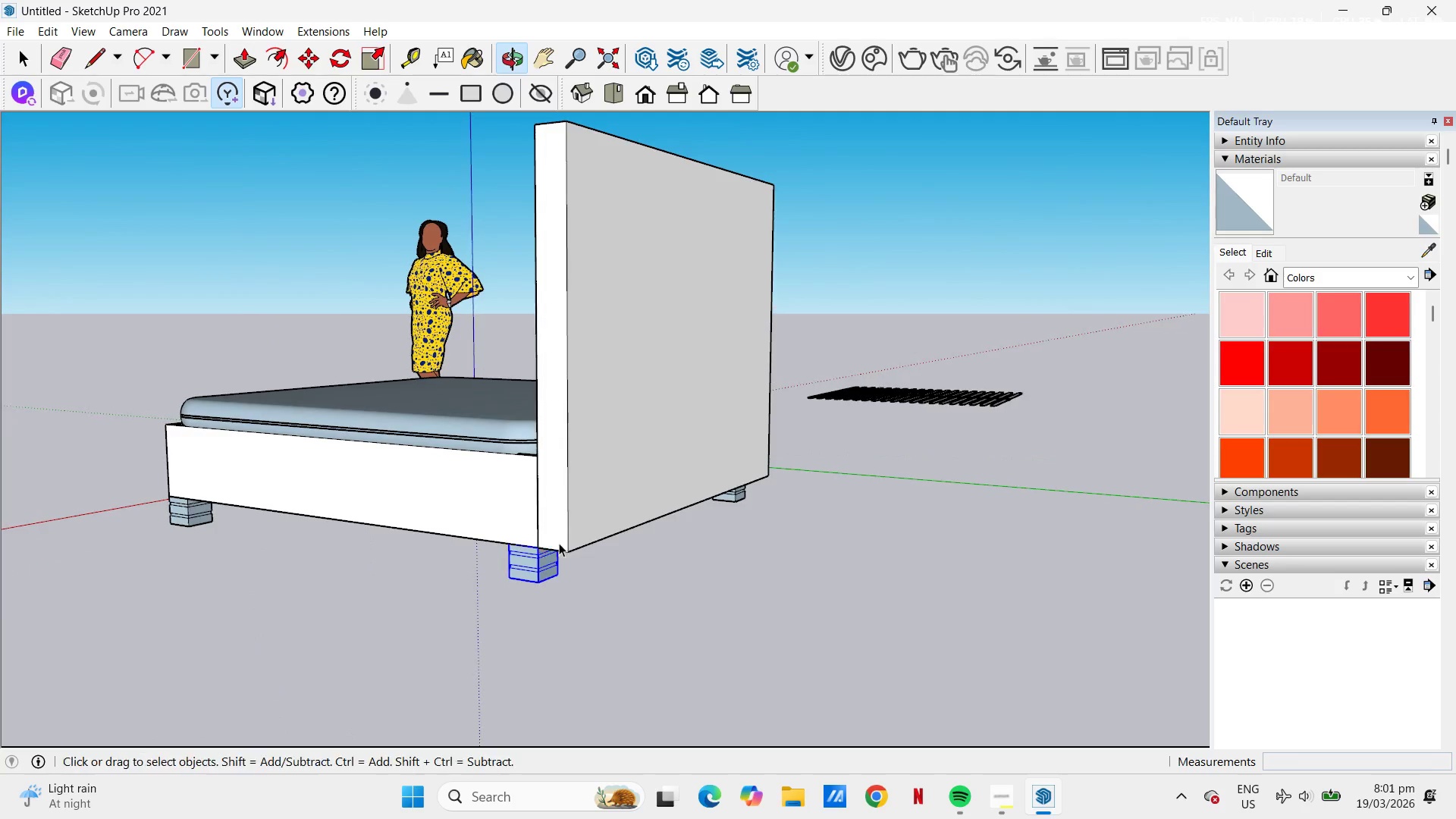 
hold_key(key=ControlLeft, duration=0.59)
left_click([736, 499])
 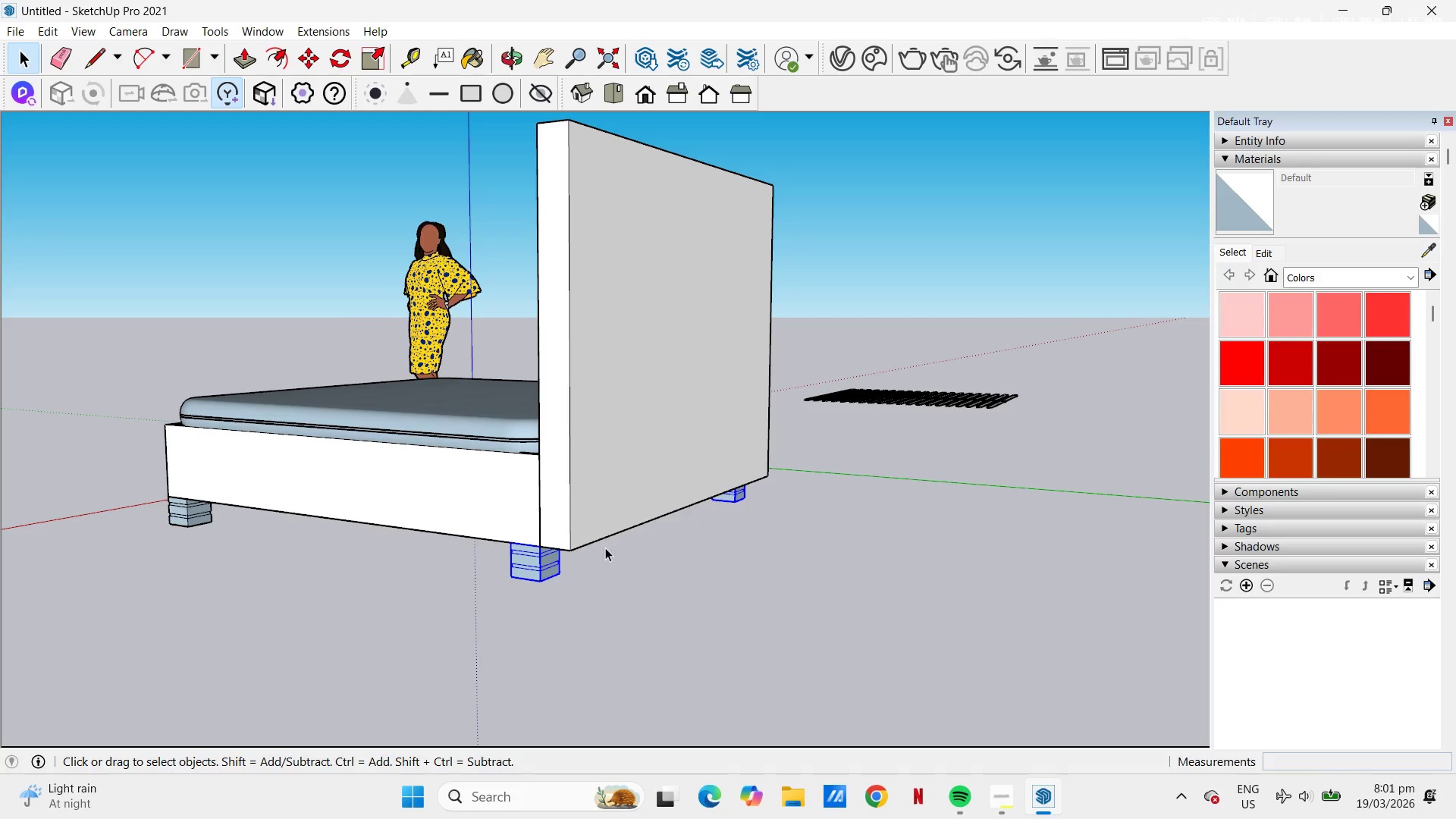 
key(M)
 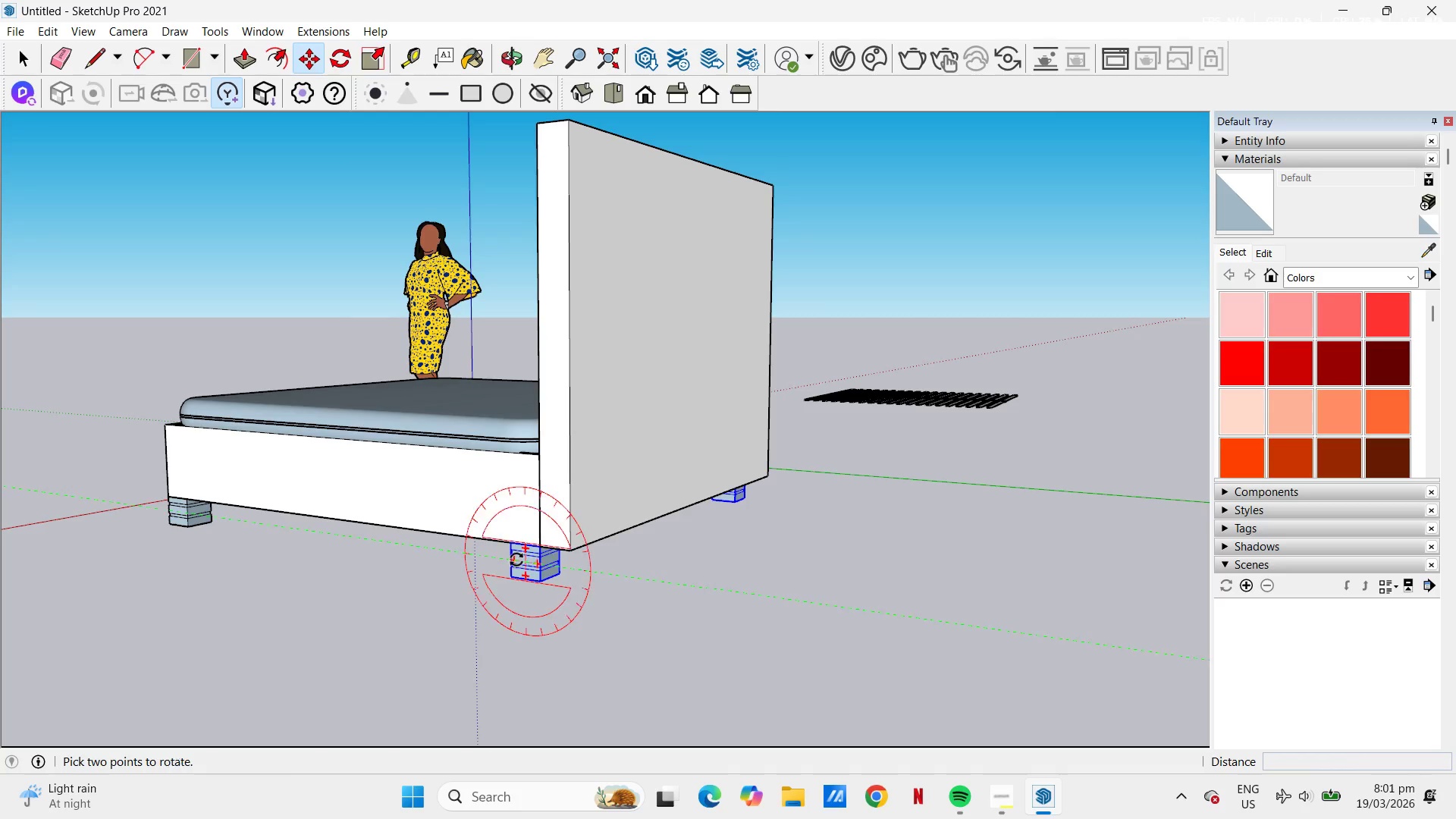 
scroll: coordinate [549, 559], scroll_direction: up, amount: 3.0
 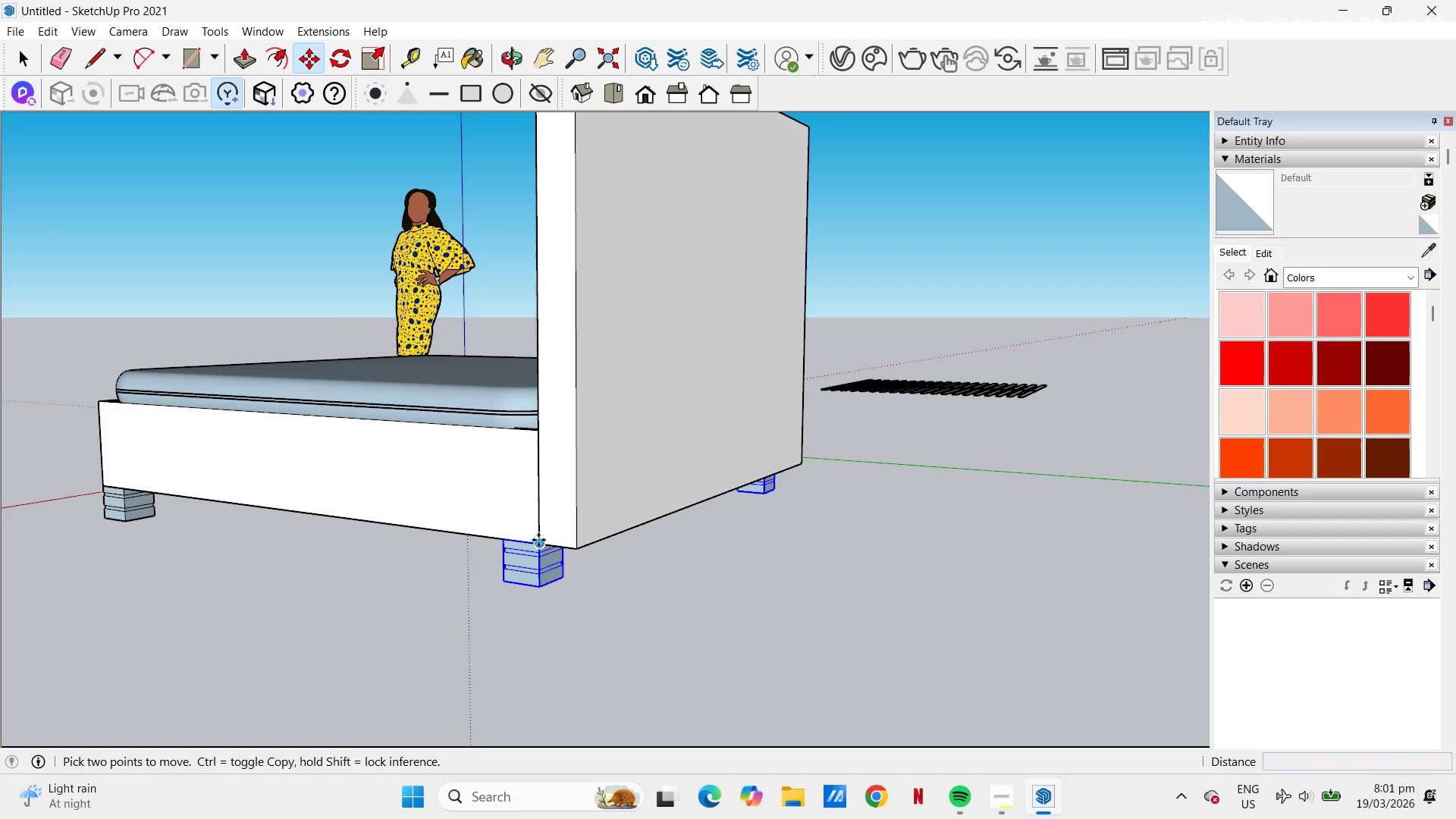 
left_click([538, 540])
 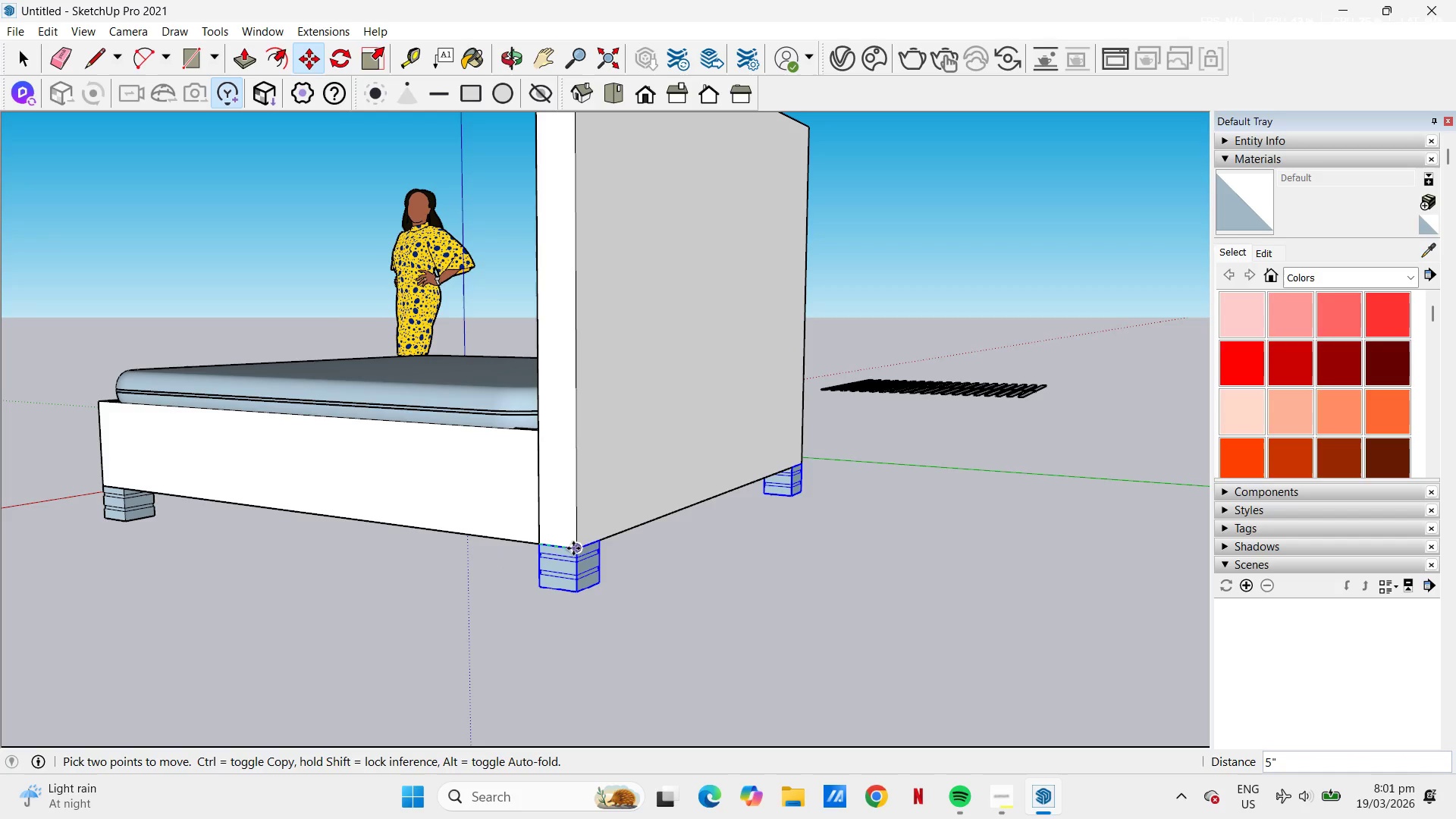 
left_click([573, 548])
 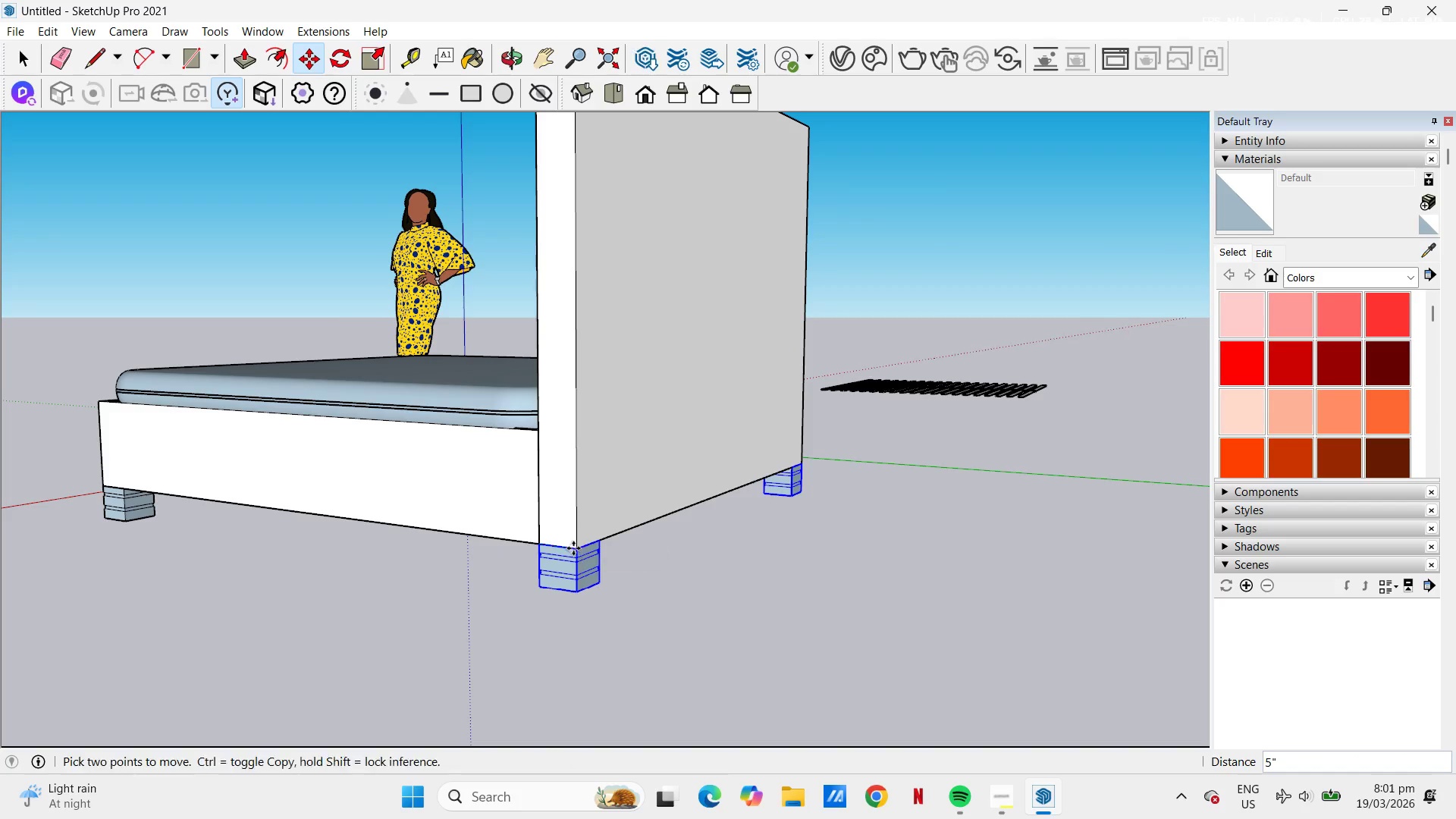 
key(Space)
 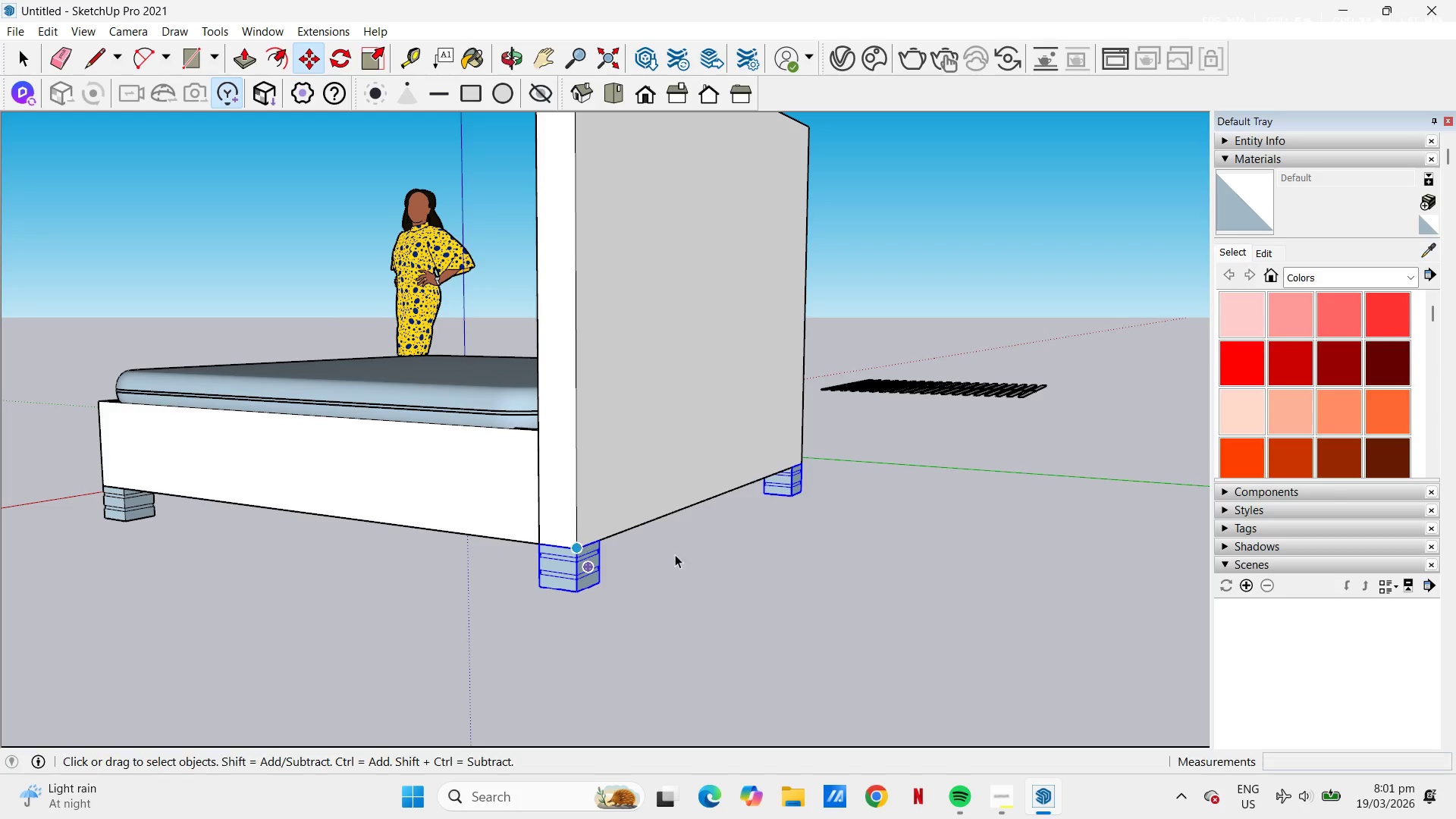 
double_click([690, 555])
 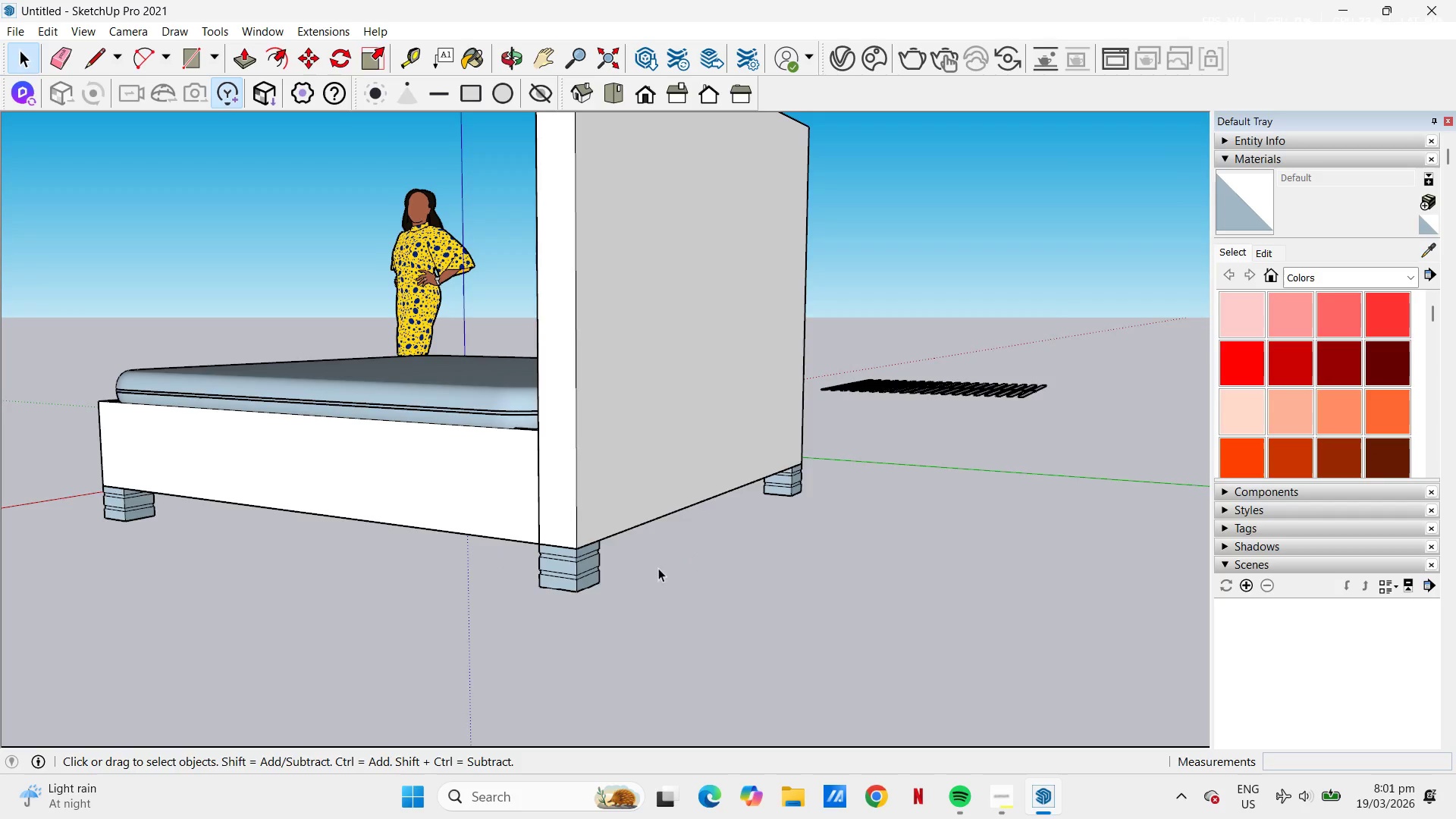 
scroll: coordinate [559, 604], scroll_direction: down, amount: 1.0
 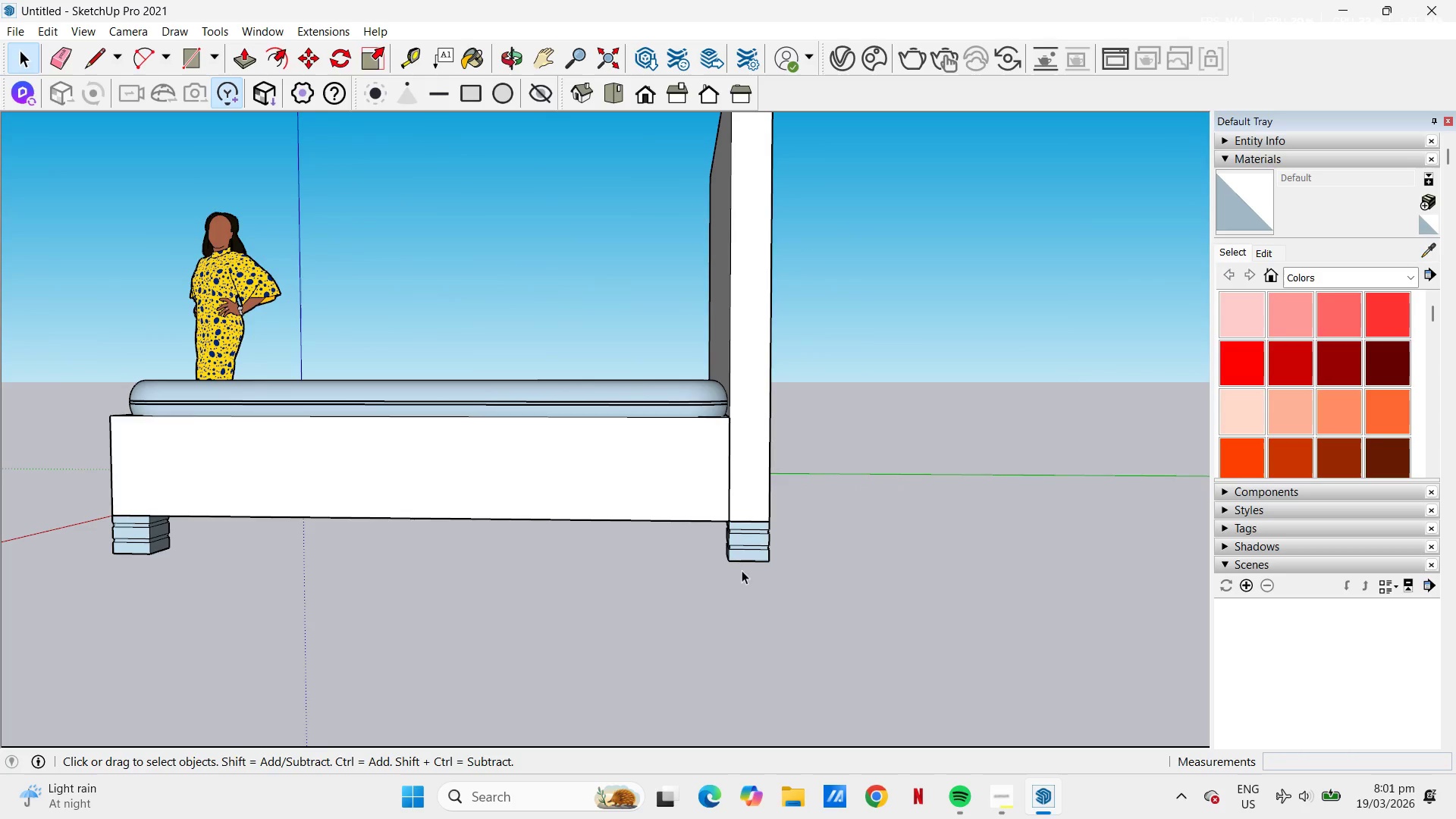 
key(Space)
 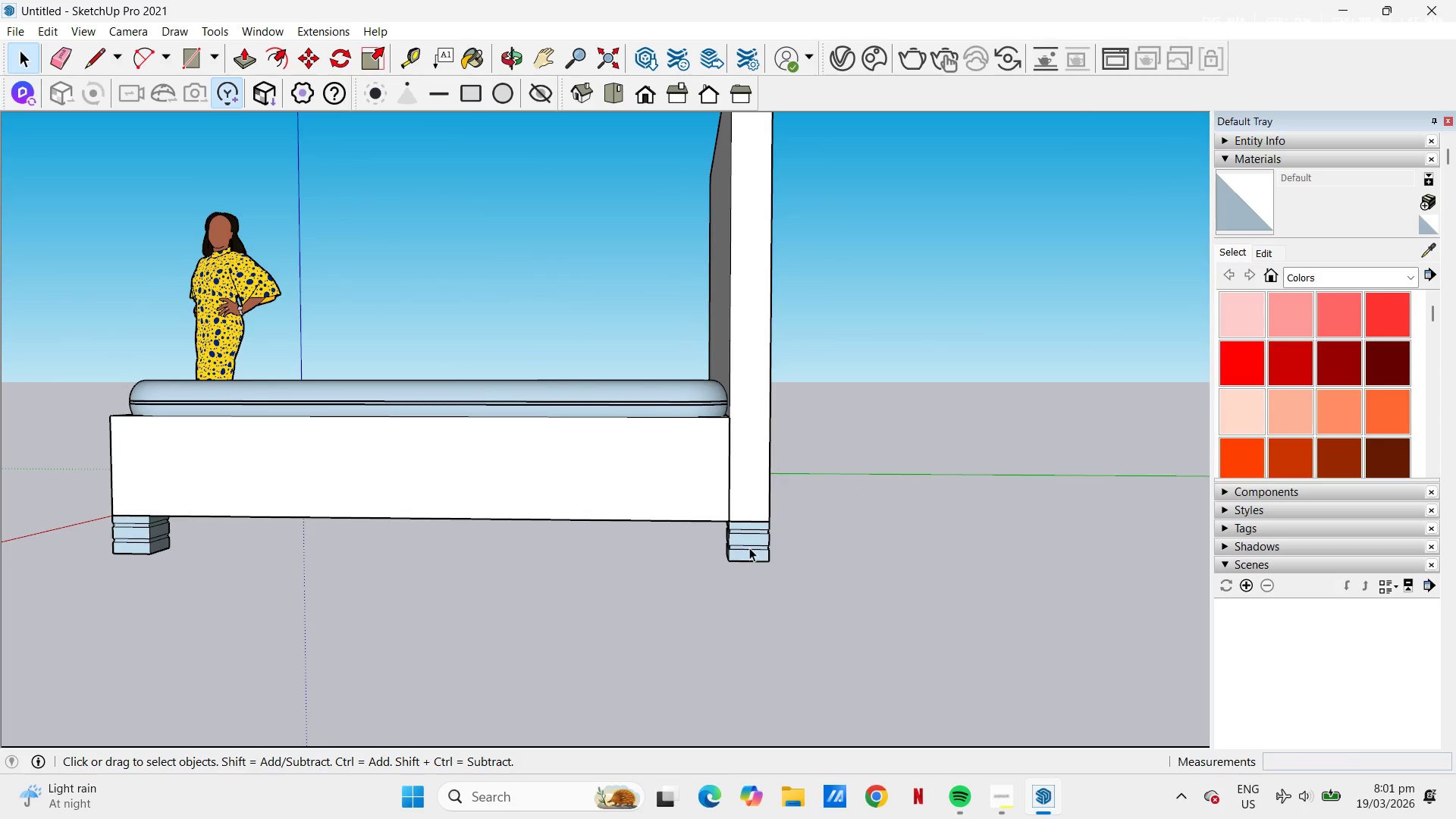 
scroll: coordinate [752, 547], scroll_direction: down, amount: 2.0
 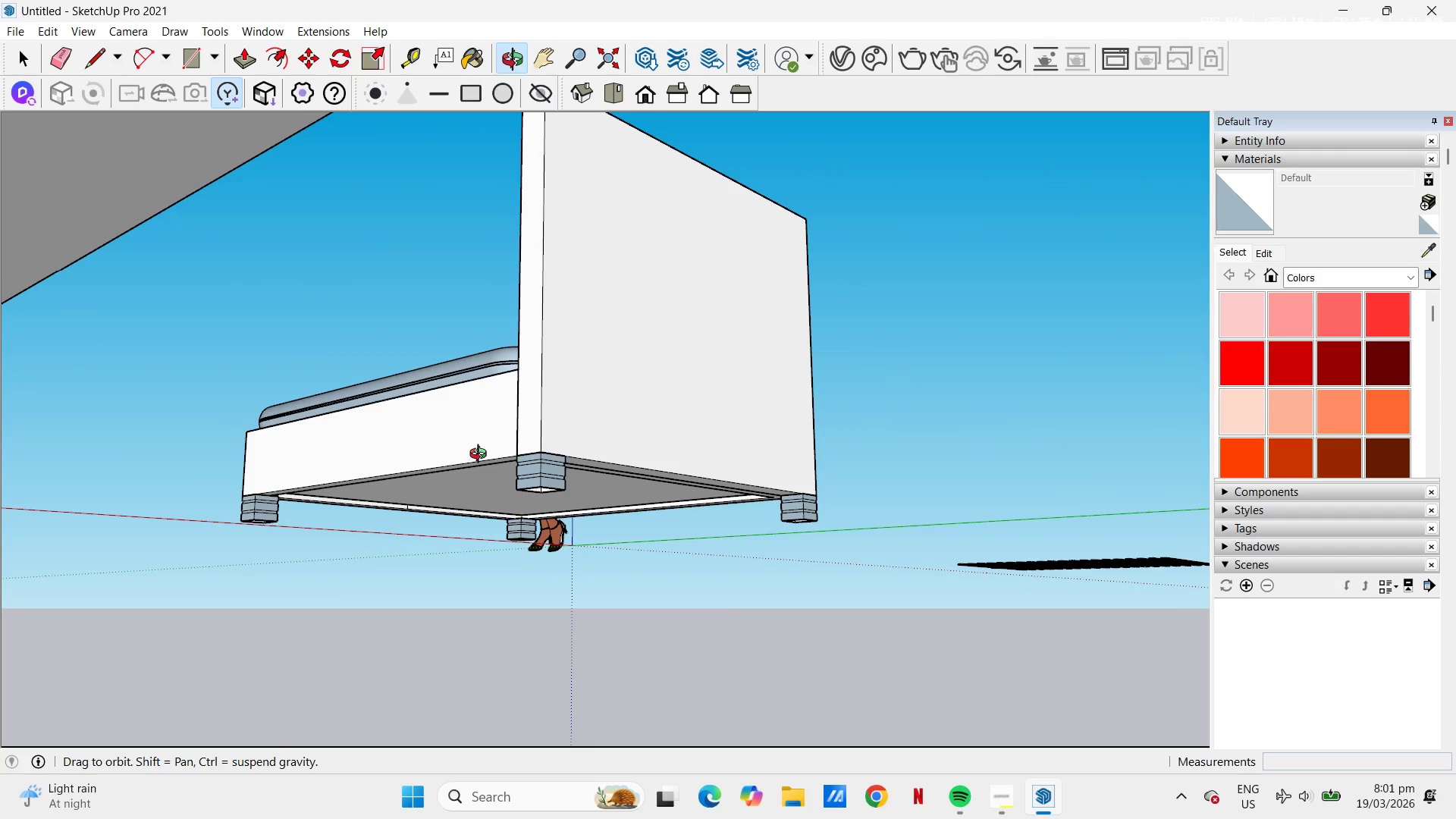 
left_click([535, 467])
 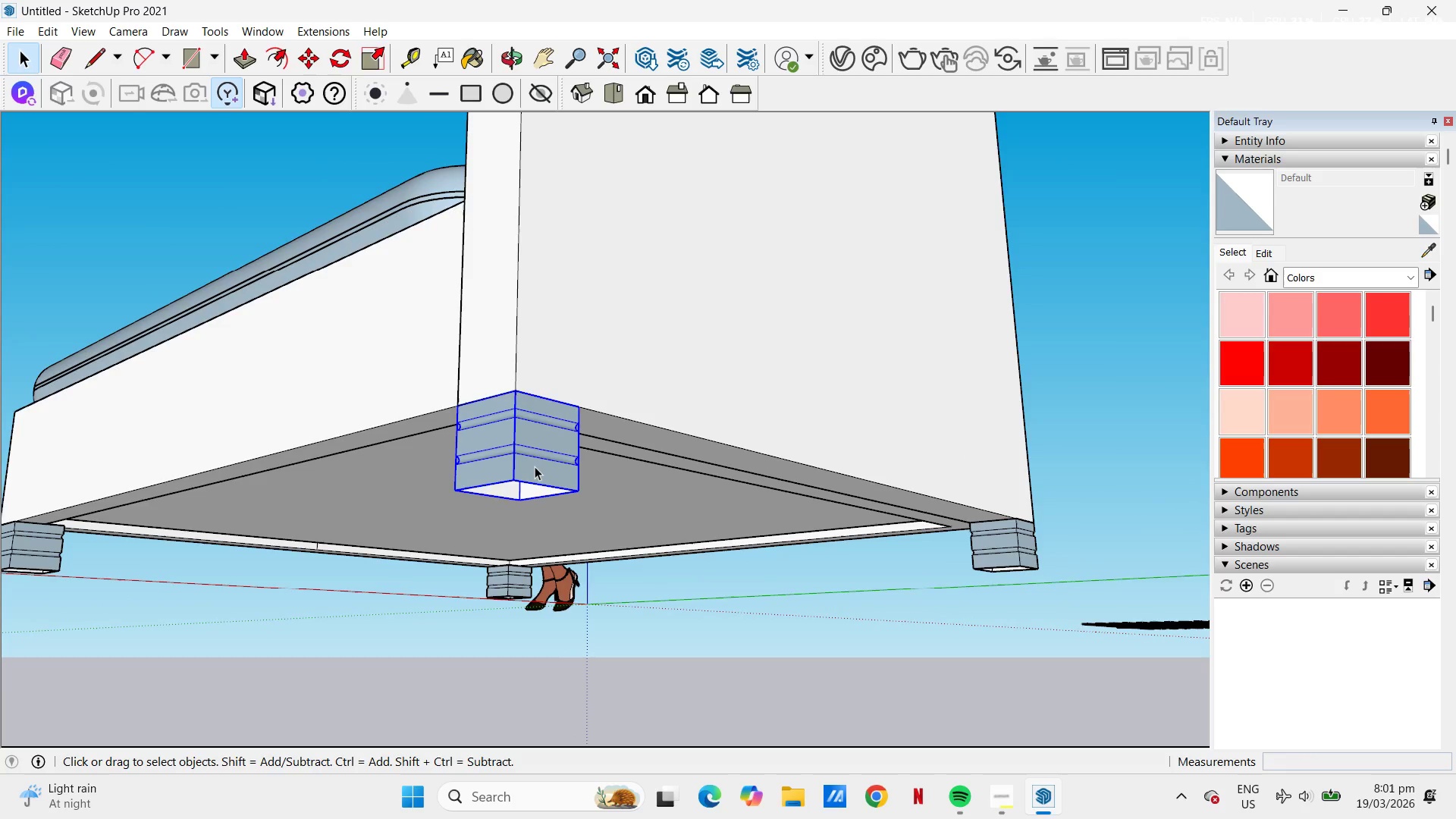 
scroll: coordinate [570, 466], scroll_direction: up, amount: 9.0
 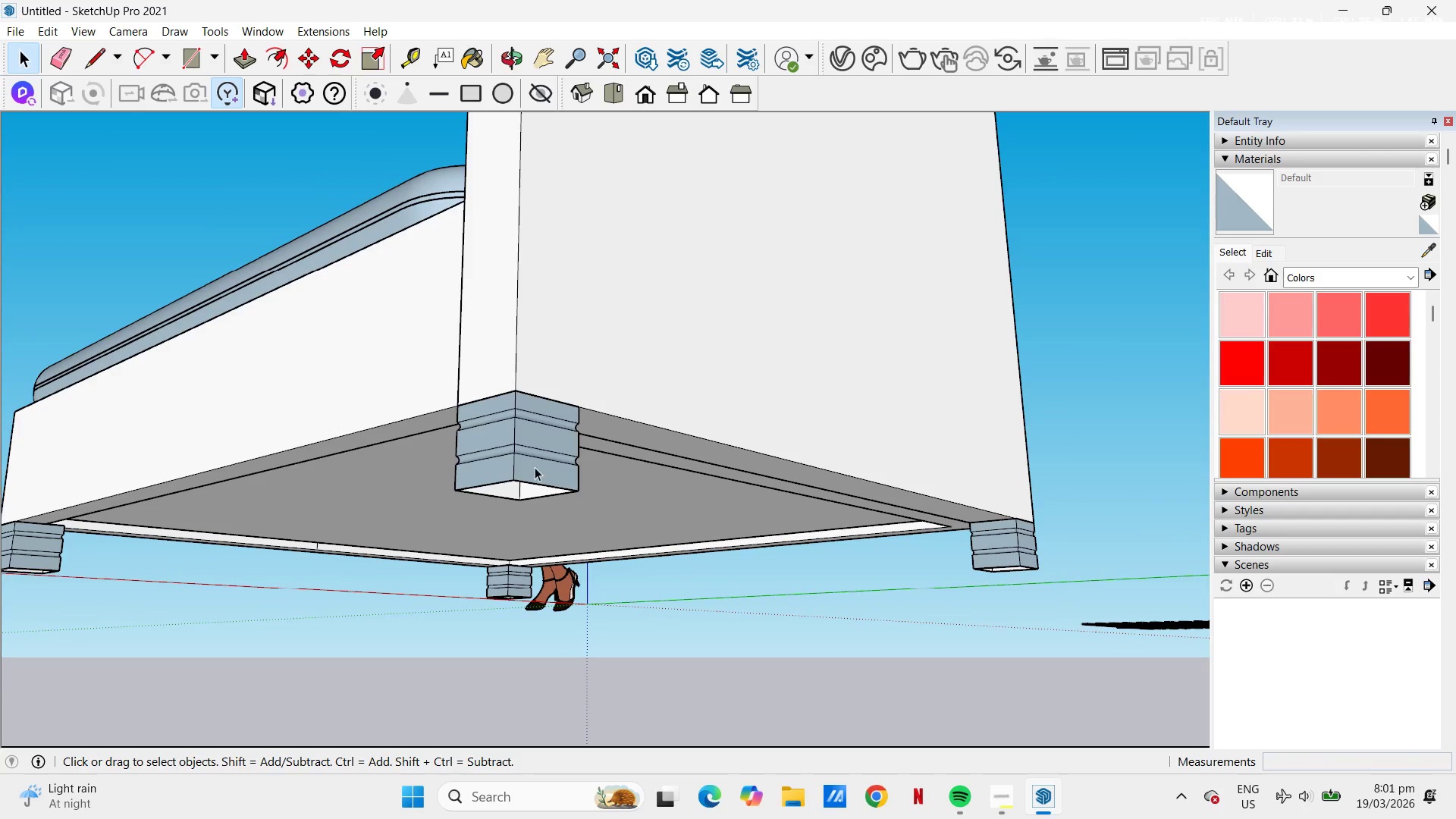 
double_click([533, 467])
 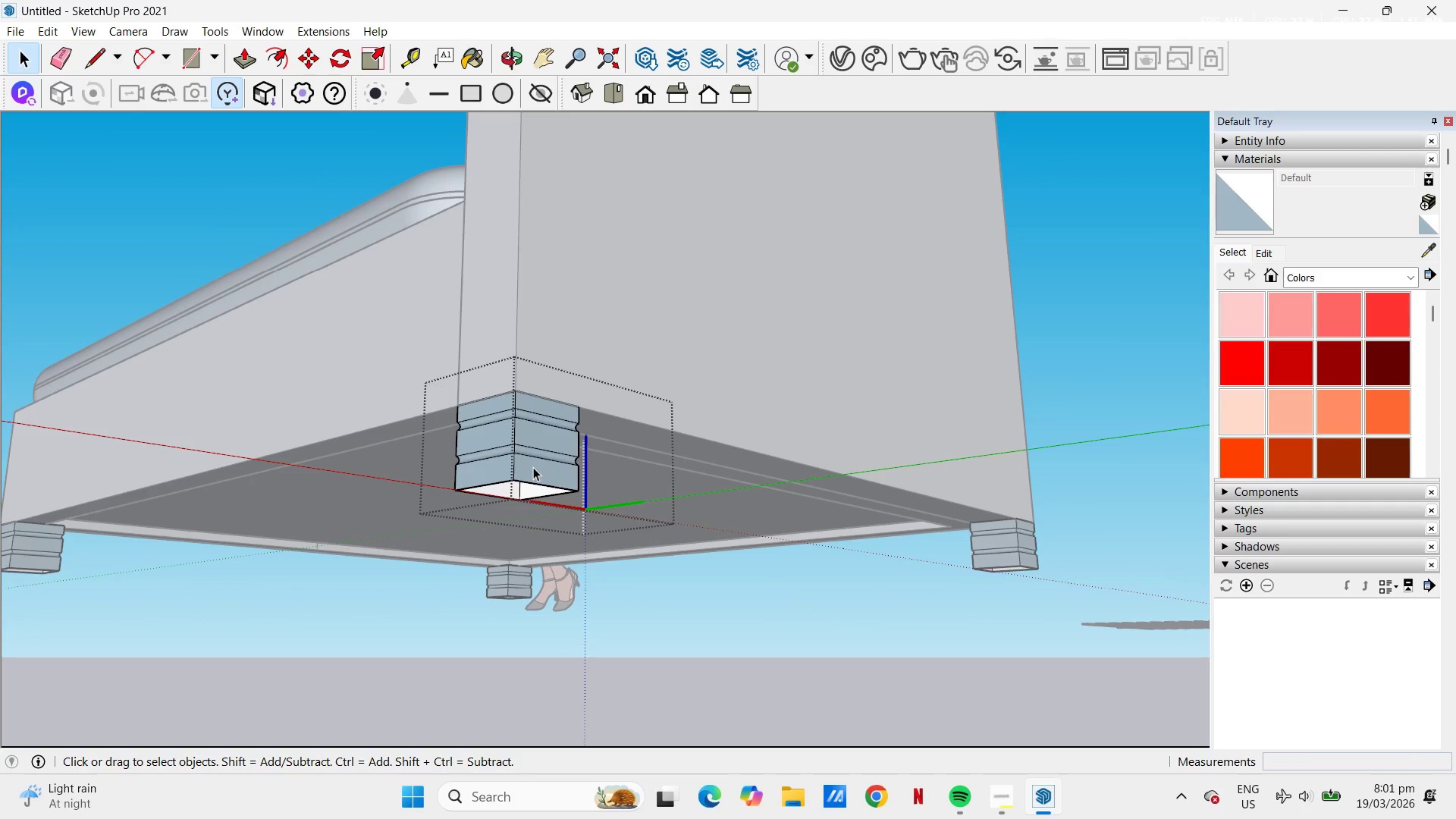 
triple_click([533, 467])
 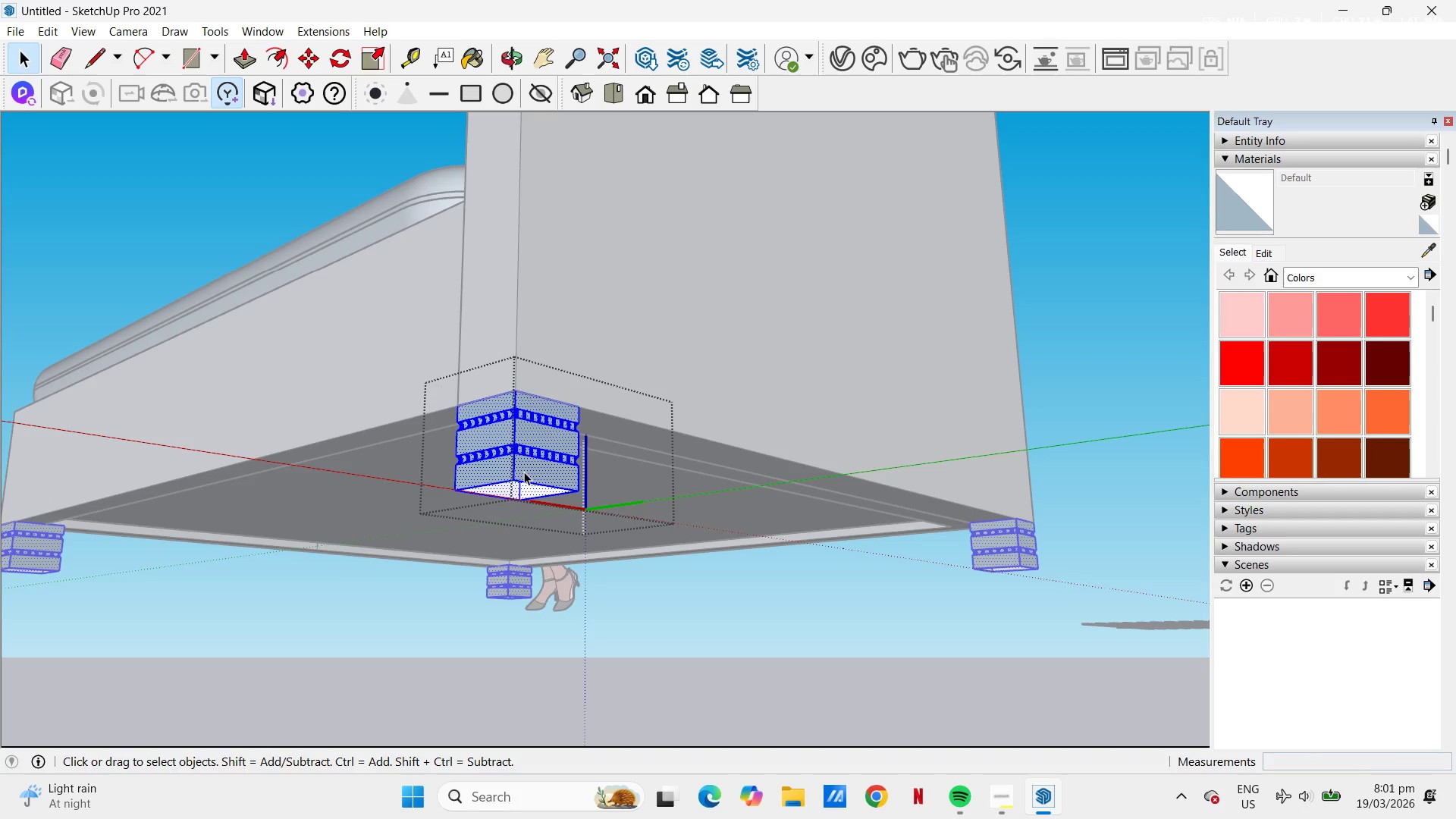 
type(lr)
 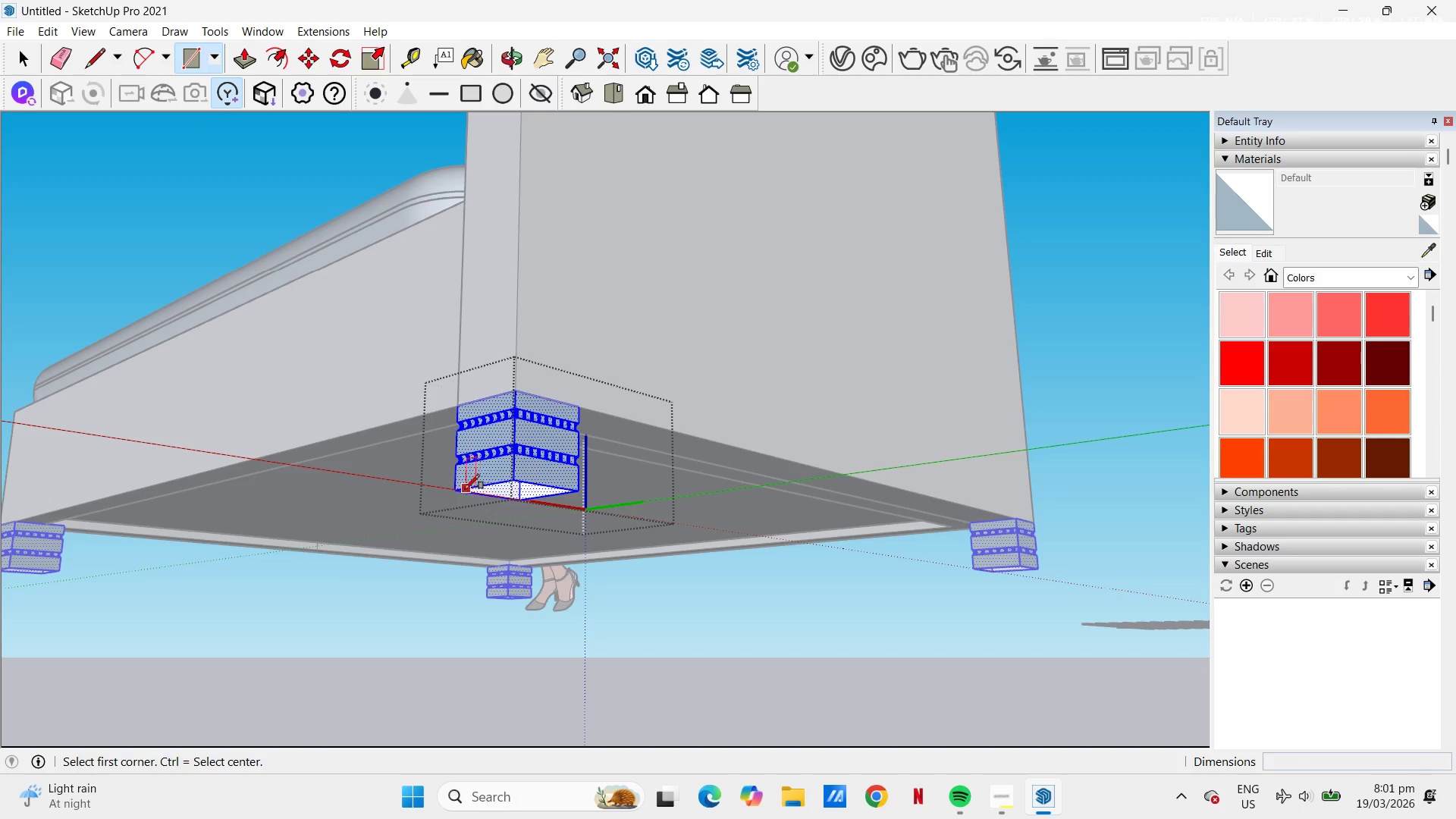 
left_click([460, 489])
 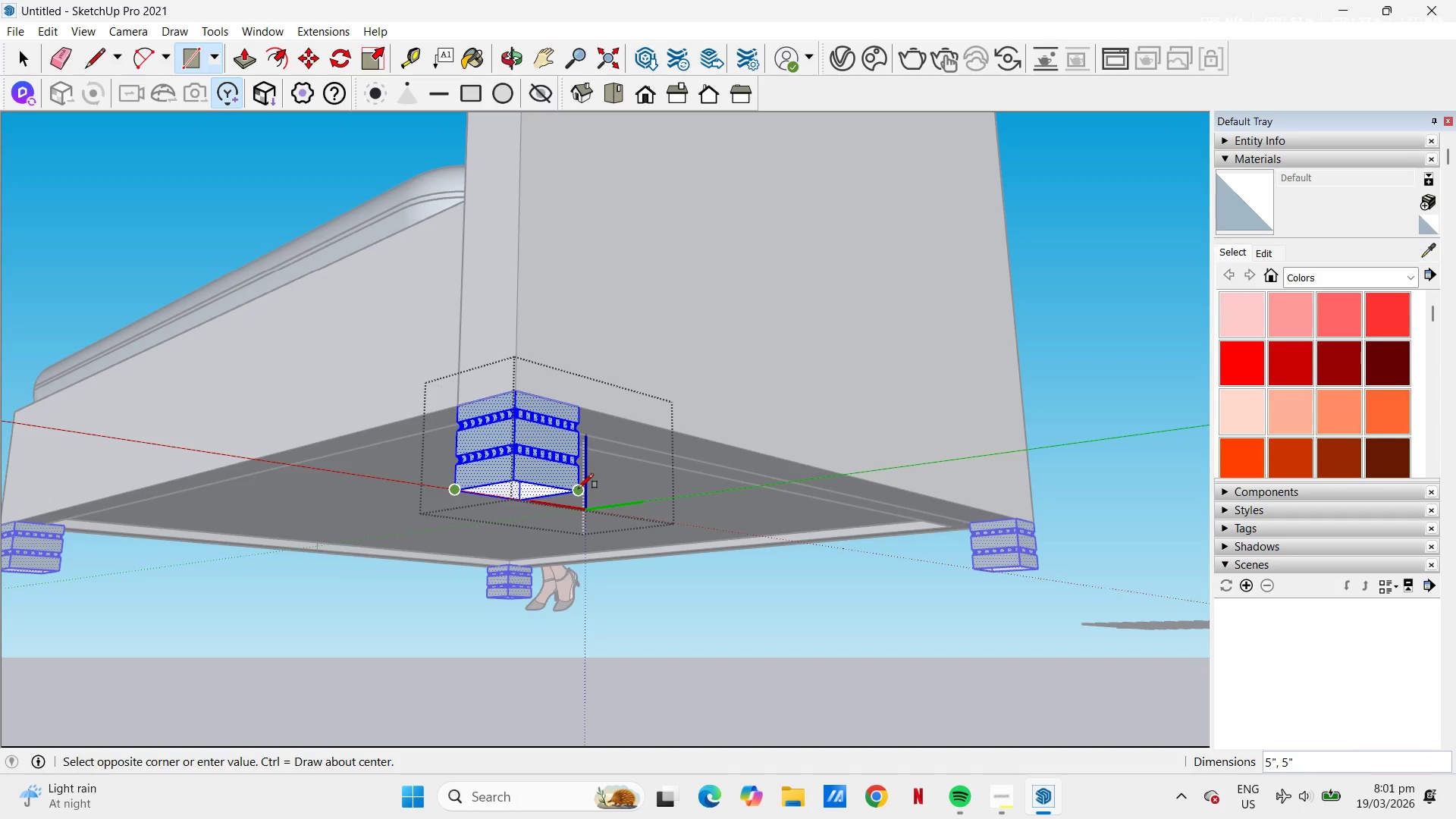 
left_click([579, 488])
 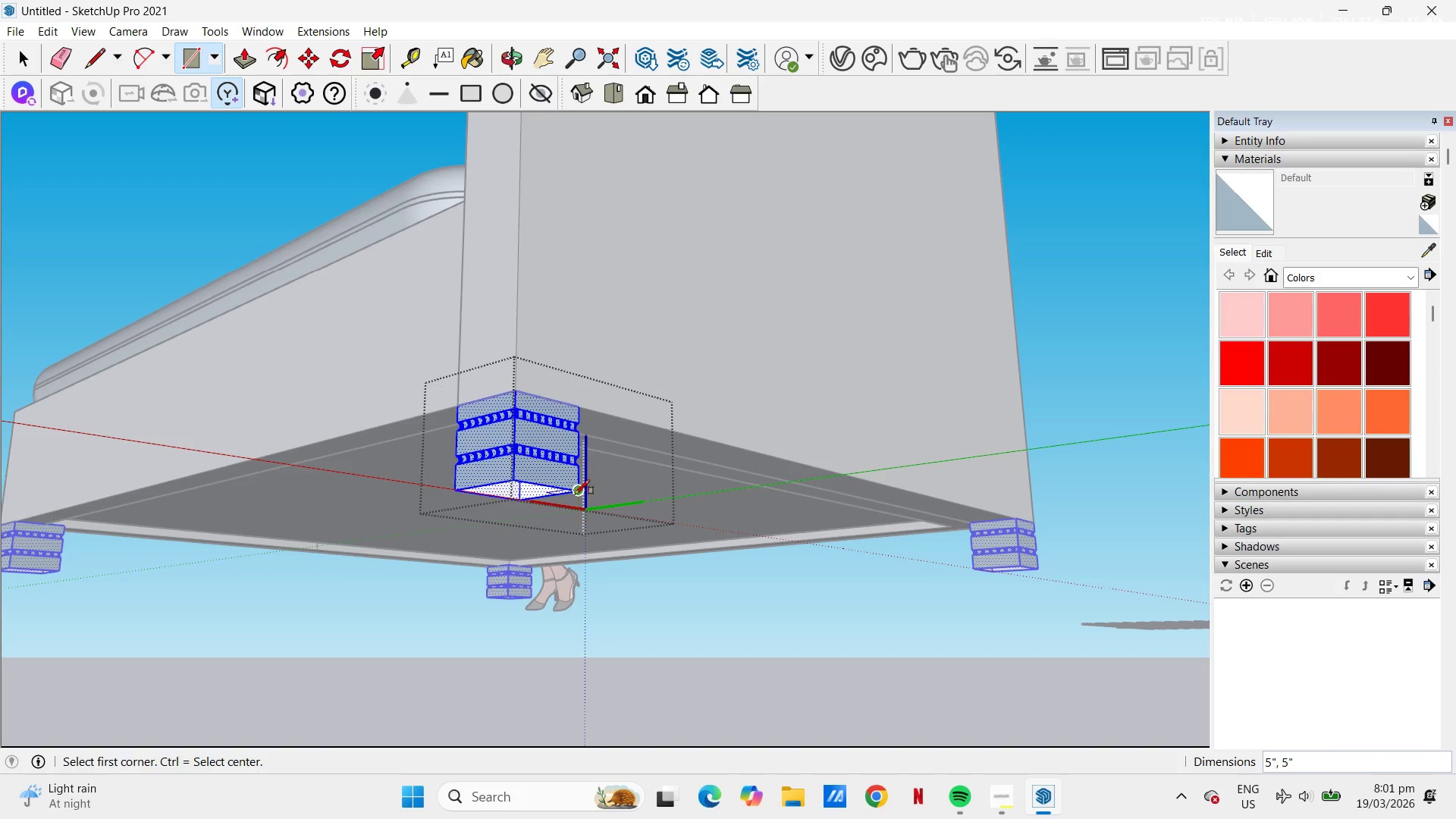 
scroll: coordinate [527, 491], scroll_direction: up, amount: 6.0
 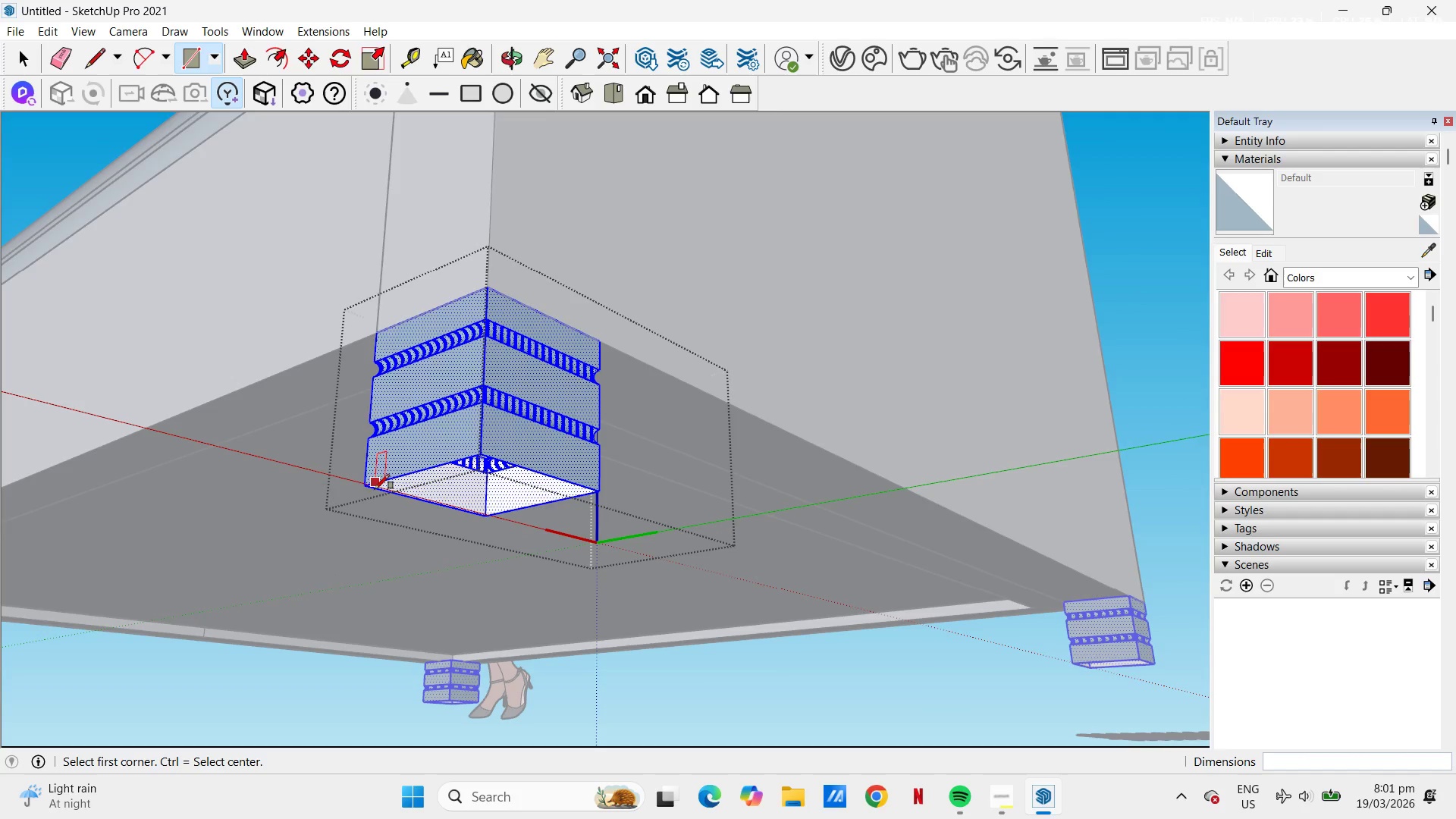 
left_click([371, 489])
 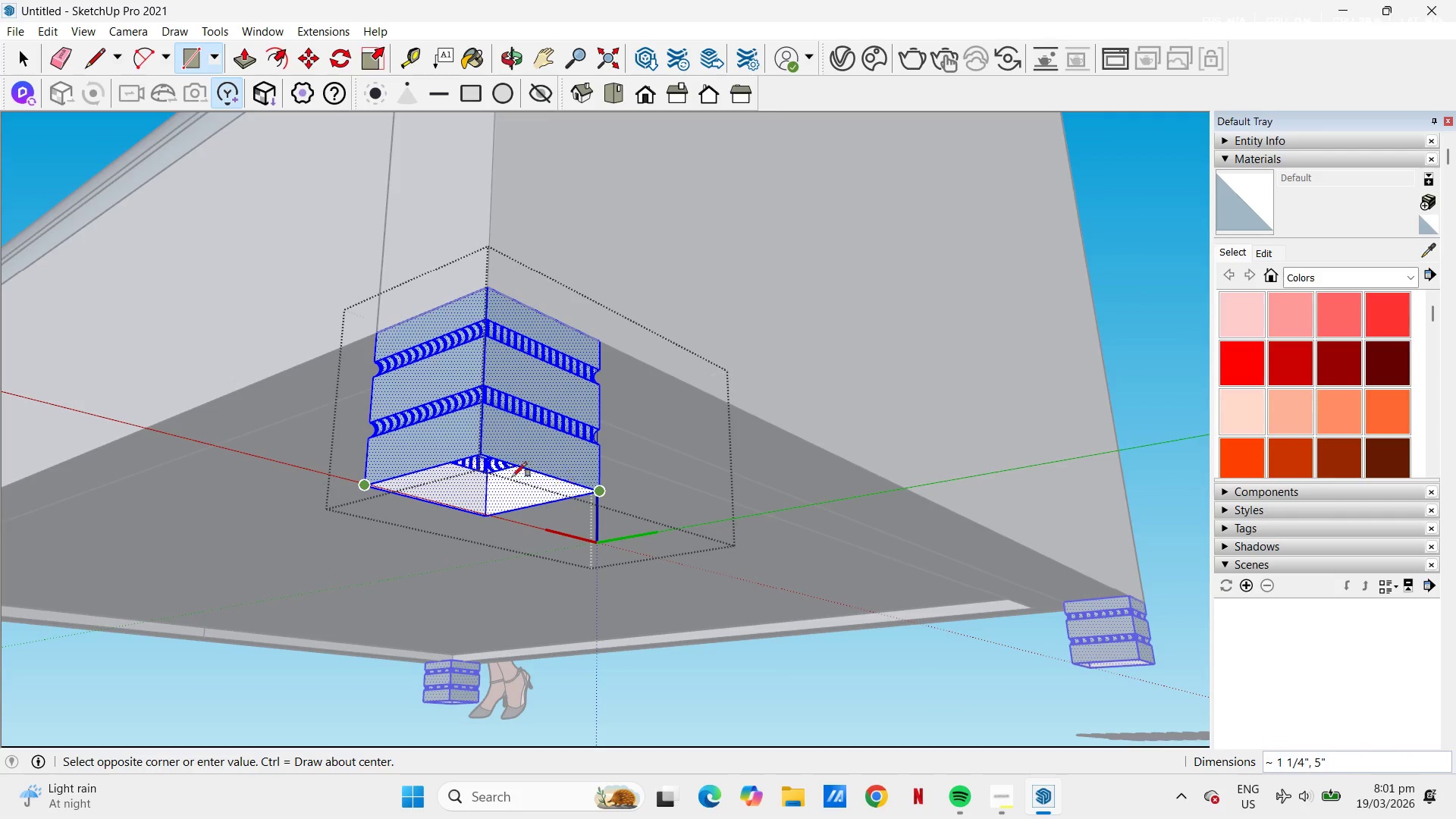 
key(Escape)
 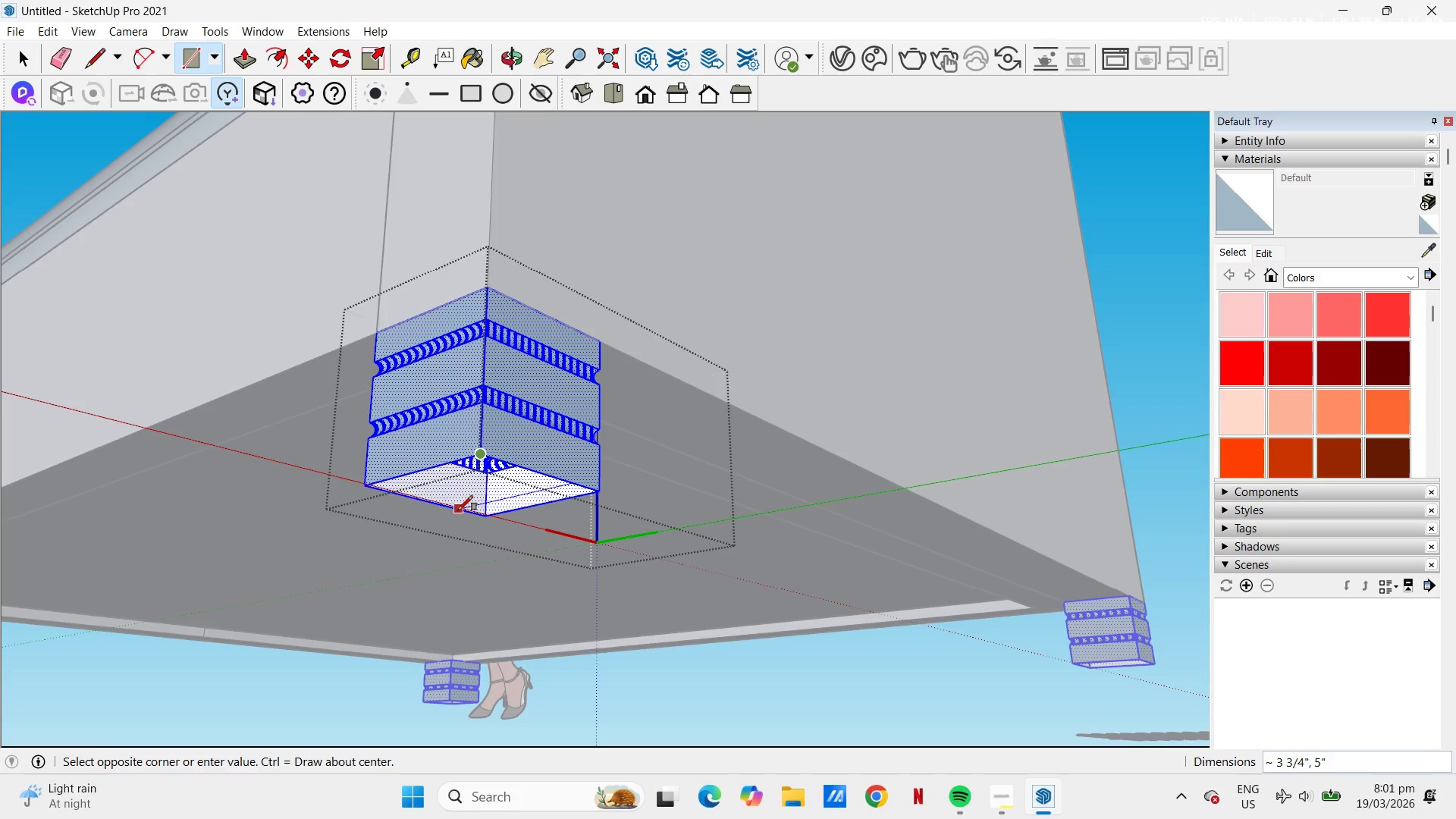 
left_click([491, 511])
 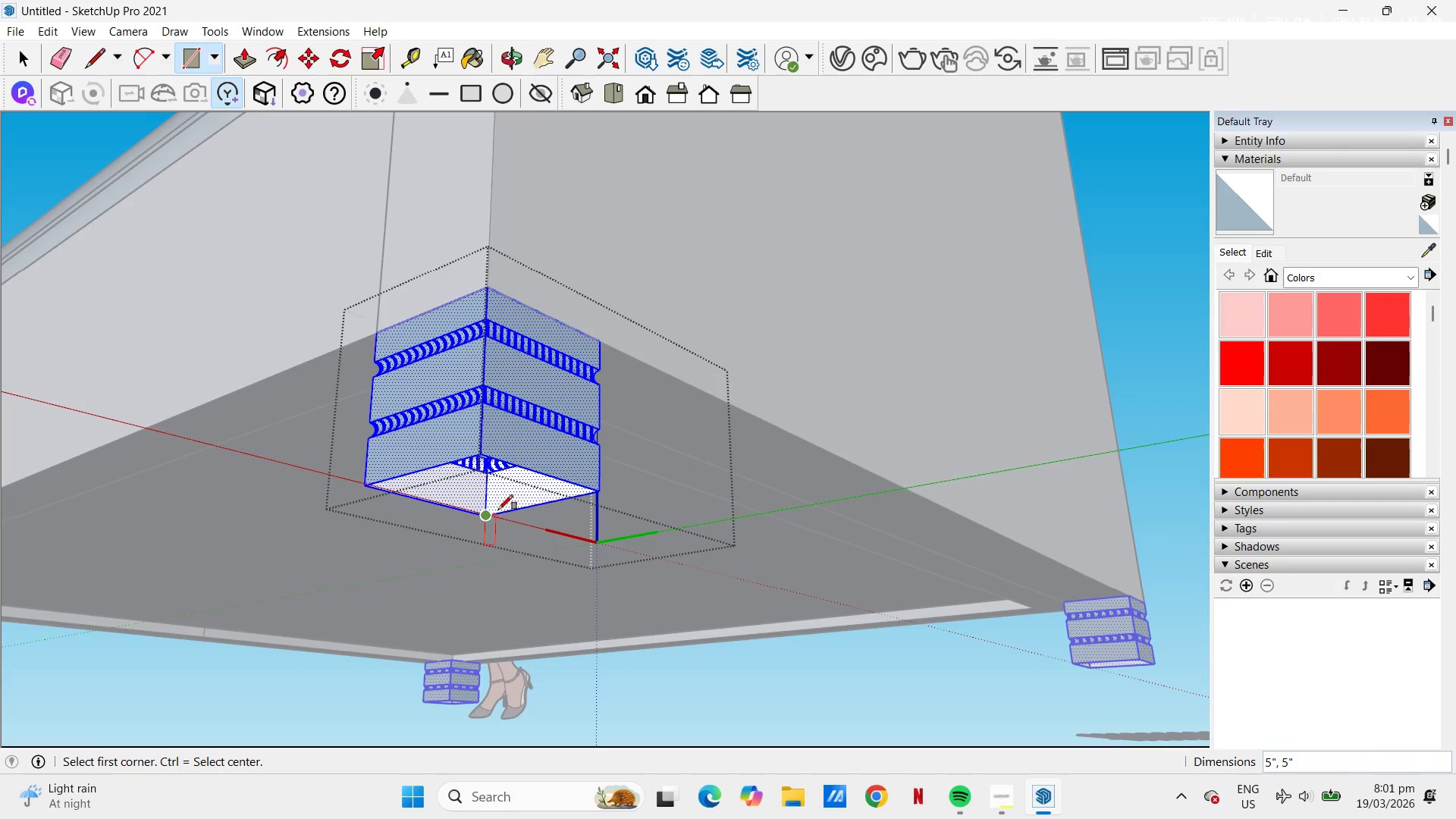 
key(Control+ControlLeft)
 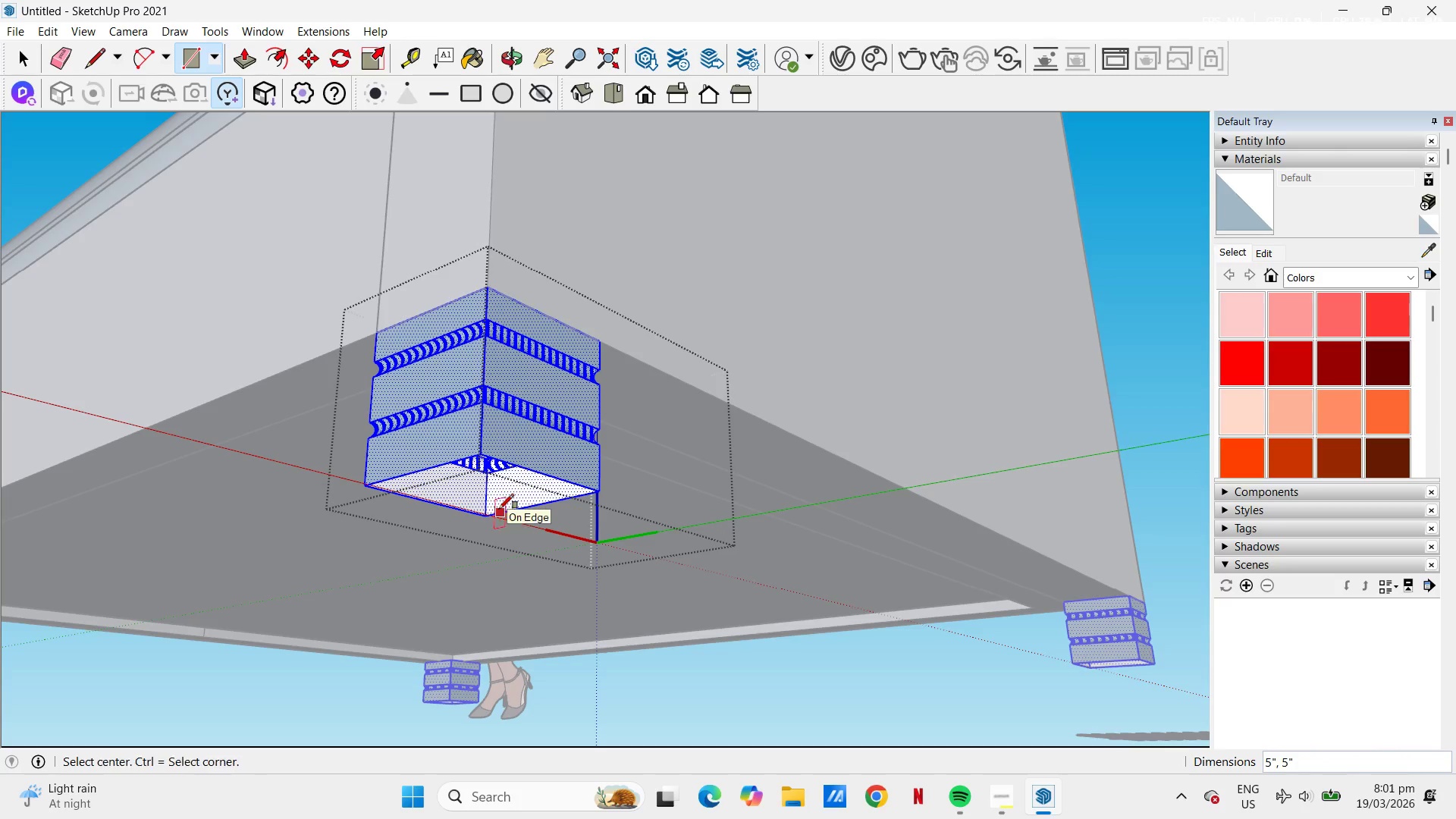 
key(Space)
 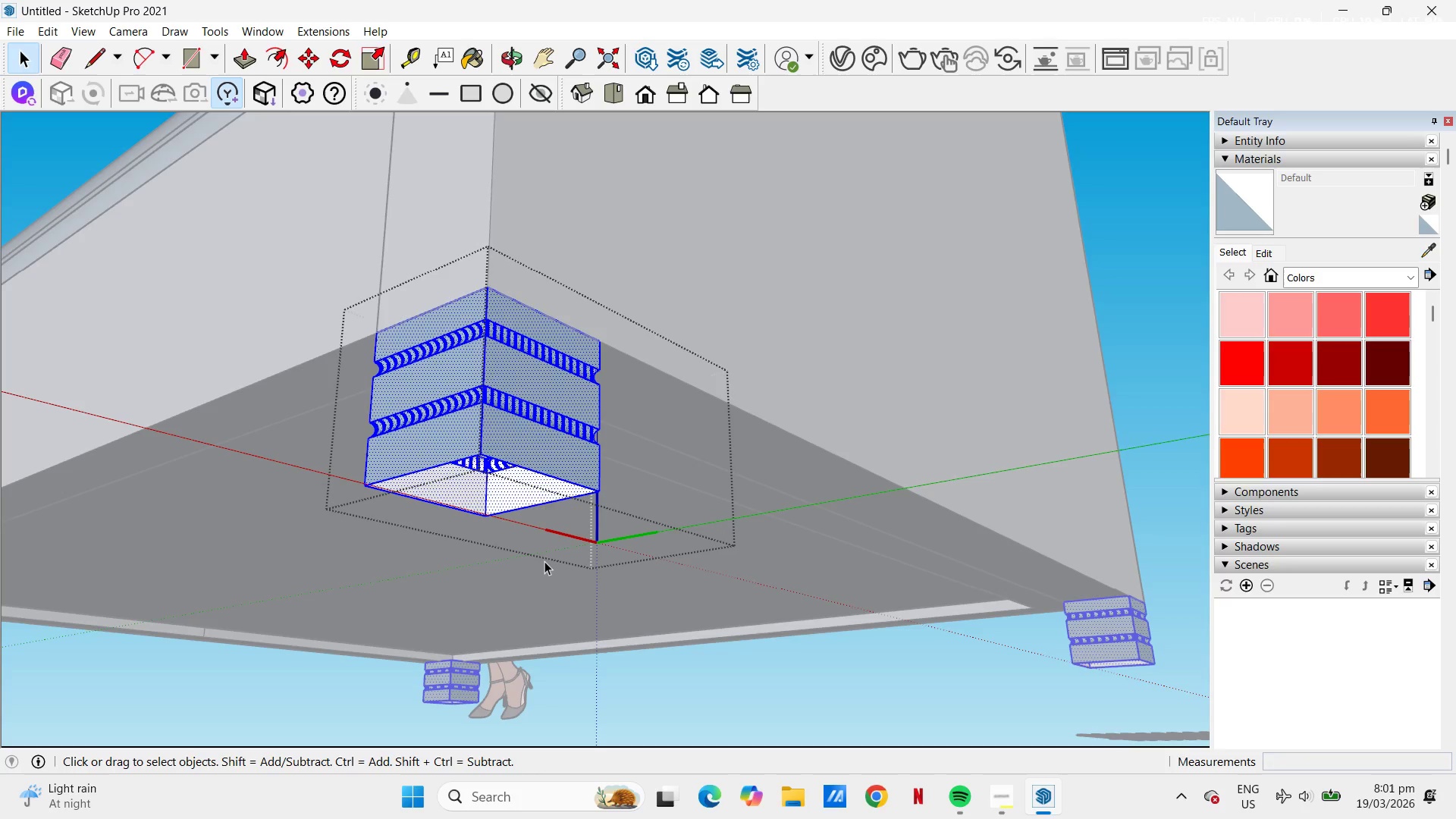 
left_click([544, 561])
 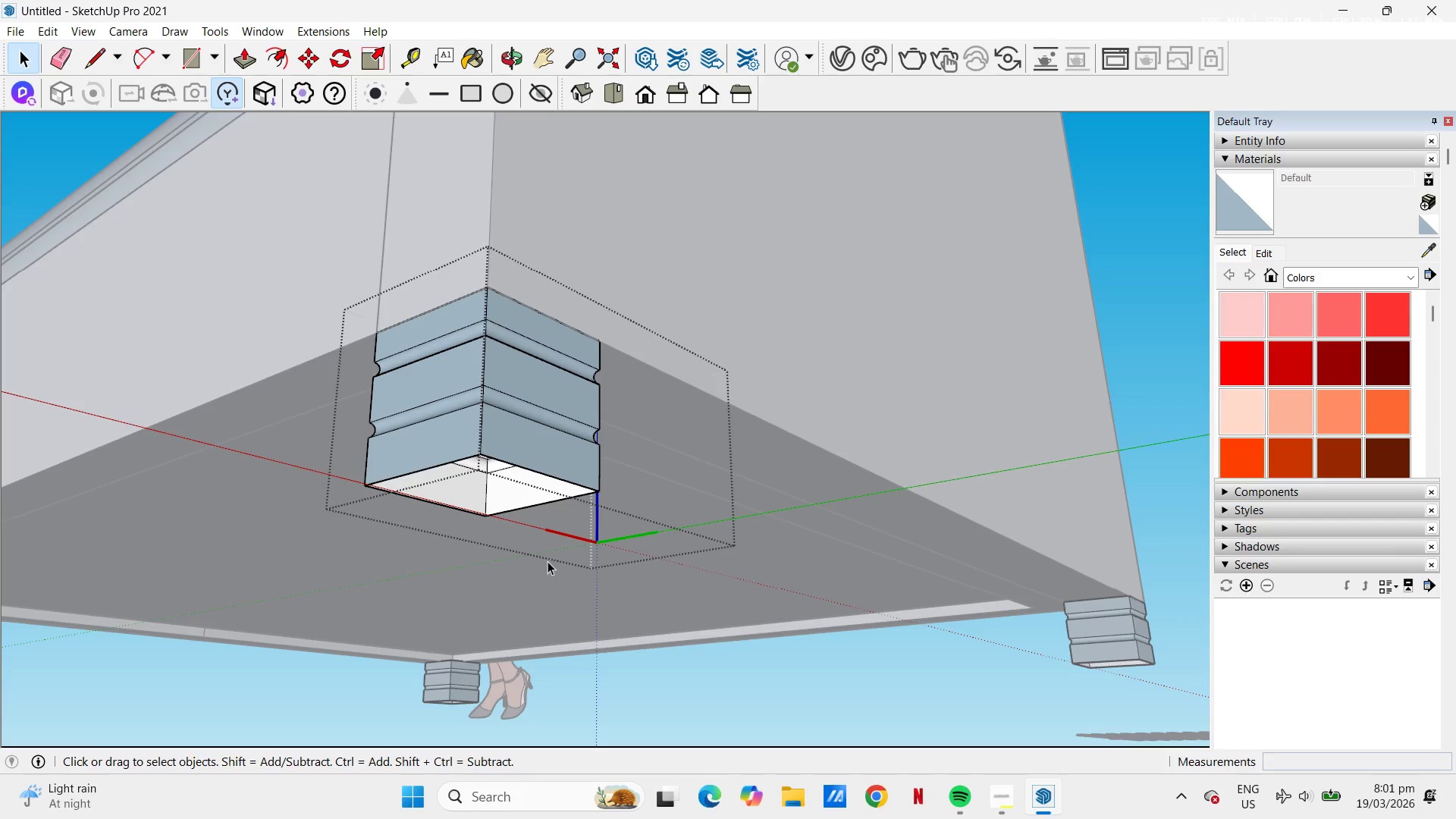 
scroll: coordinate [566, 494], scroll_direction: down, amount: 4.0
 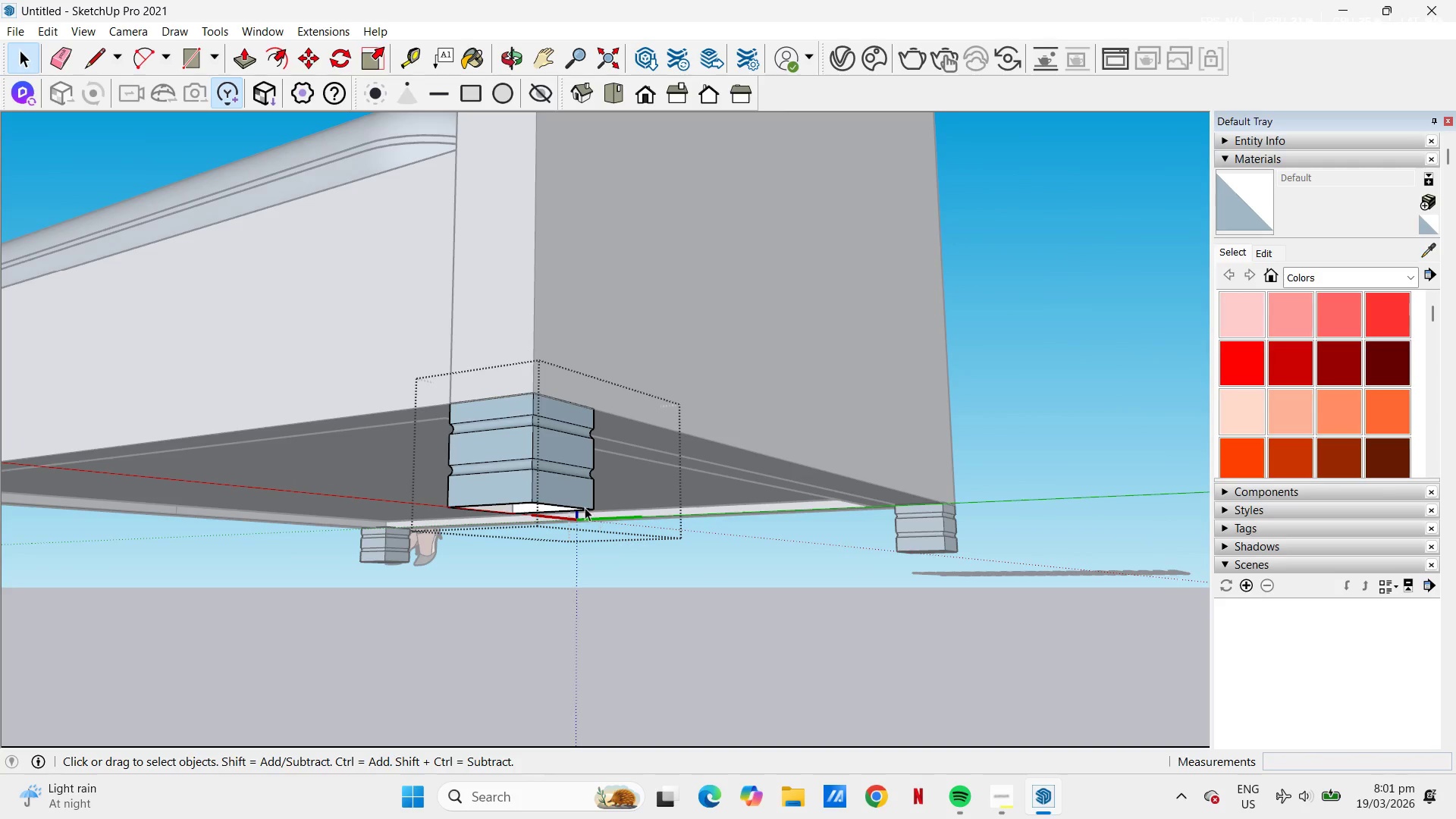 
scroll: coordinate [505, 436], scroll_direction: up, amount: 8.0
 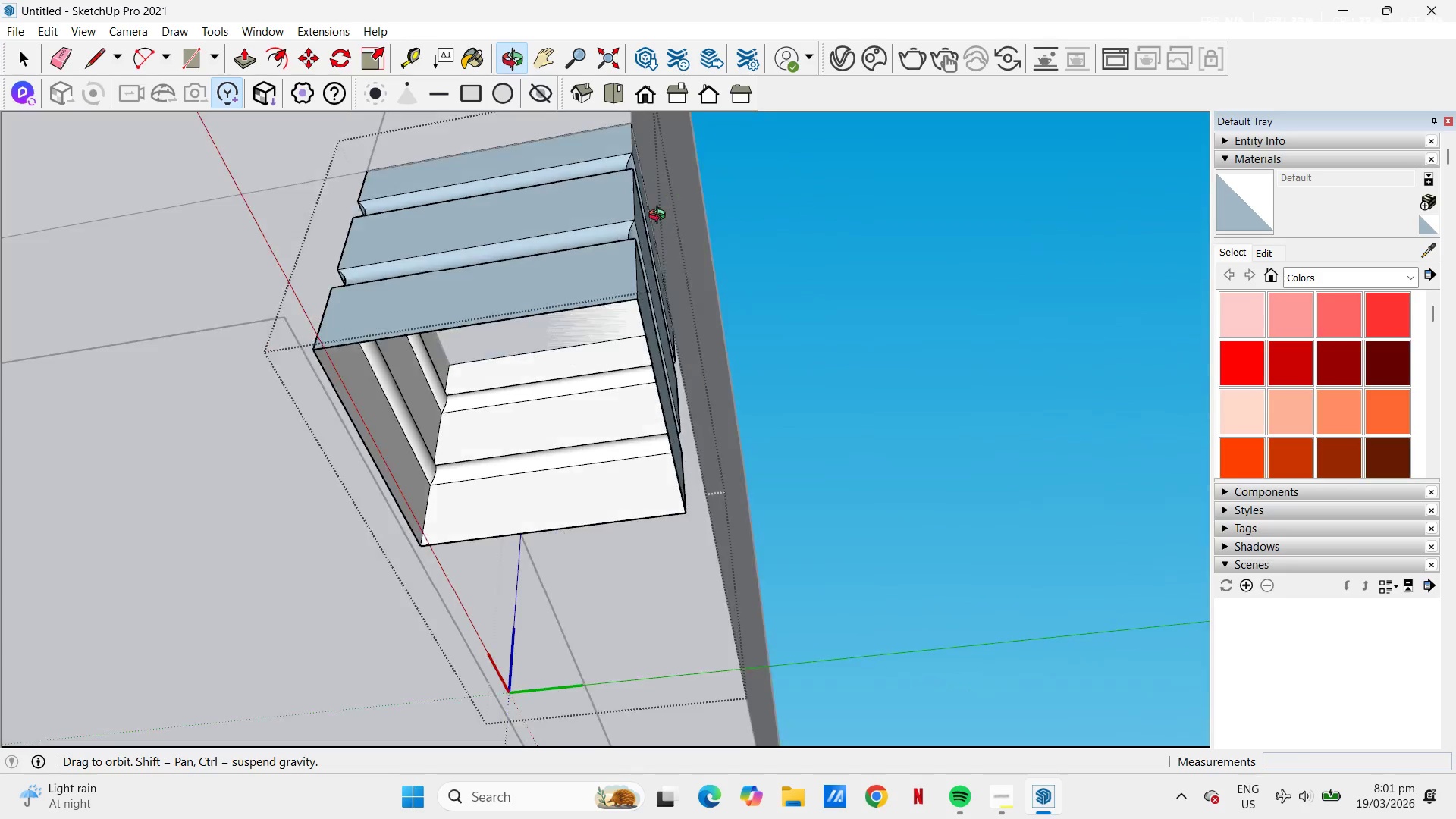 
key(Space)
 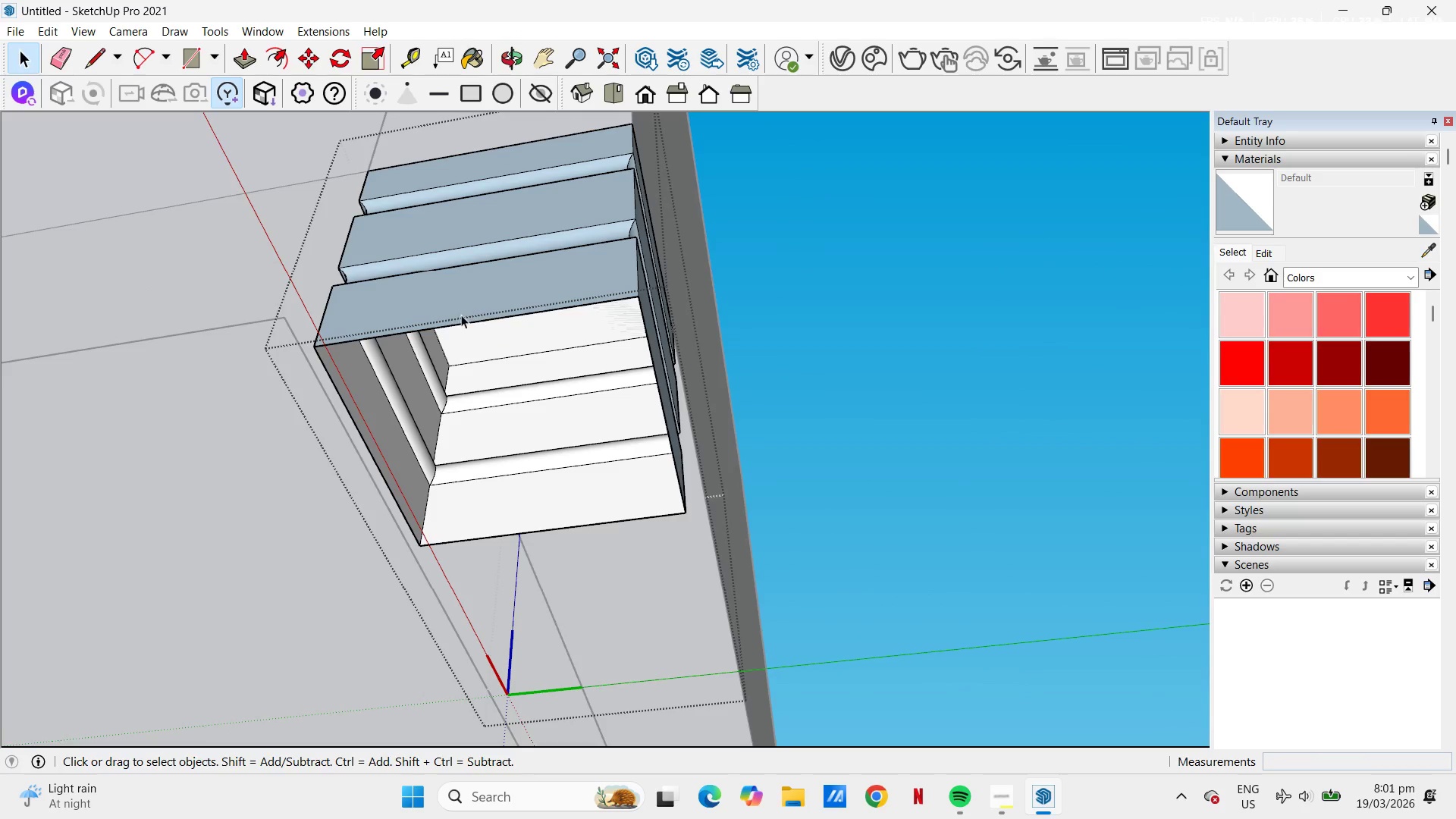 
left_click([451, 314])
 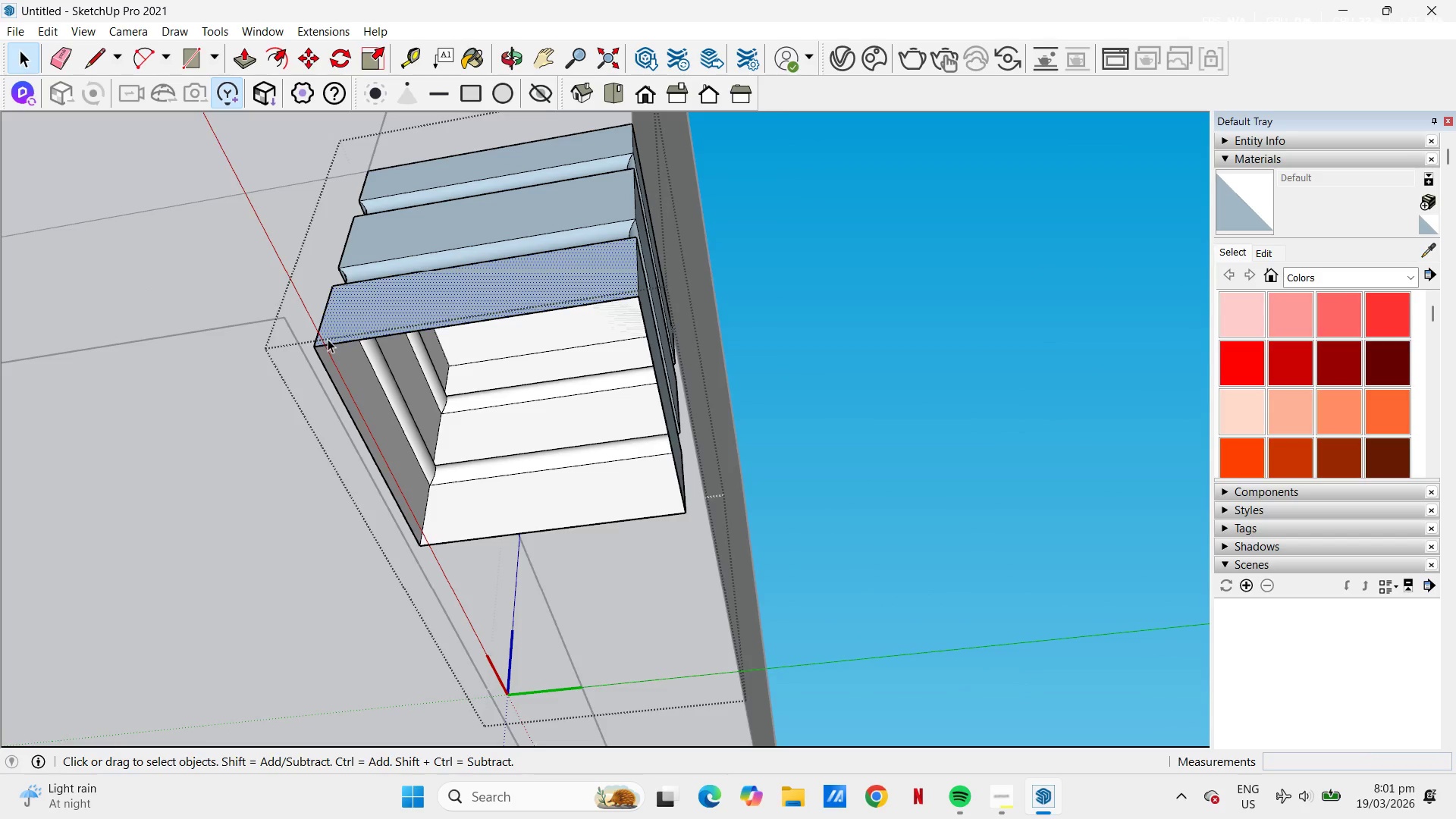 
key(R)
 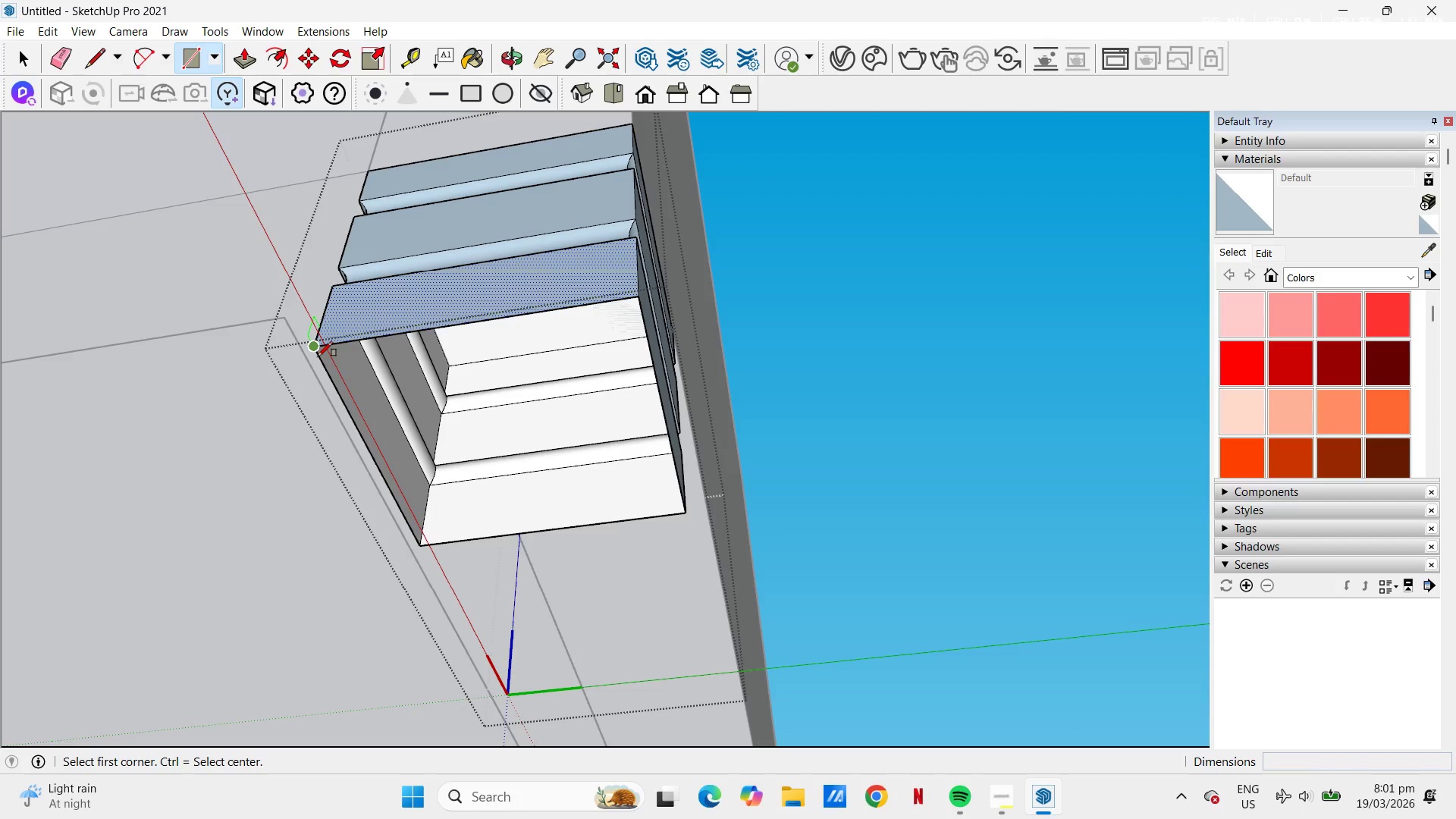 
left_click([318, 356])
 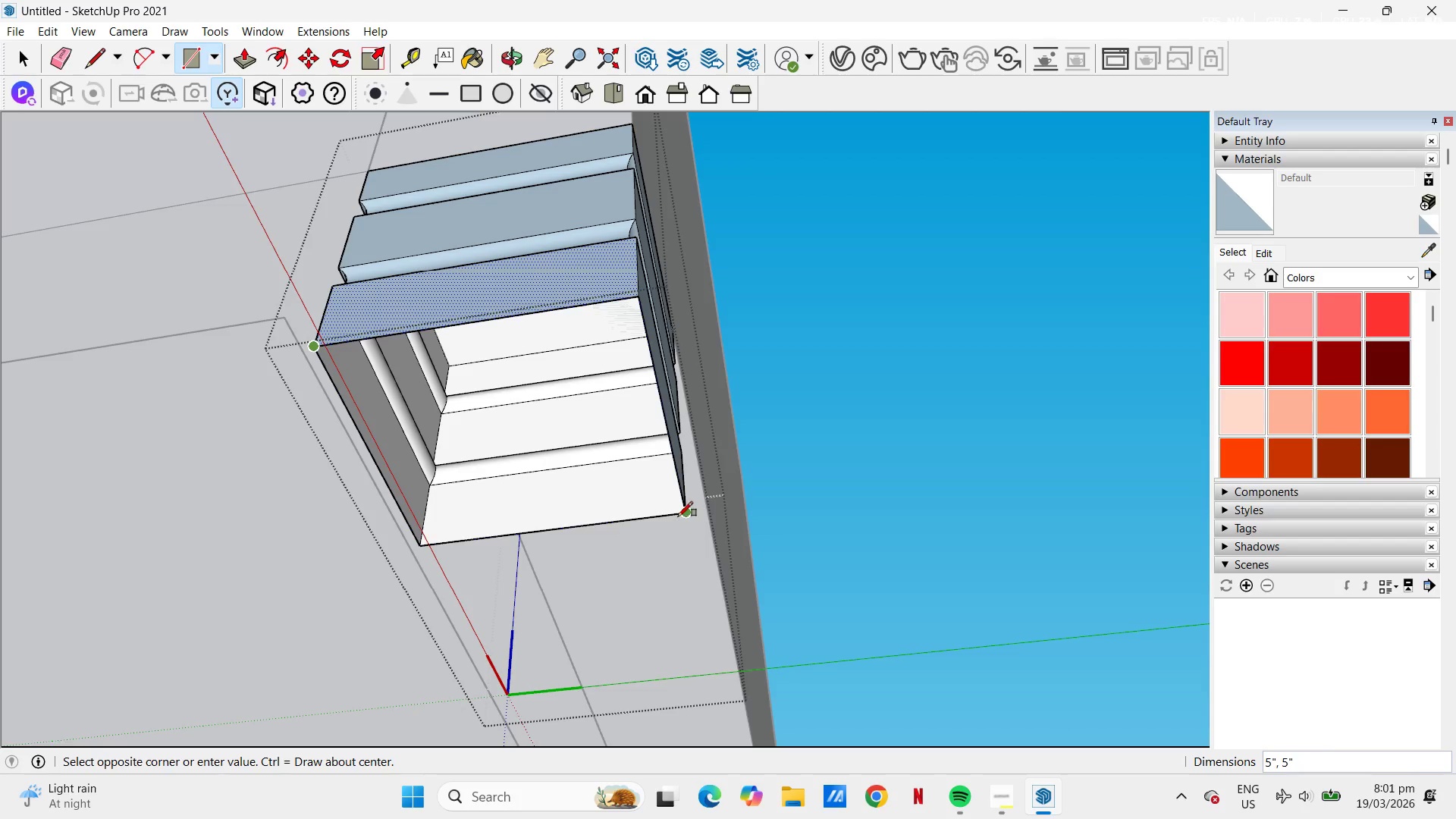 
left_click([681, 514])
 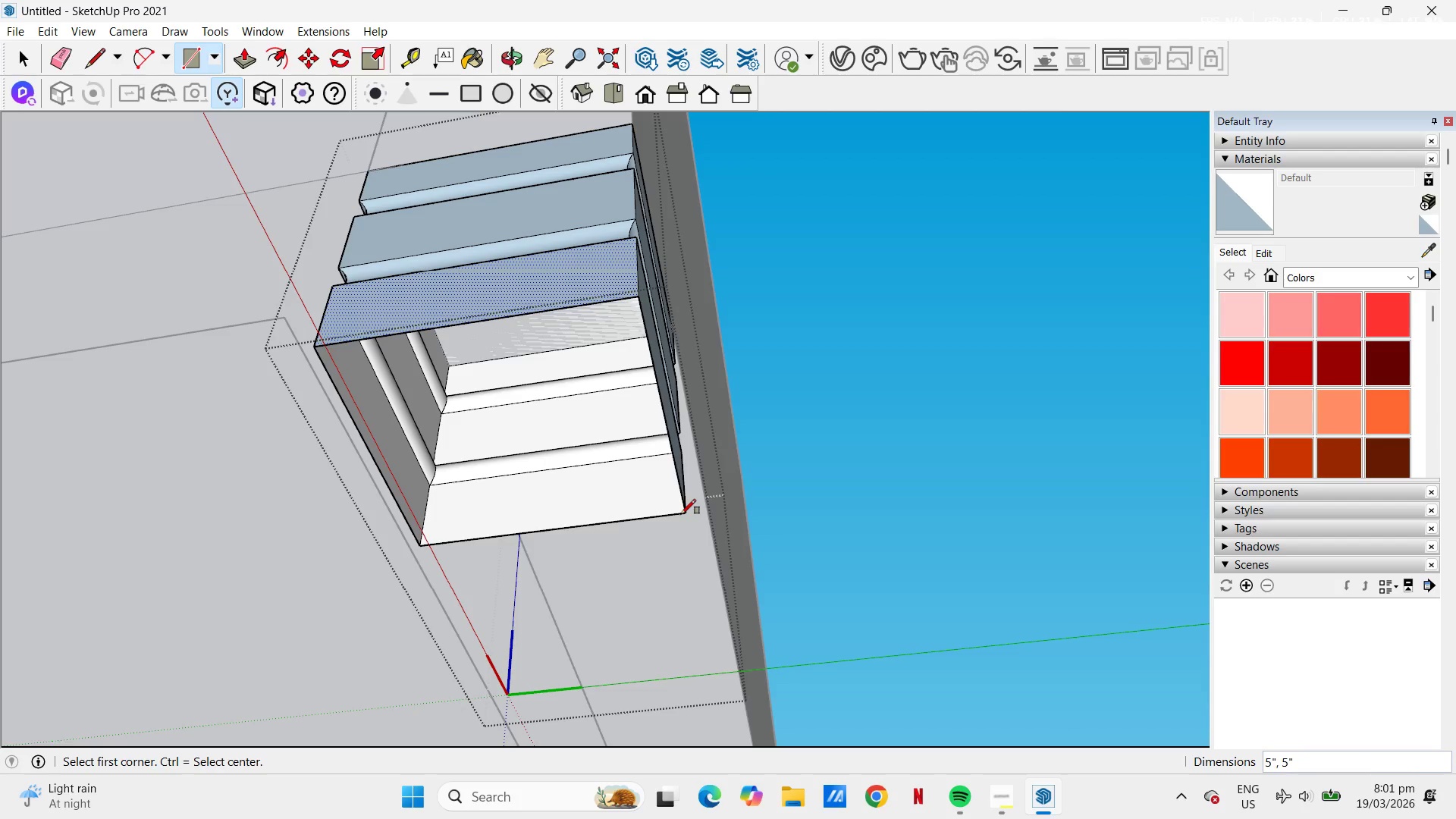 
key(Control+Z)
 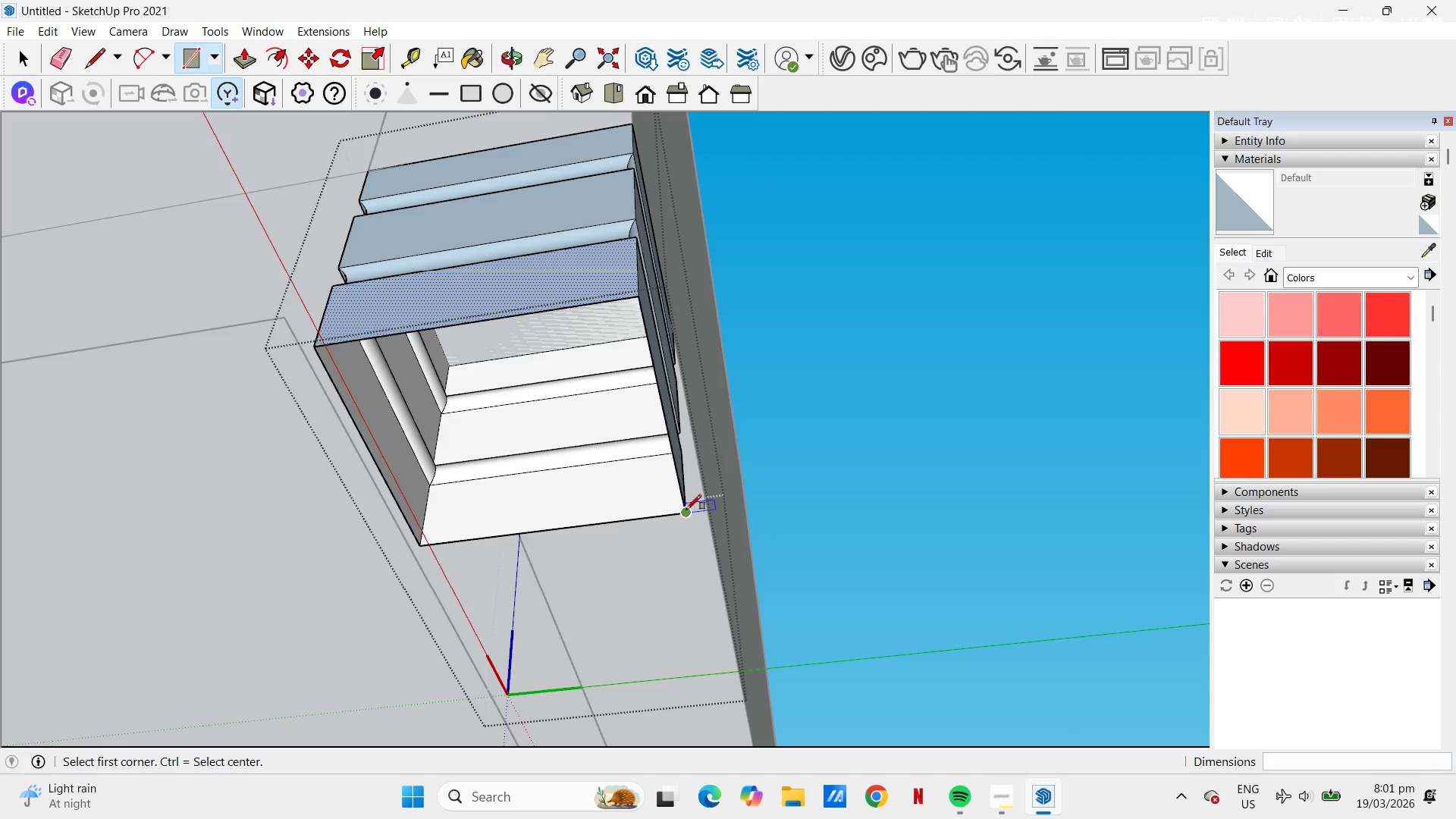 
key(Space)
 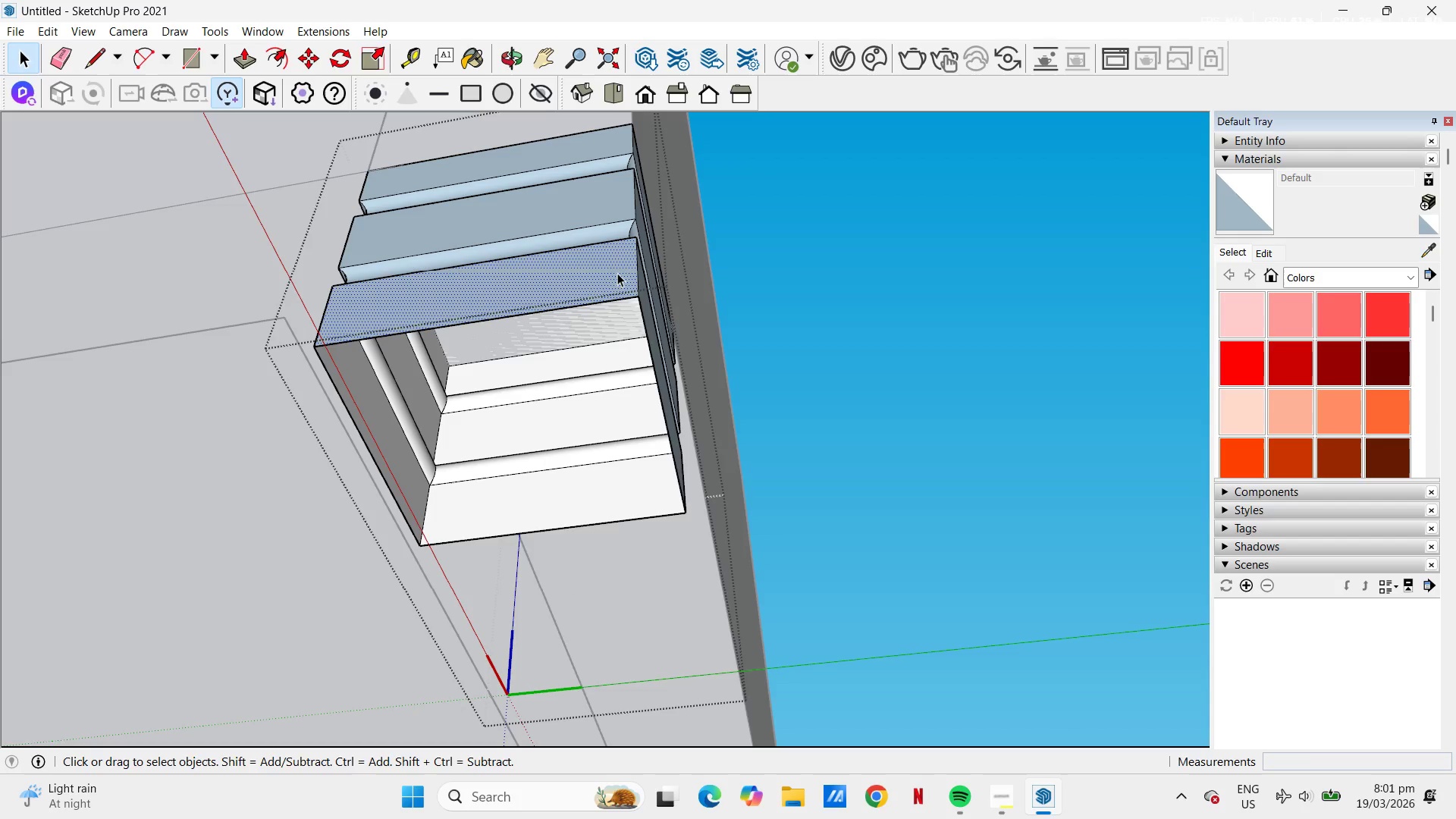 
key(Escape)
 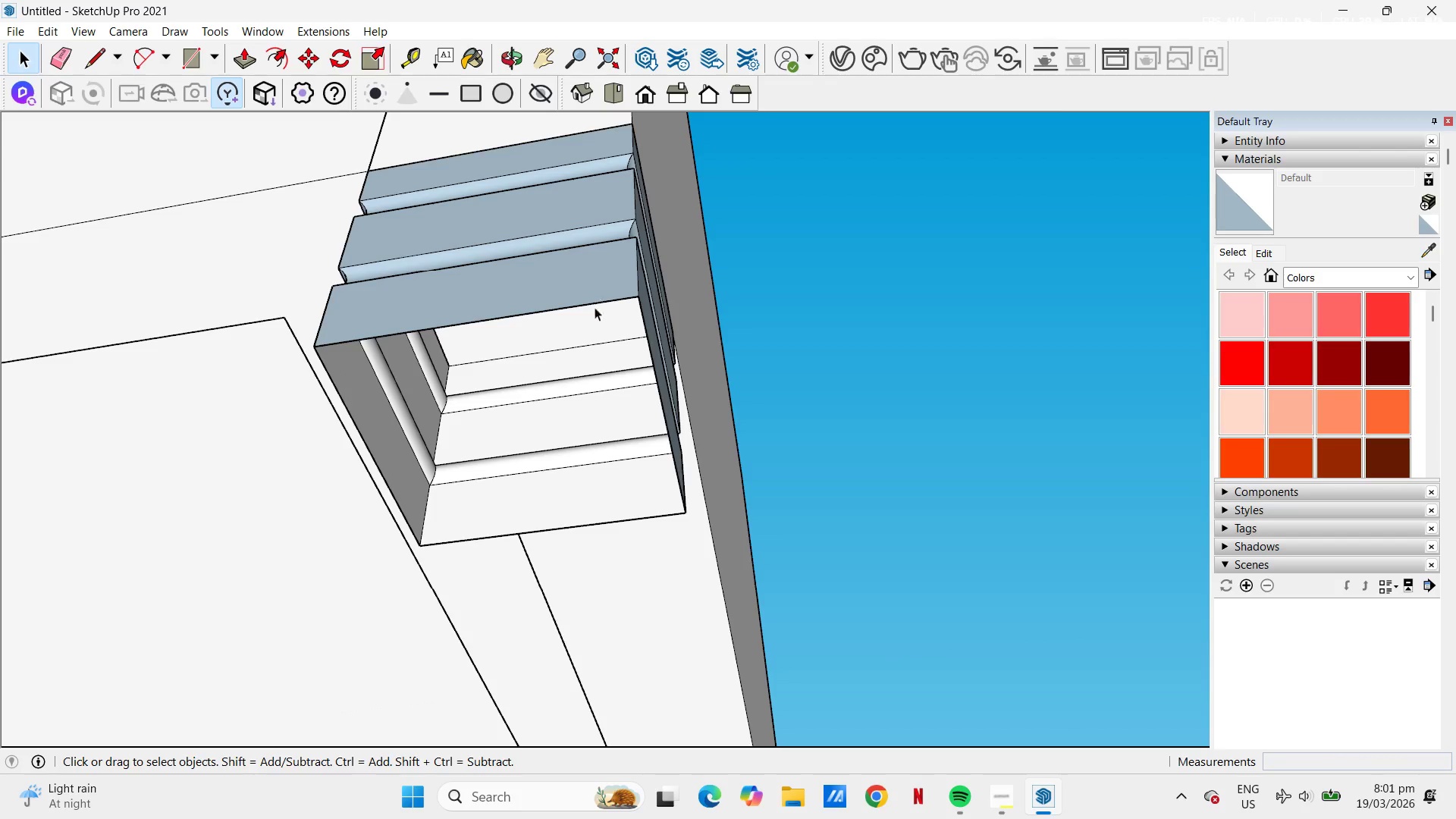 
key(Escape)
 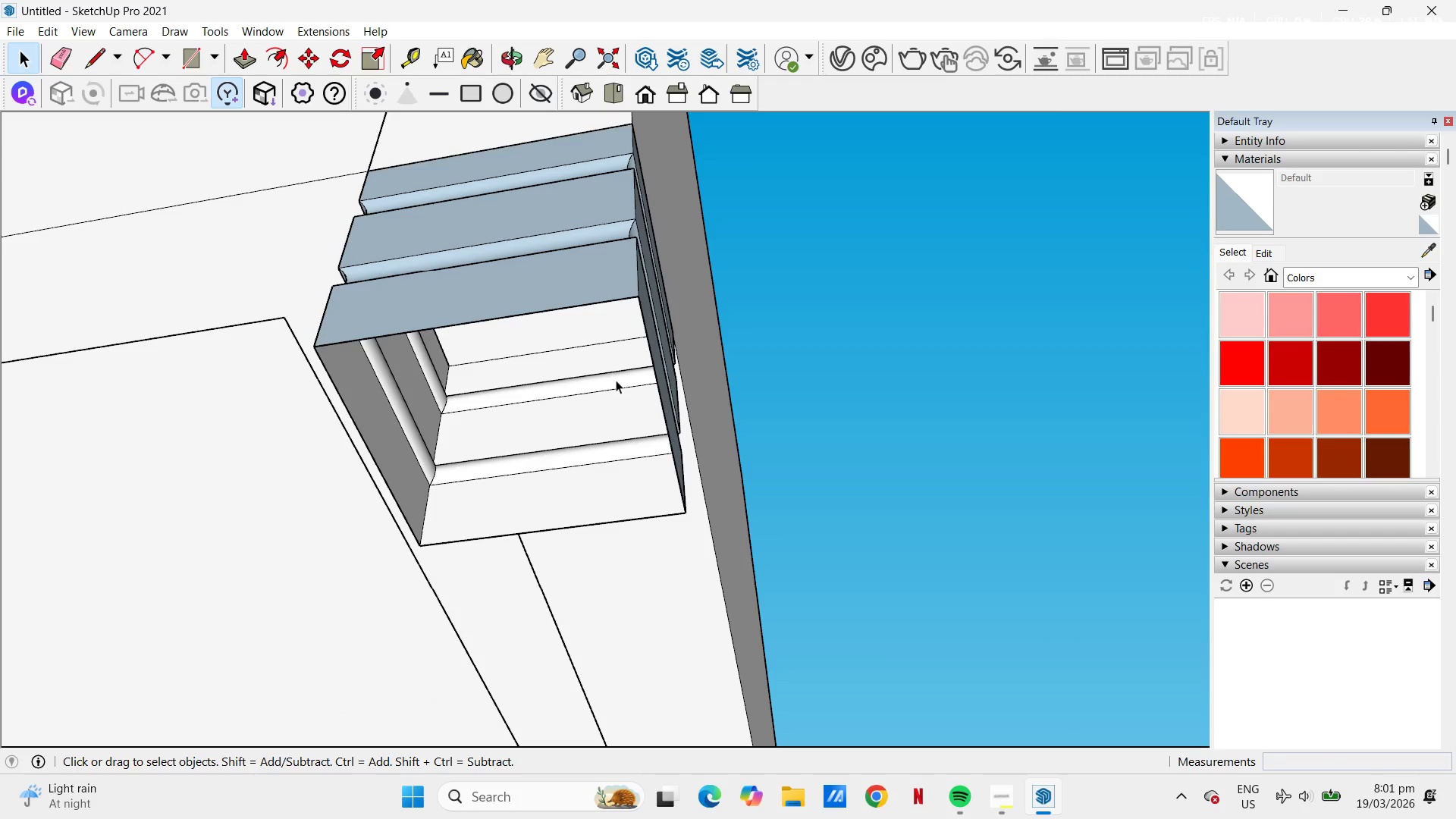 
scroll: coordinate [632, 369], scroll_direction: down, amount: 3.0
 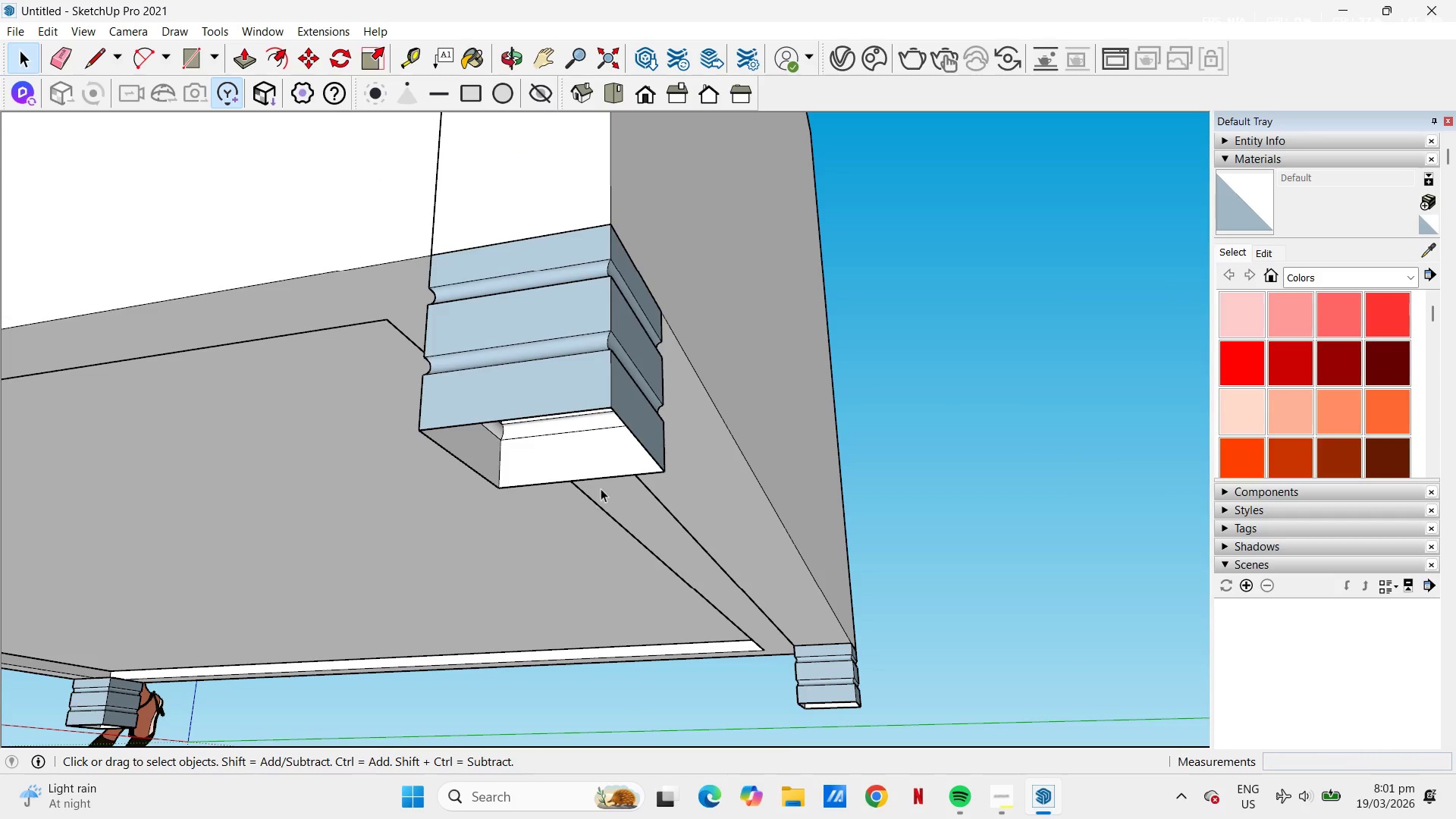 
key(Space)
 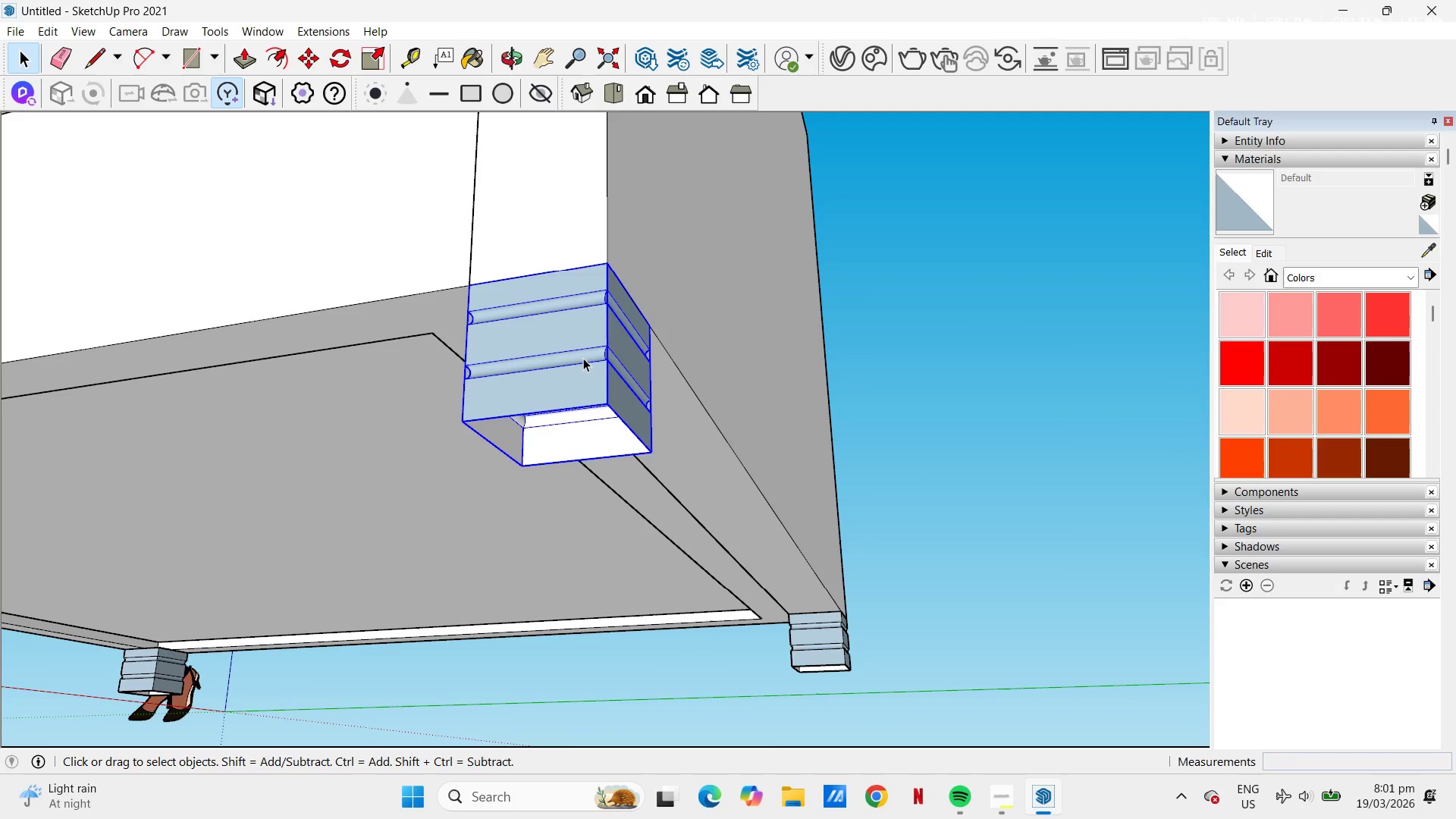 
scroll: coordinate [601, 385], scroll_direction: down, amount: 3.0
 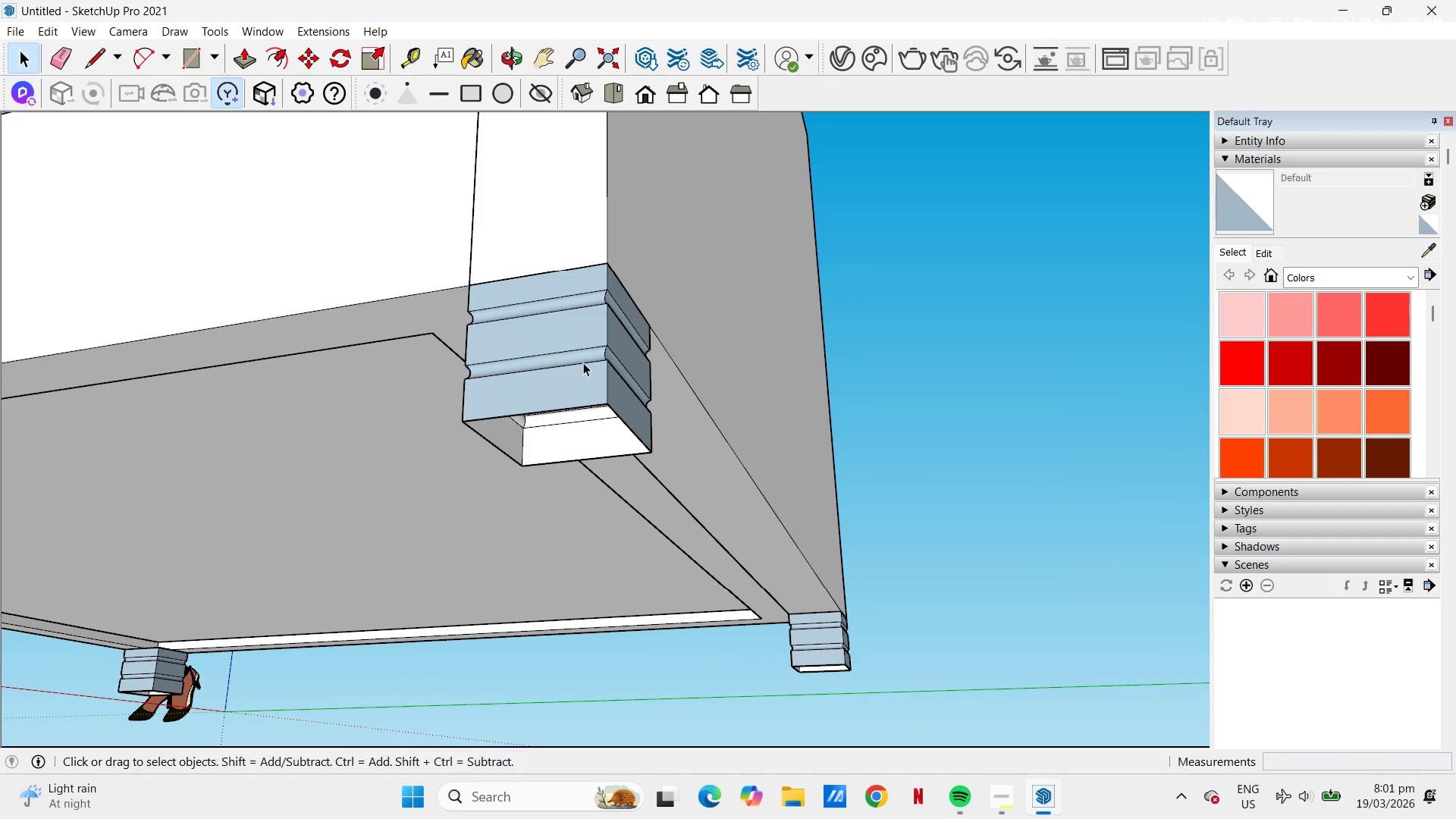 
right_click([583, 358])
 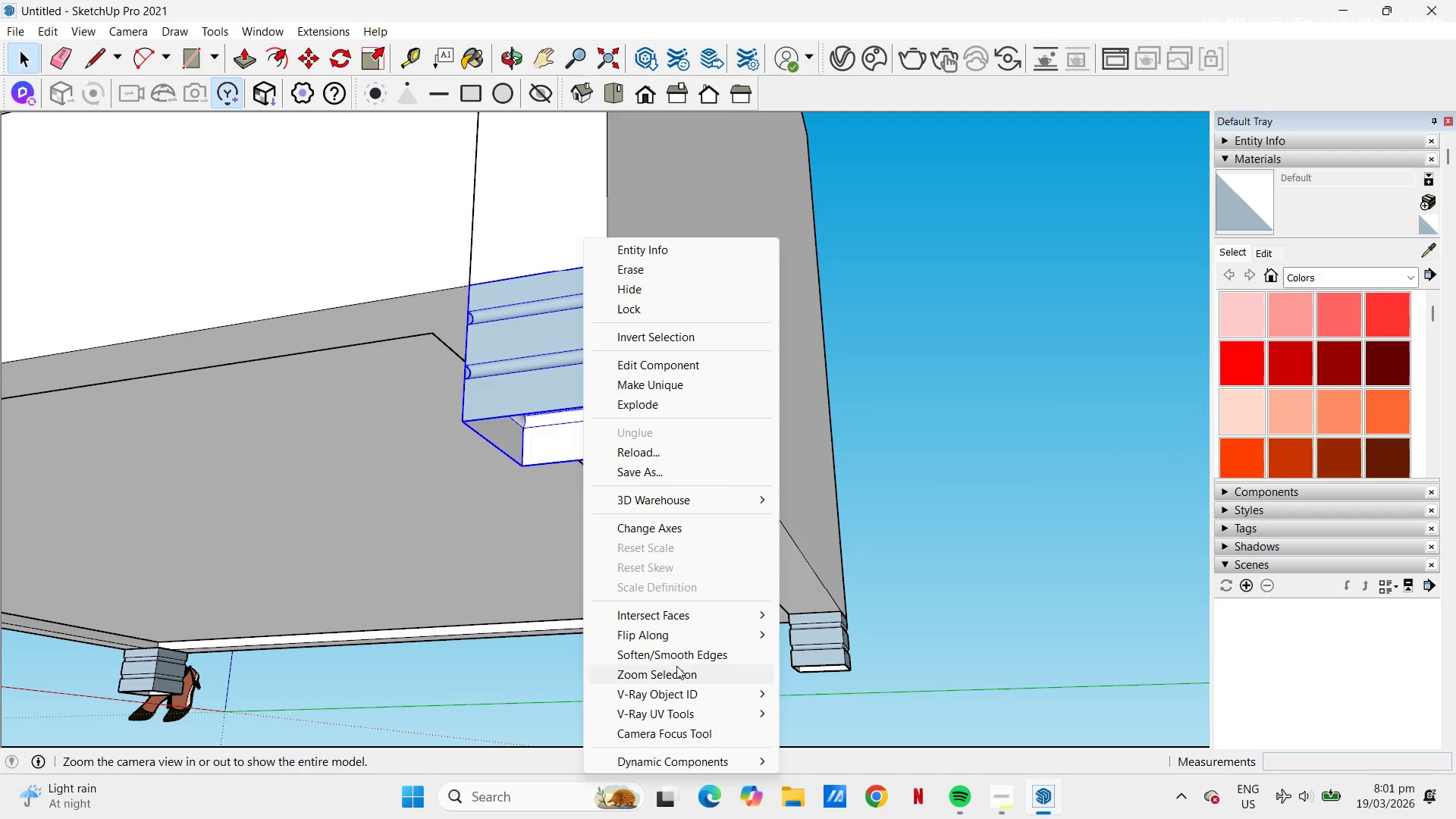 
left_click([673, 635])
 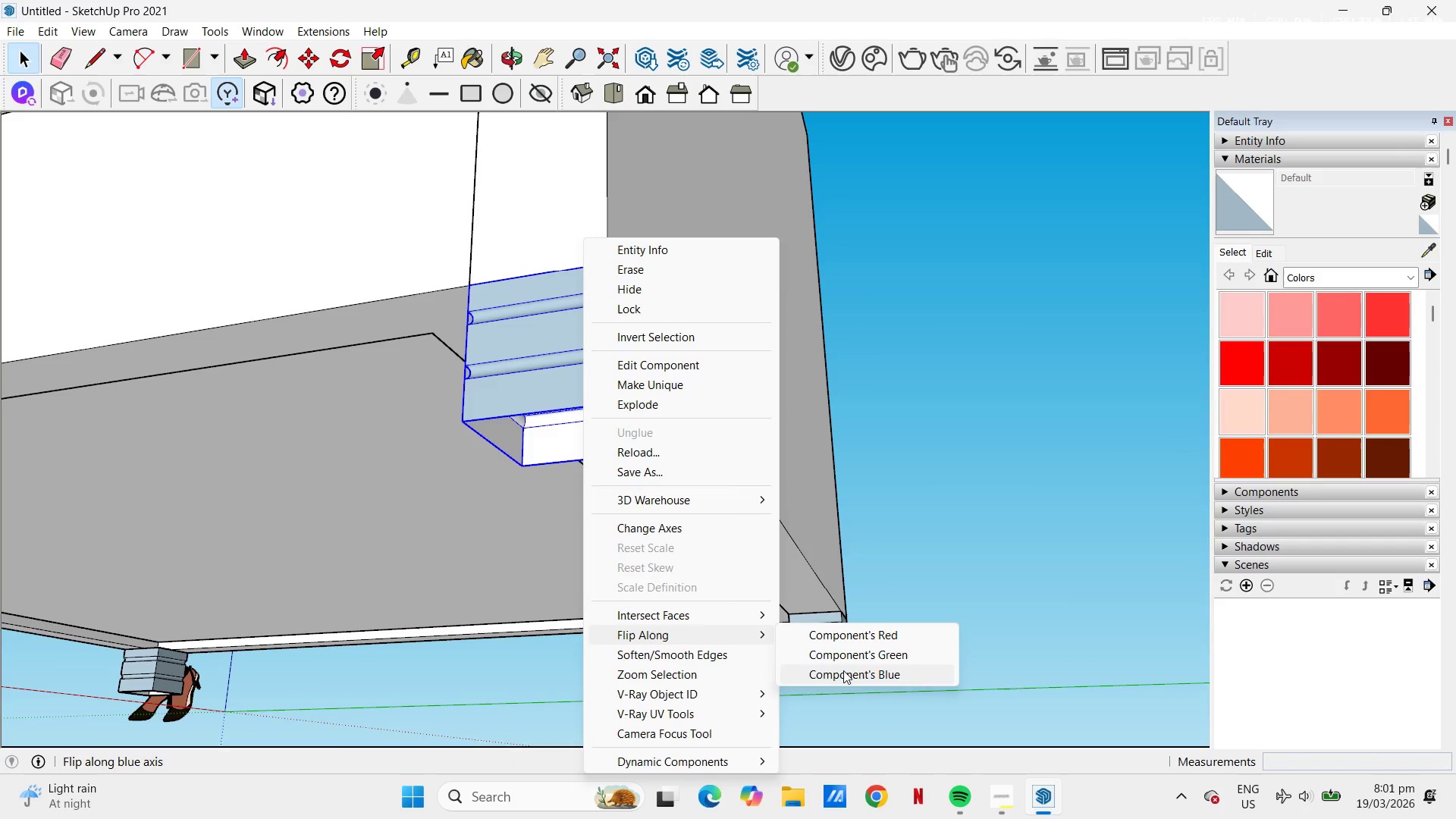 
left_click([858, 674])
 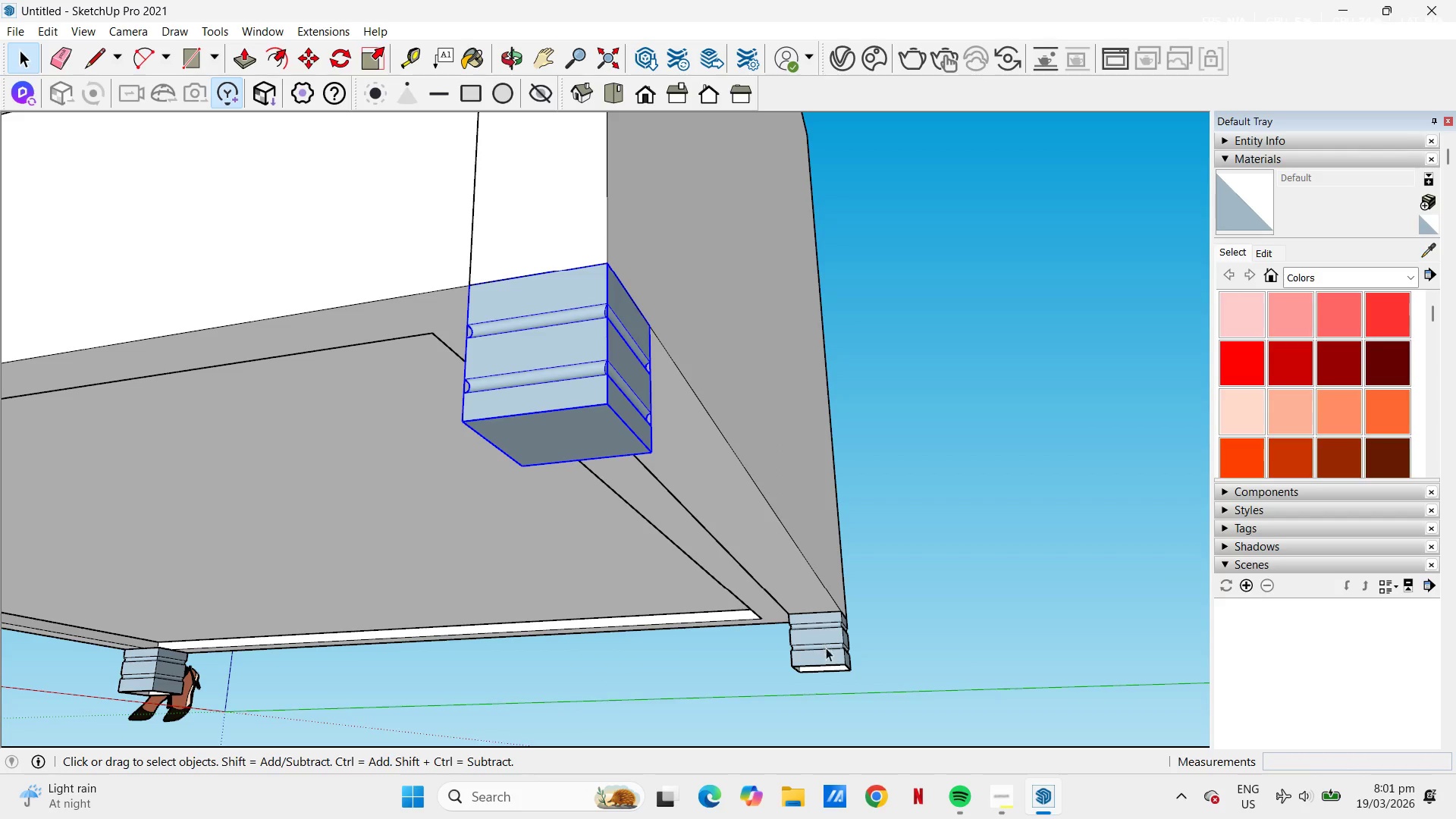 
left_click([826, 651])
 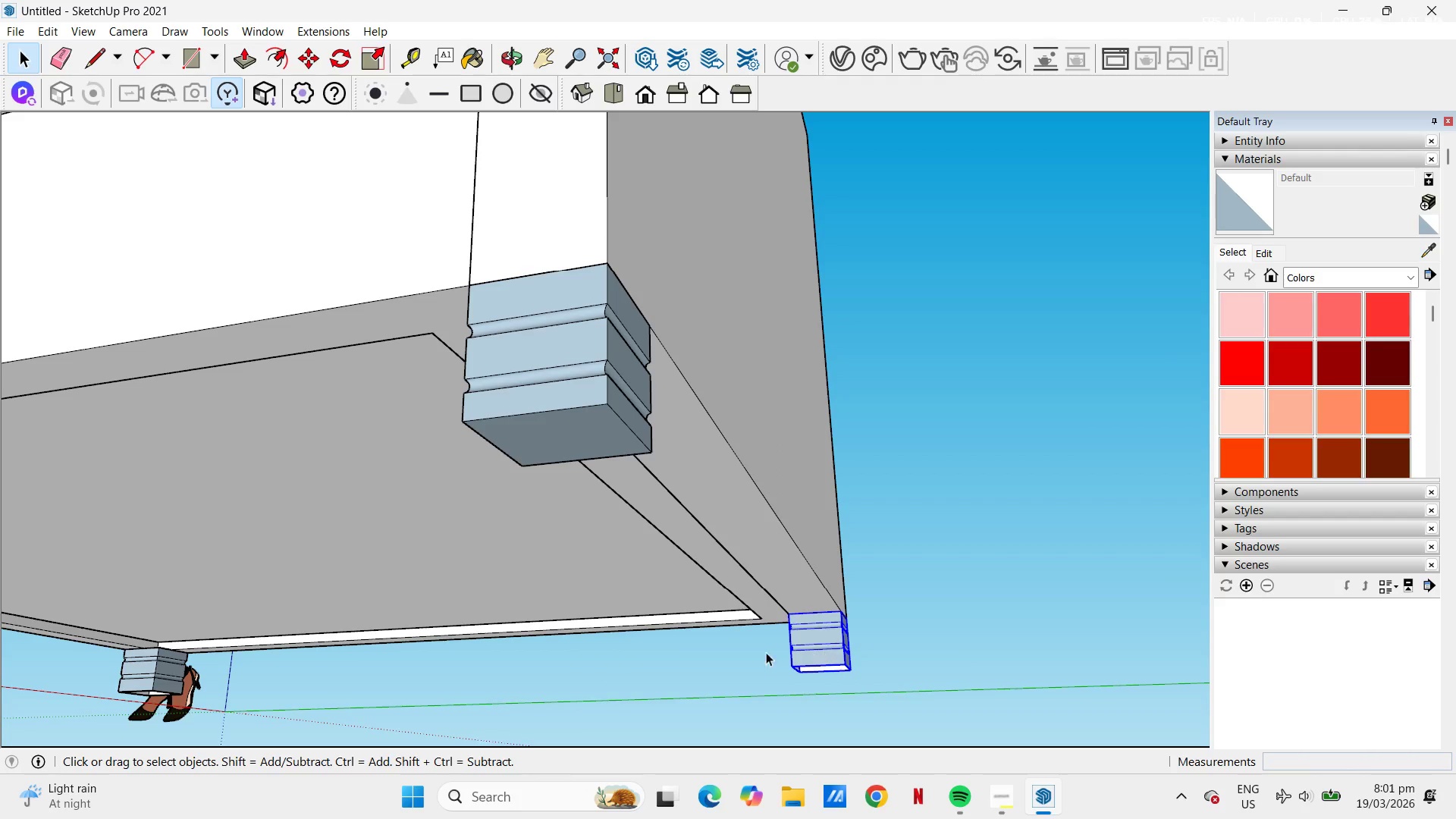 
hold_key(key=ControlLeft, duration=0.52)
 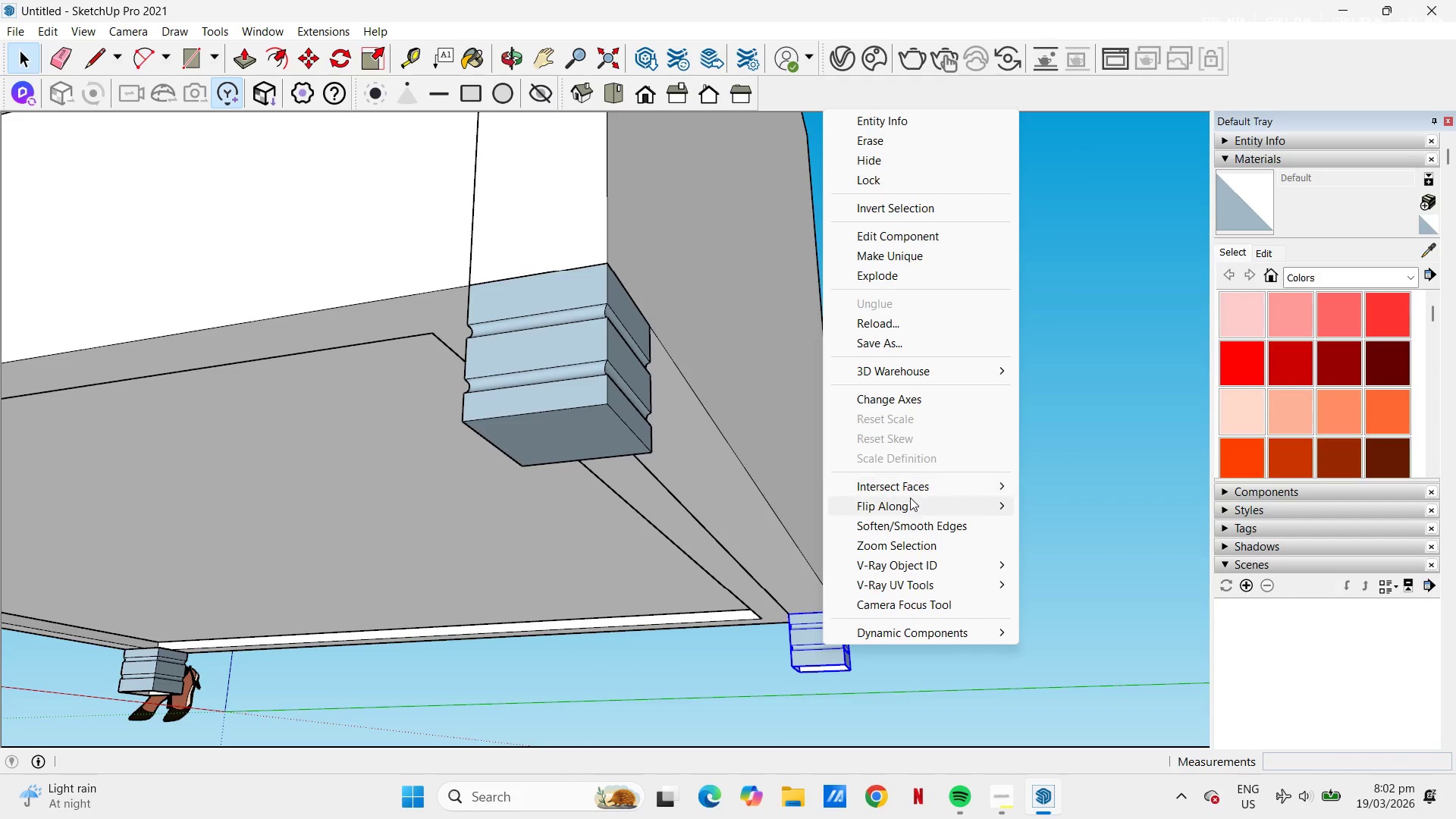 
left_click([922, 508])
 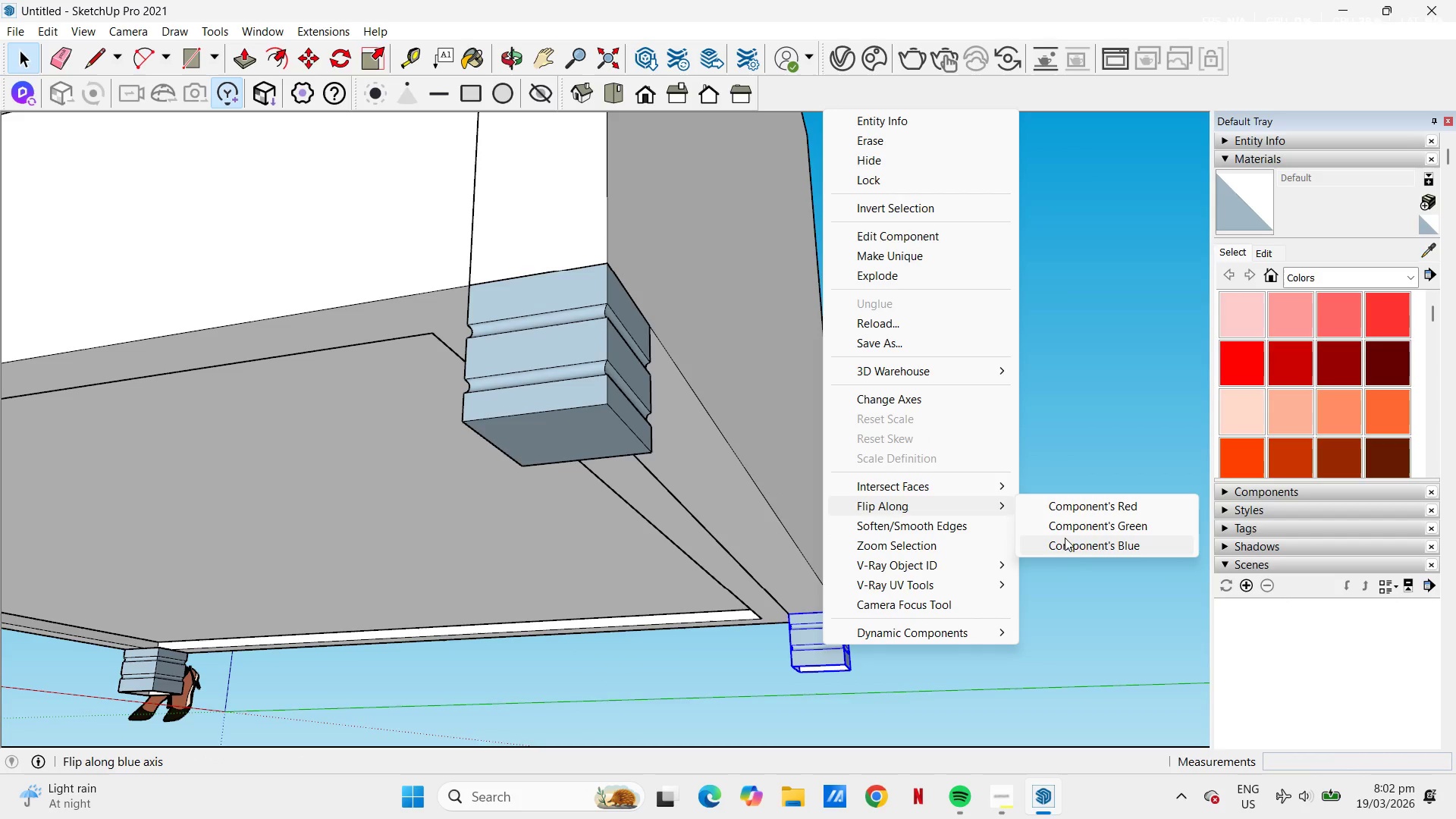 
left_click([1072, 544])
 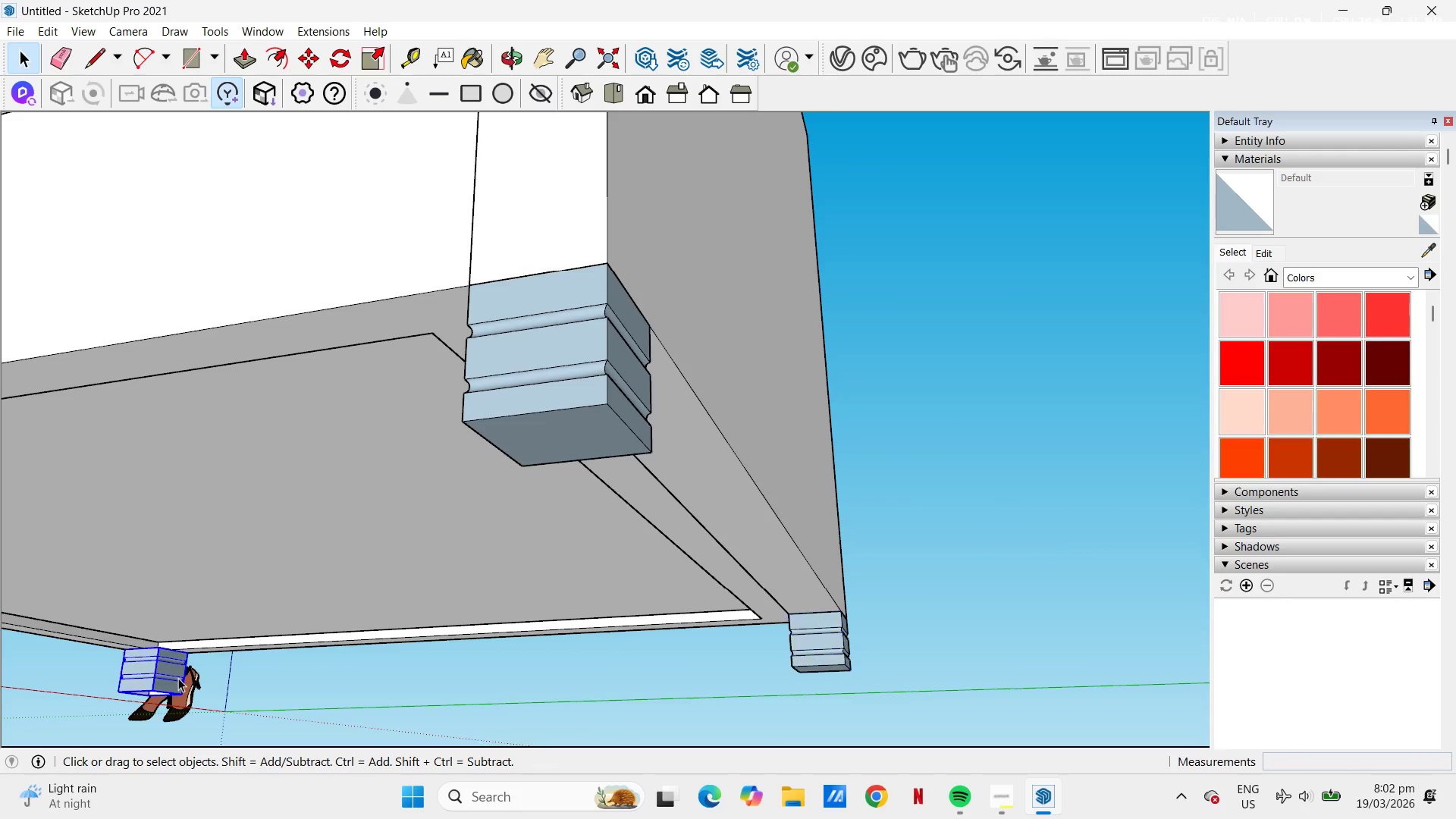 
right_click([178, 677])
 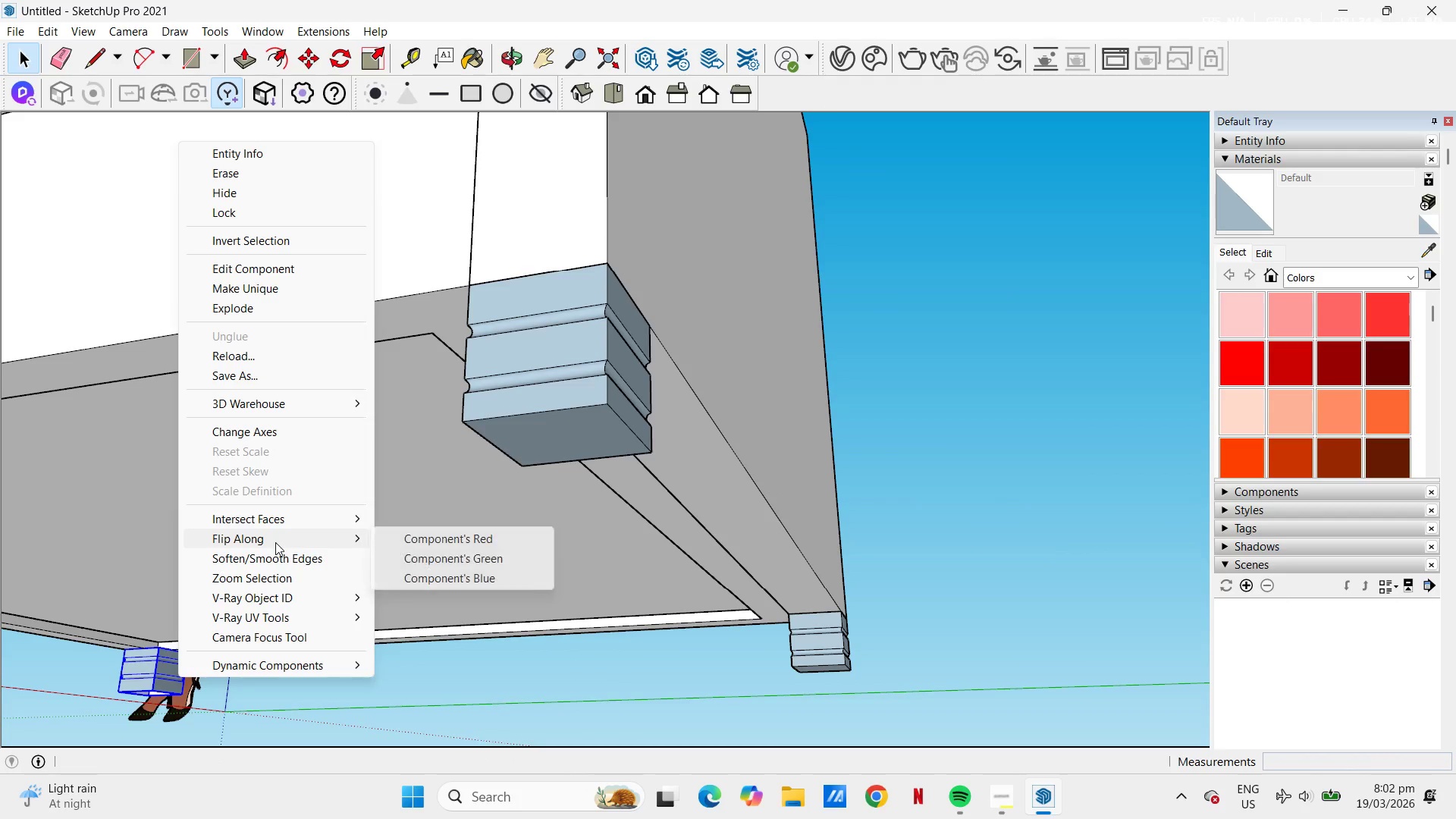 
left_click([443, 578])
 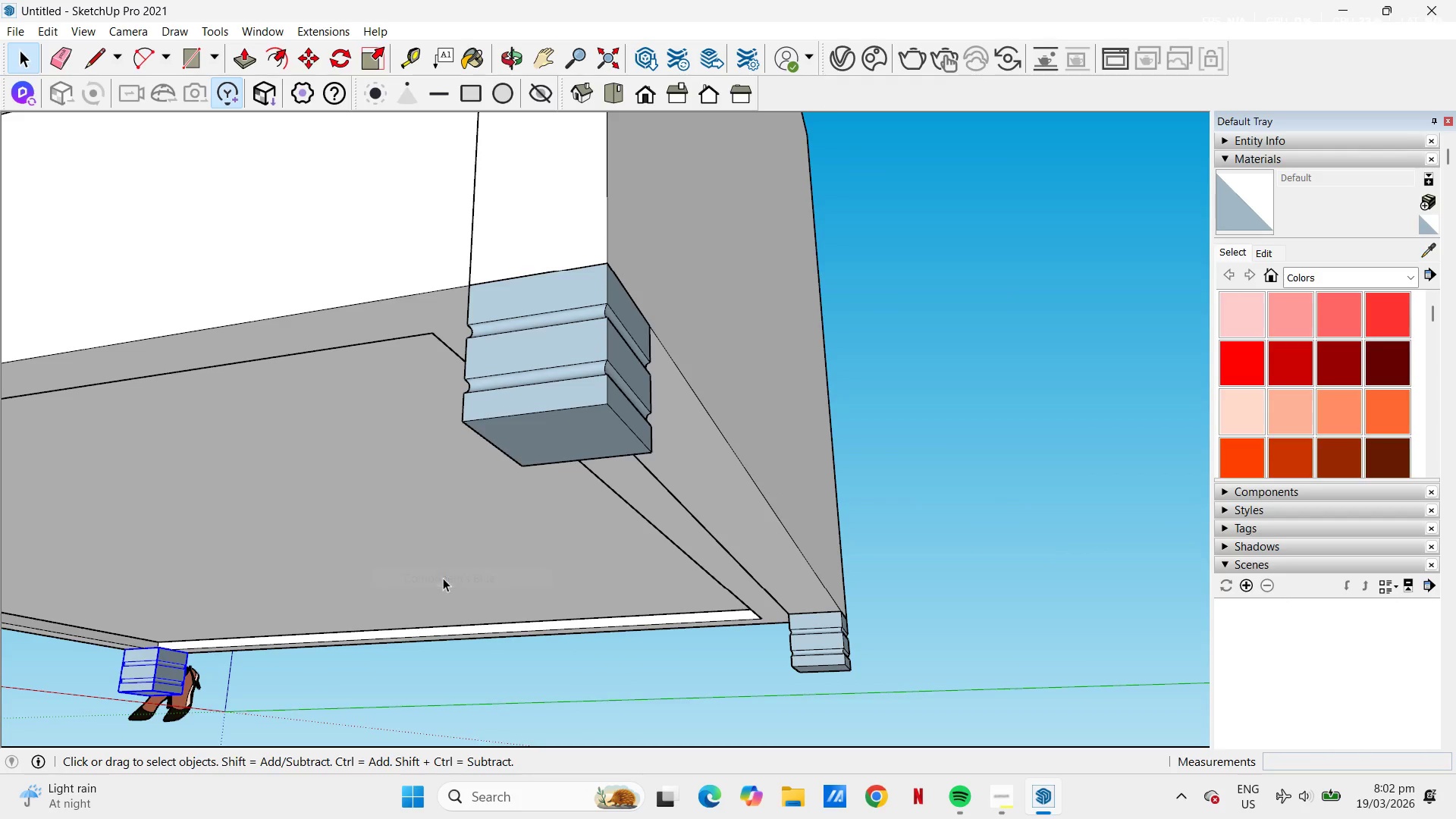 
scroll: coordinate [777, 530], scroll_direction: down, amount: 10.0
 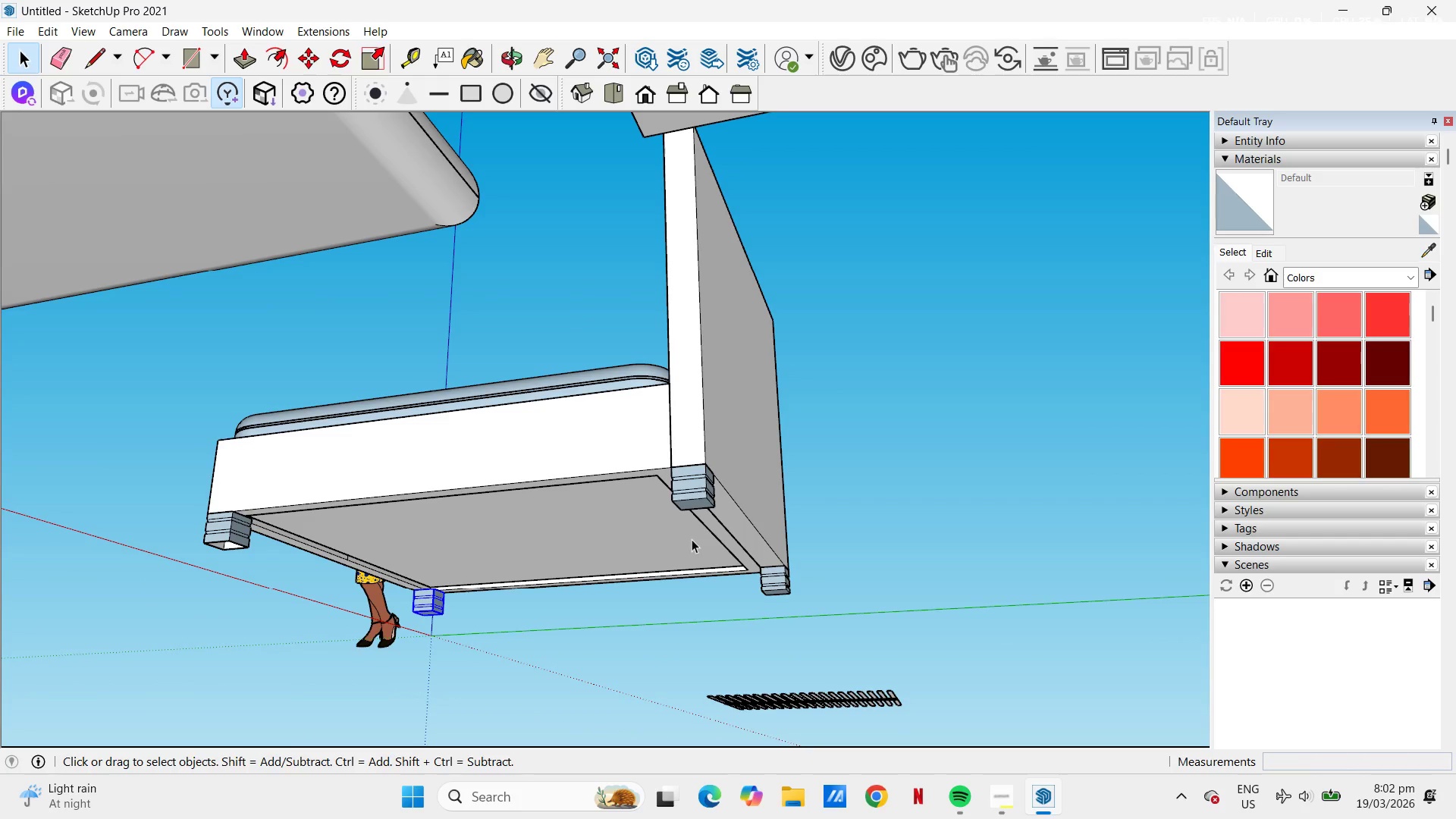 
scroll: coordinate [0, 403], scroll_direction: up, amount: 5.0
 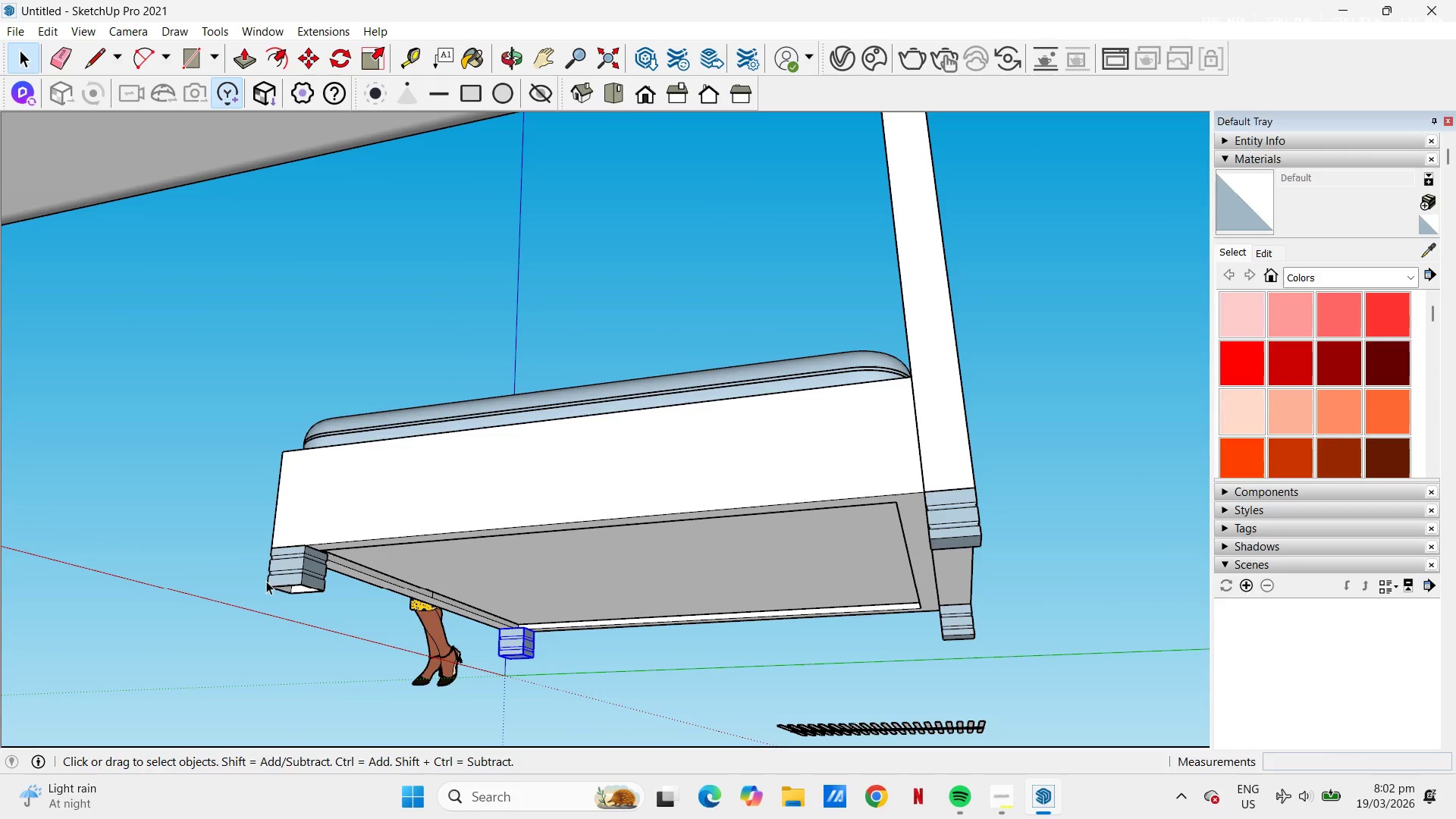 
left_click([292, 573])
 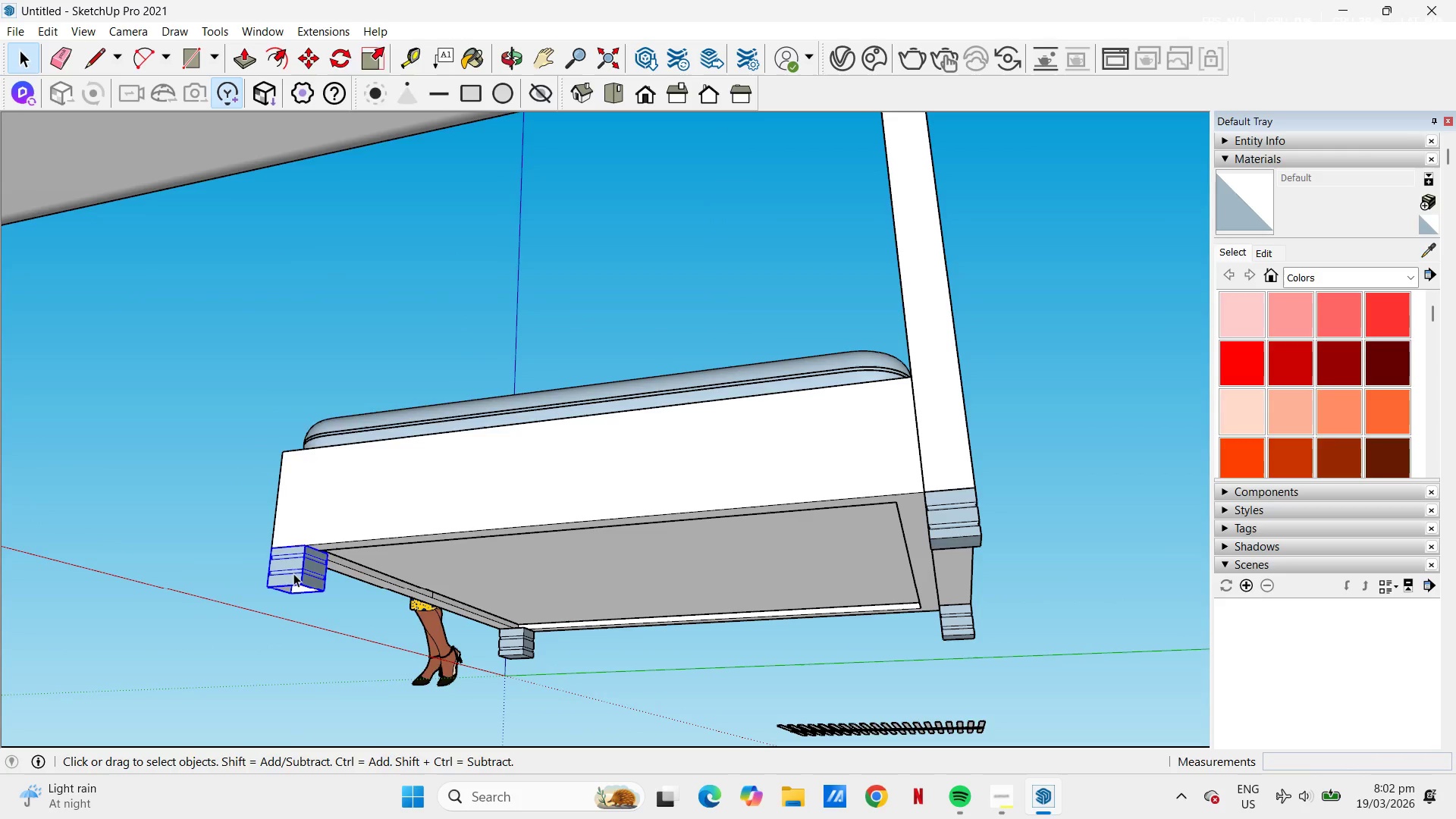 
right_click([294, 573])
 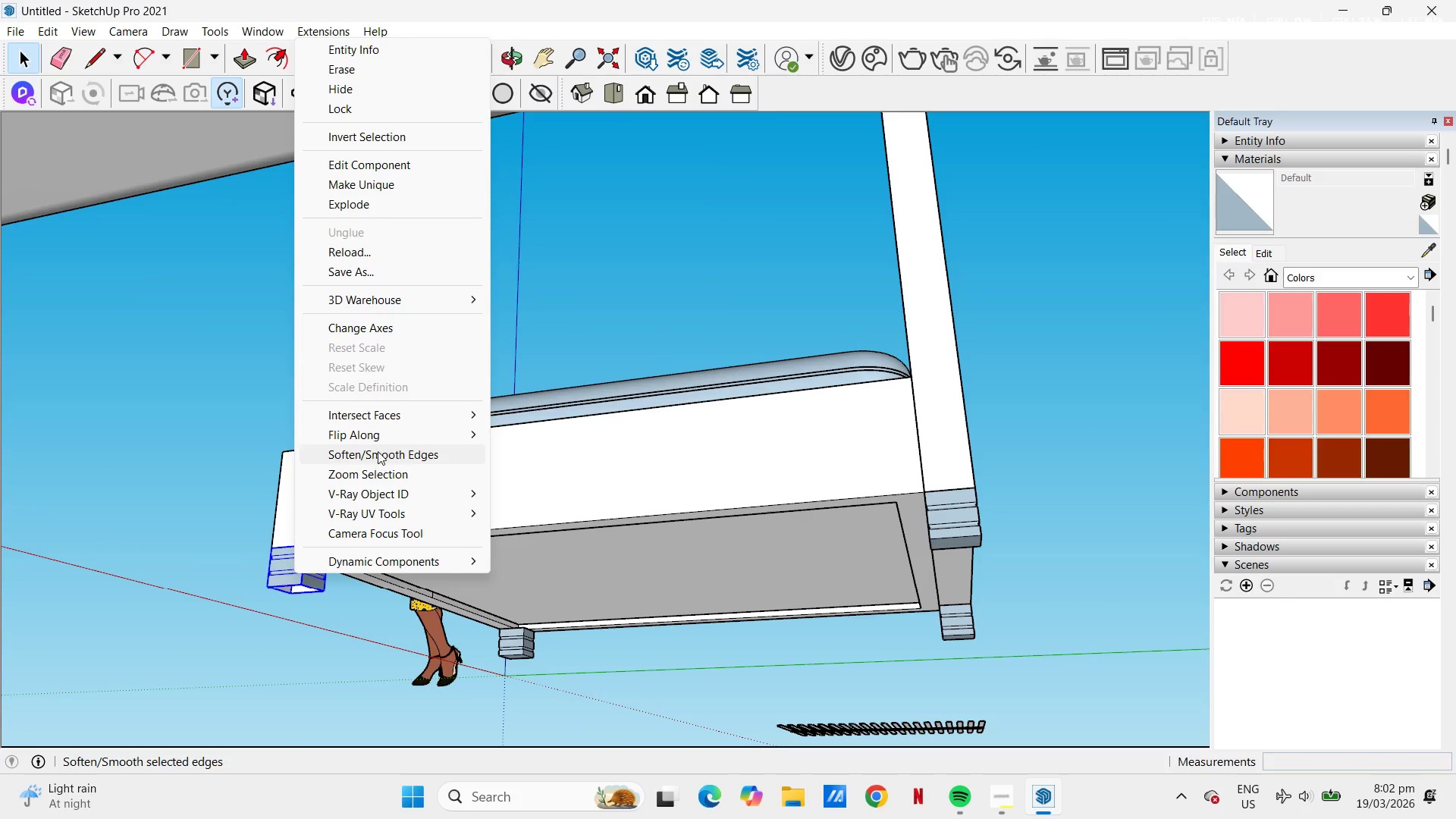 
left_click([384, 435])
 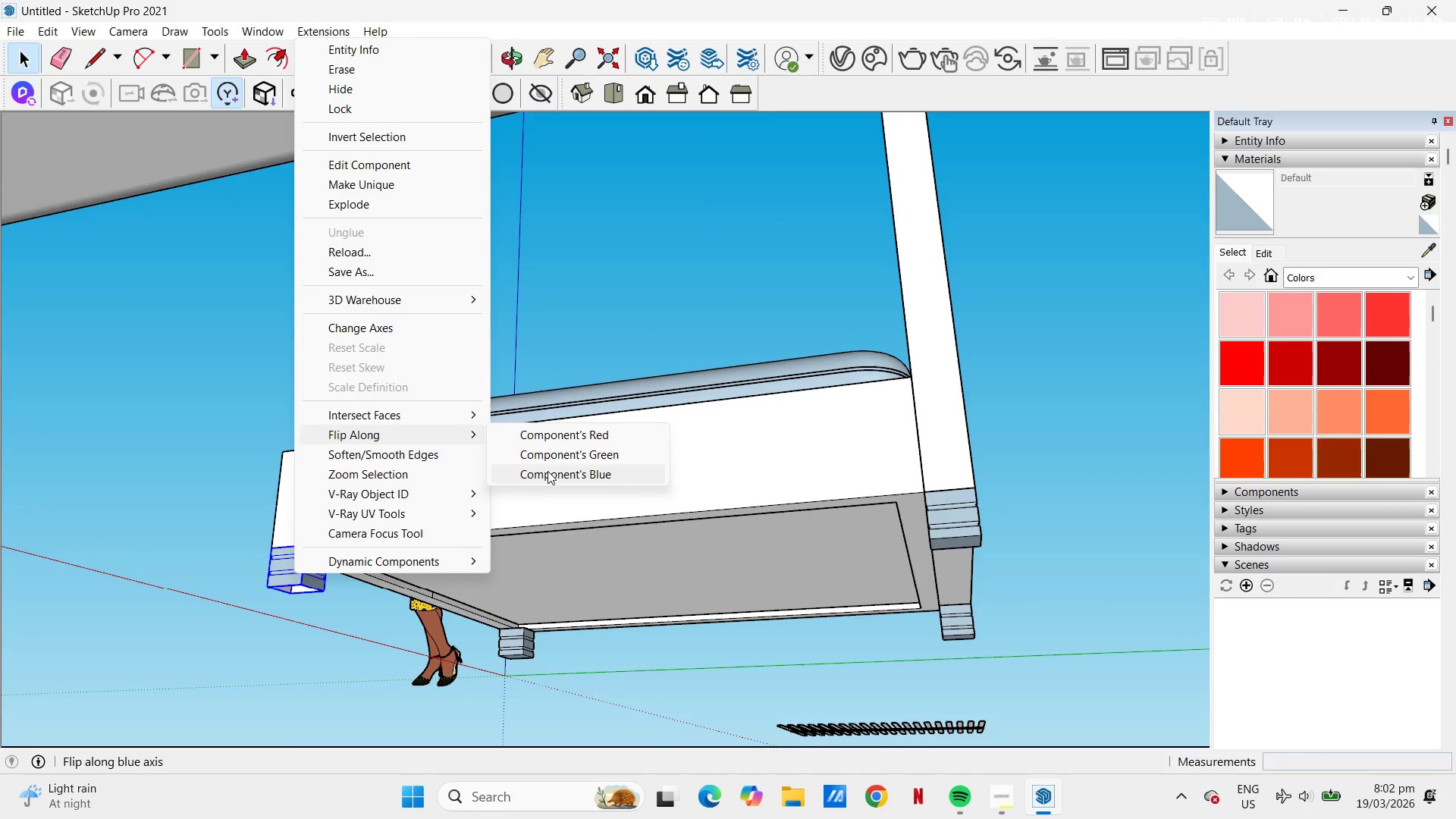 
left_click([548, 472])
 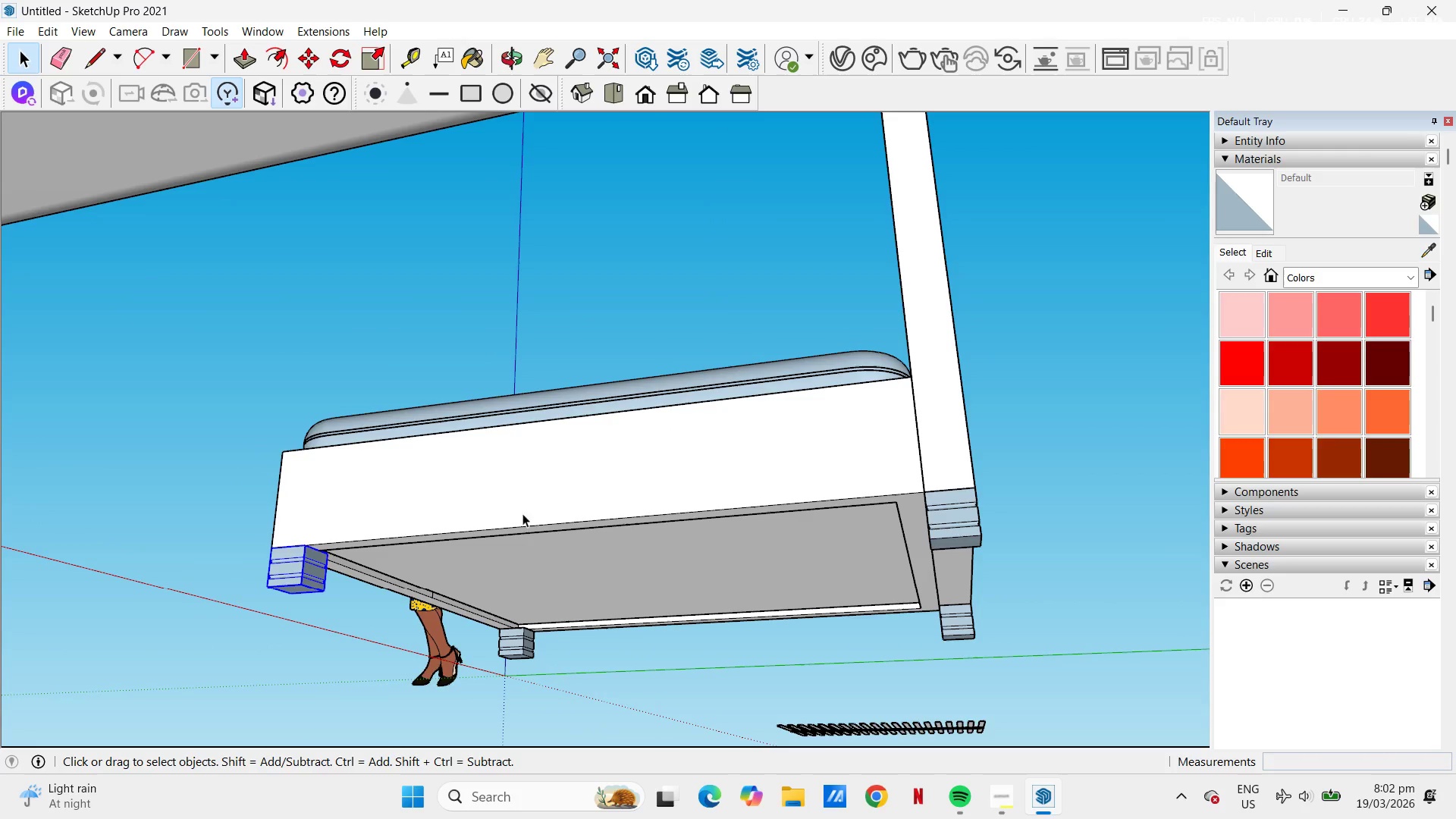 
key(Space)
 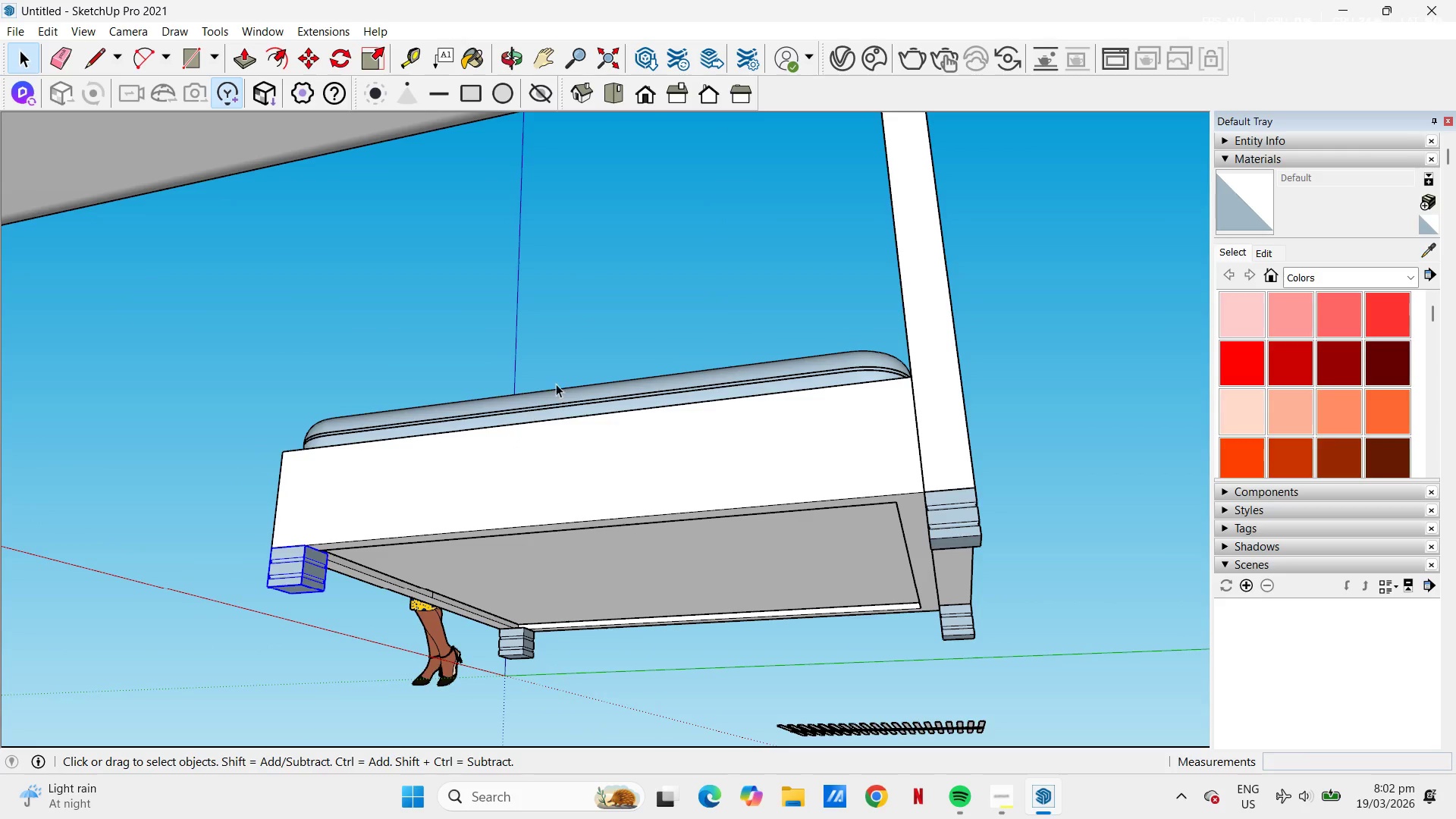 
left_click([578, 367])
 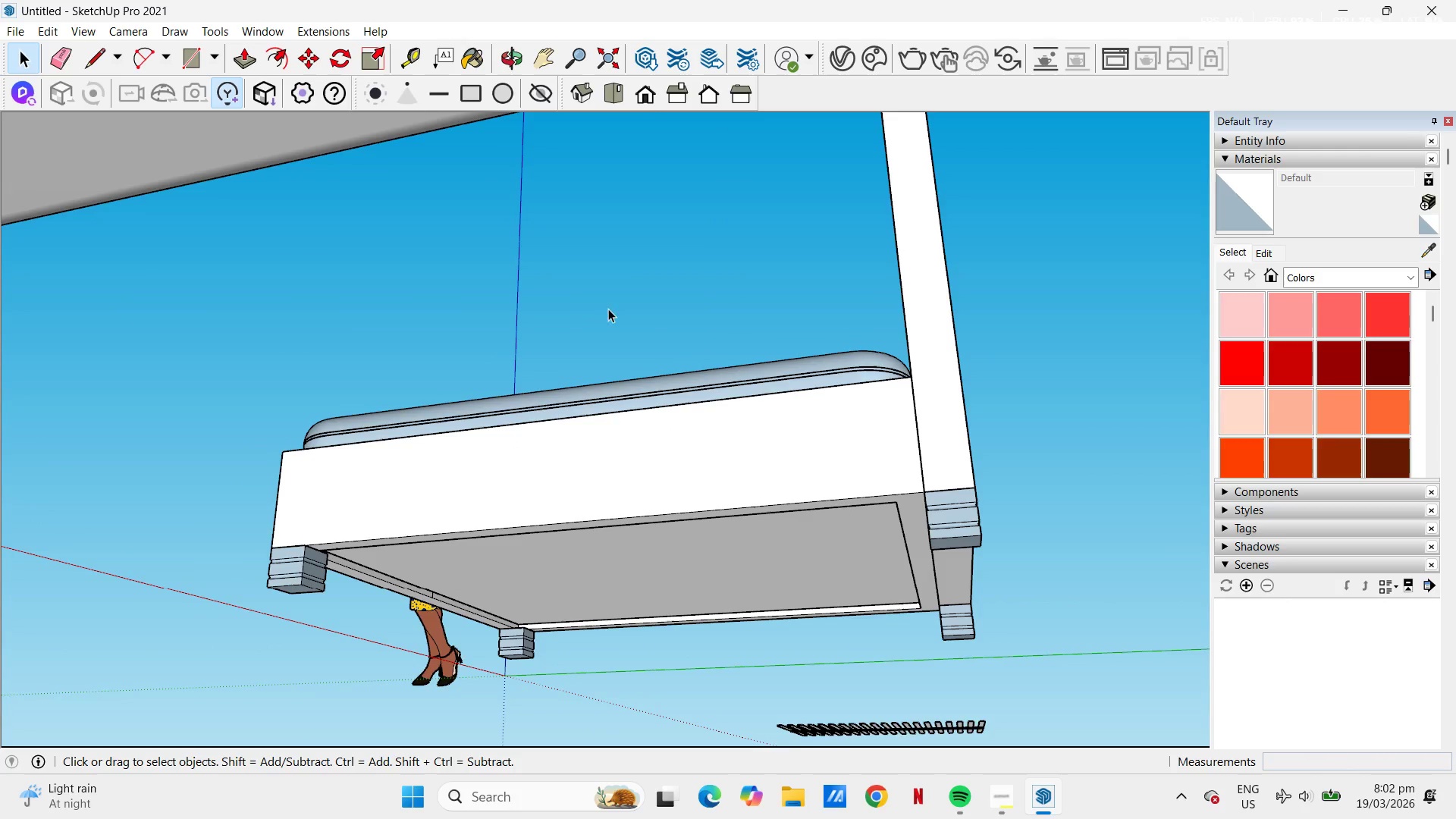 
scroll: coordinate [682, 422], scroll_direction: down, amount: 6.0
 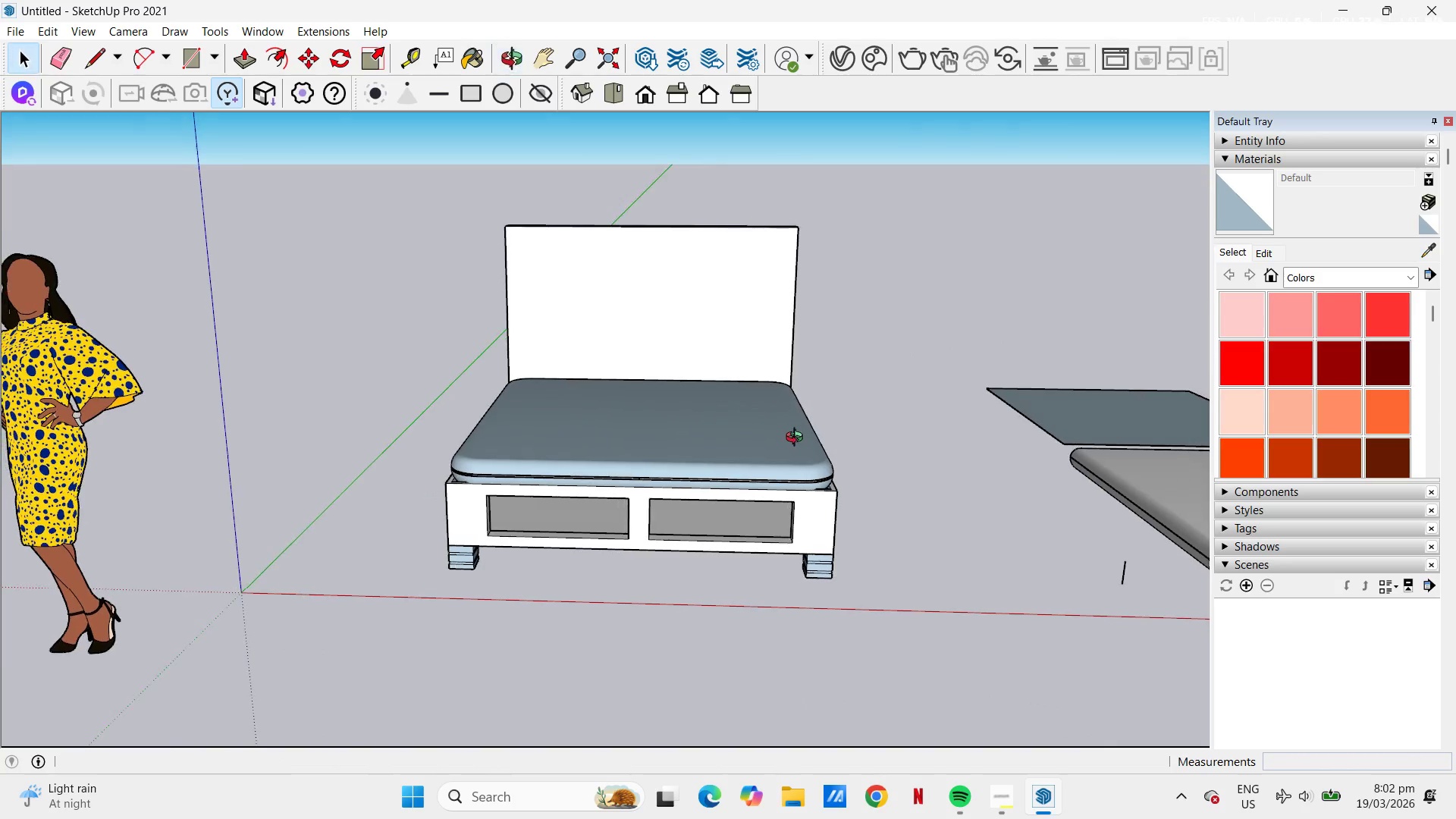 
key(H)
 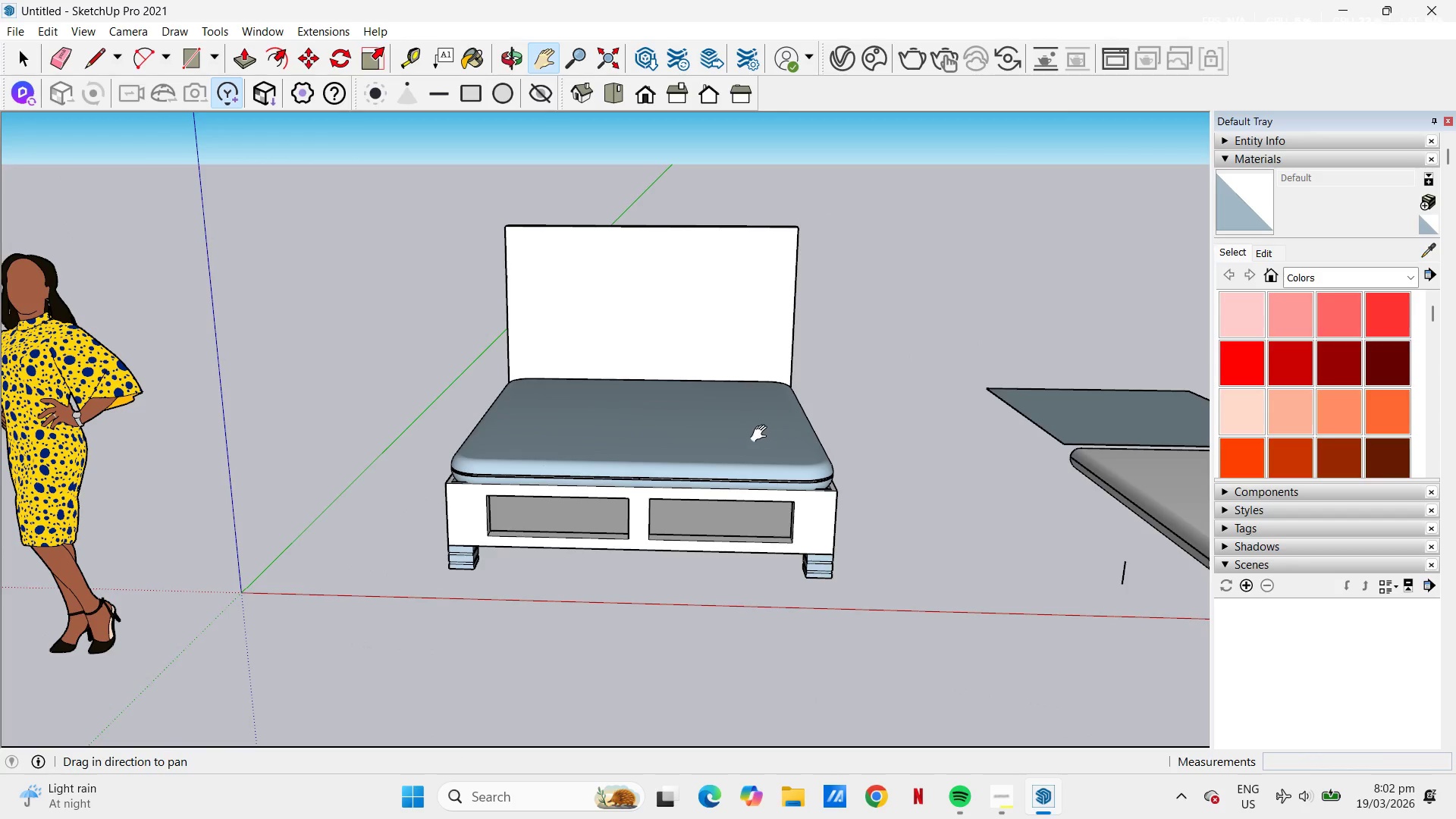 
left_click_drag(start_coordinate=[731, 424], to_coordinate=[606, 561])
 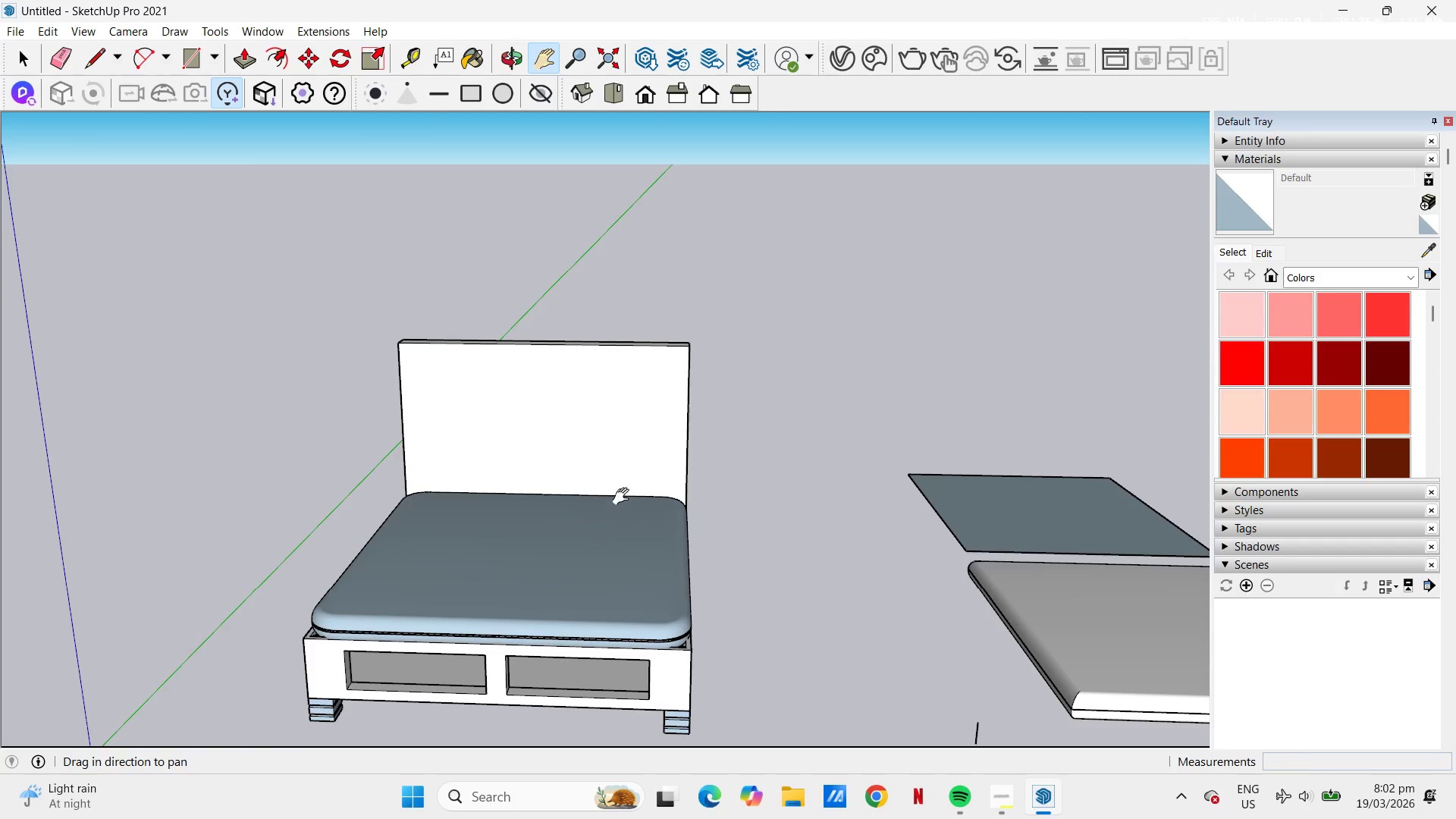 
key(Space)
 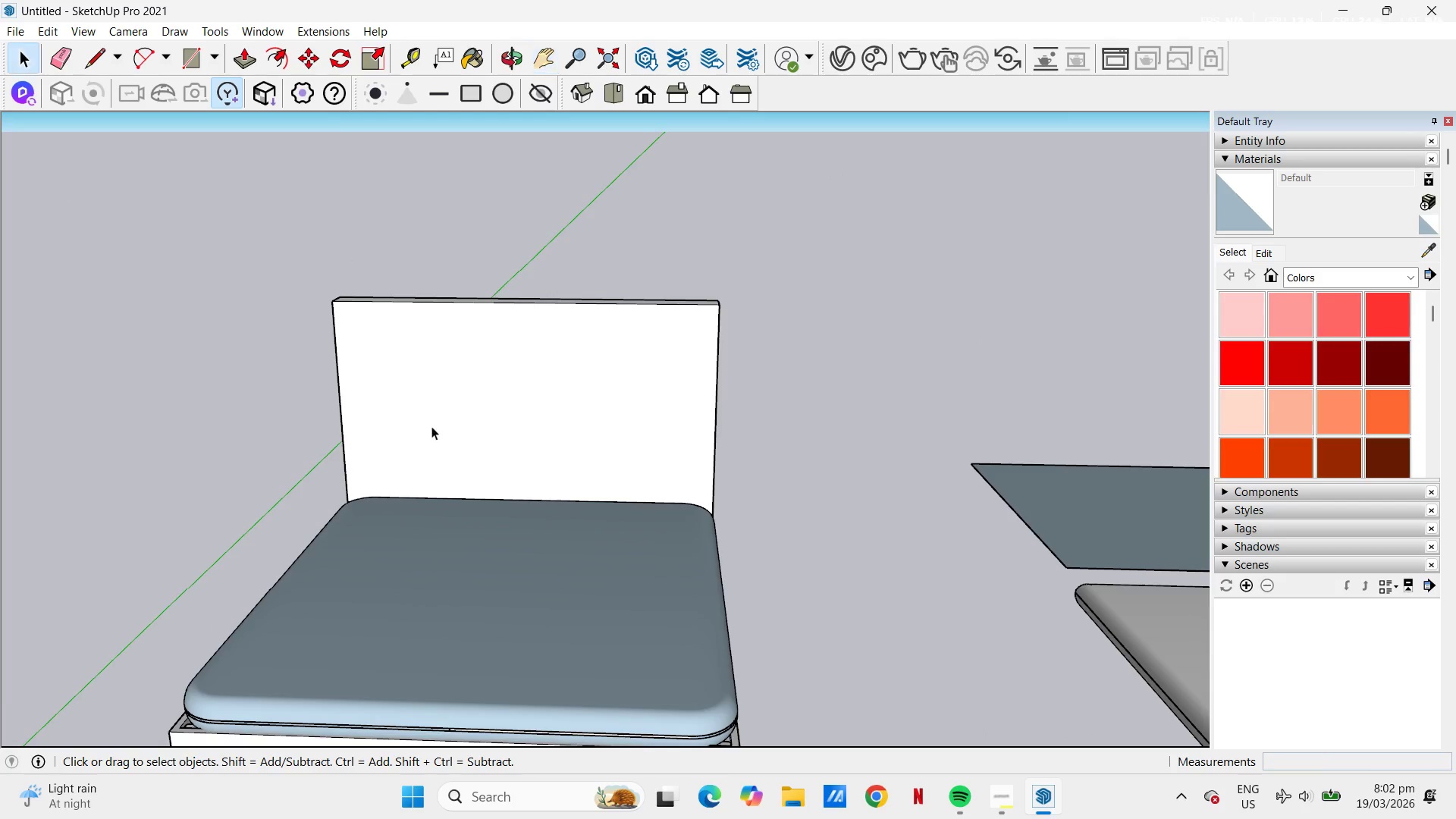 
scroll: coordinate [546, 450], scroll_direction: up, amount: 2.0
 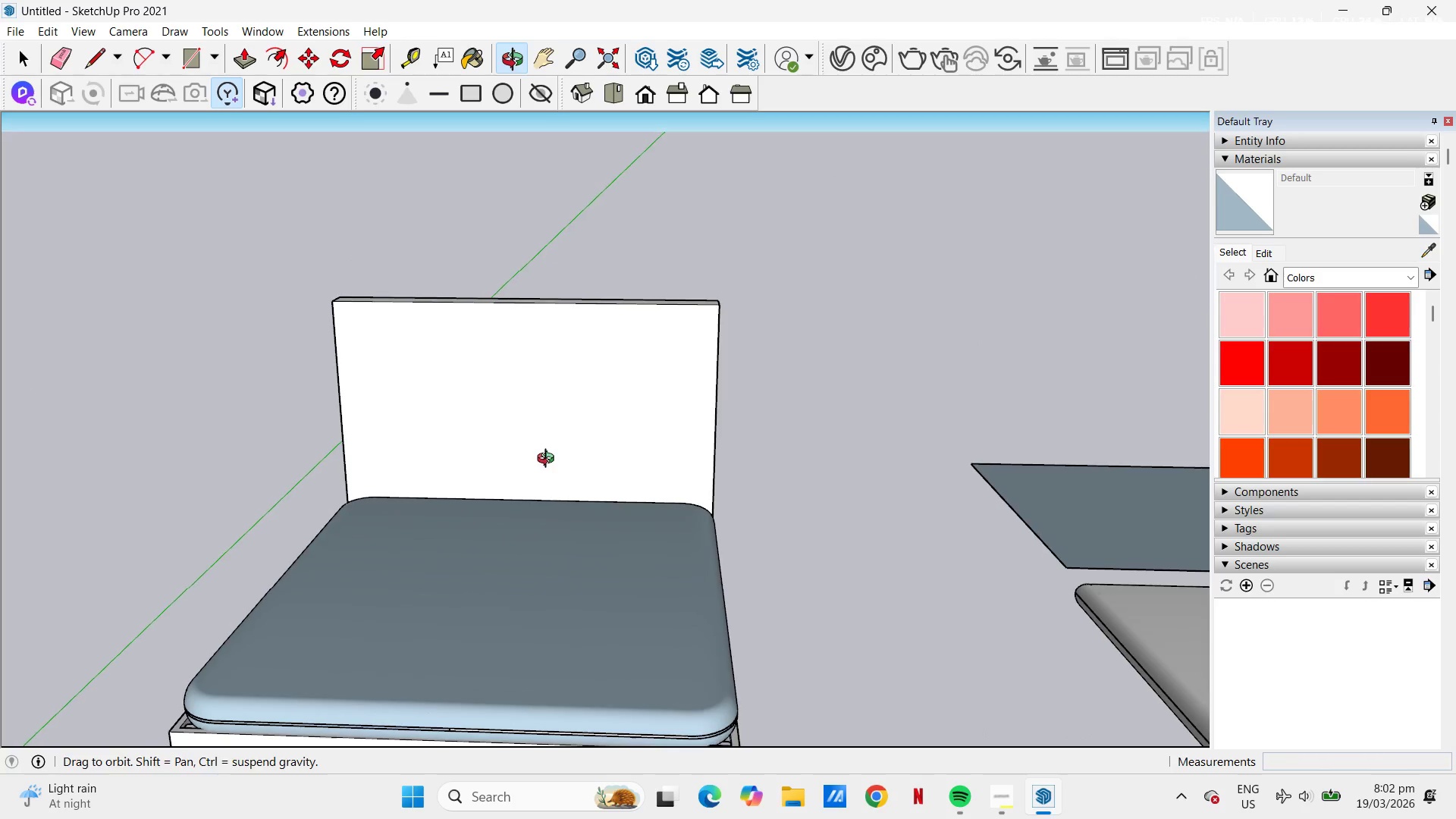 
left_click([431, 421])
 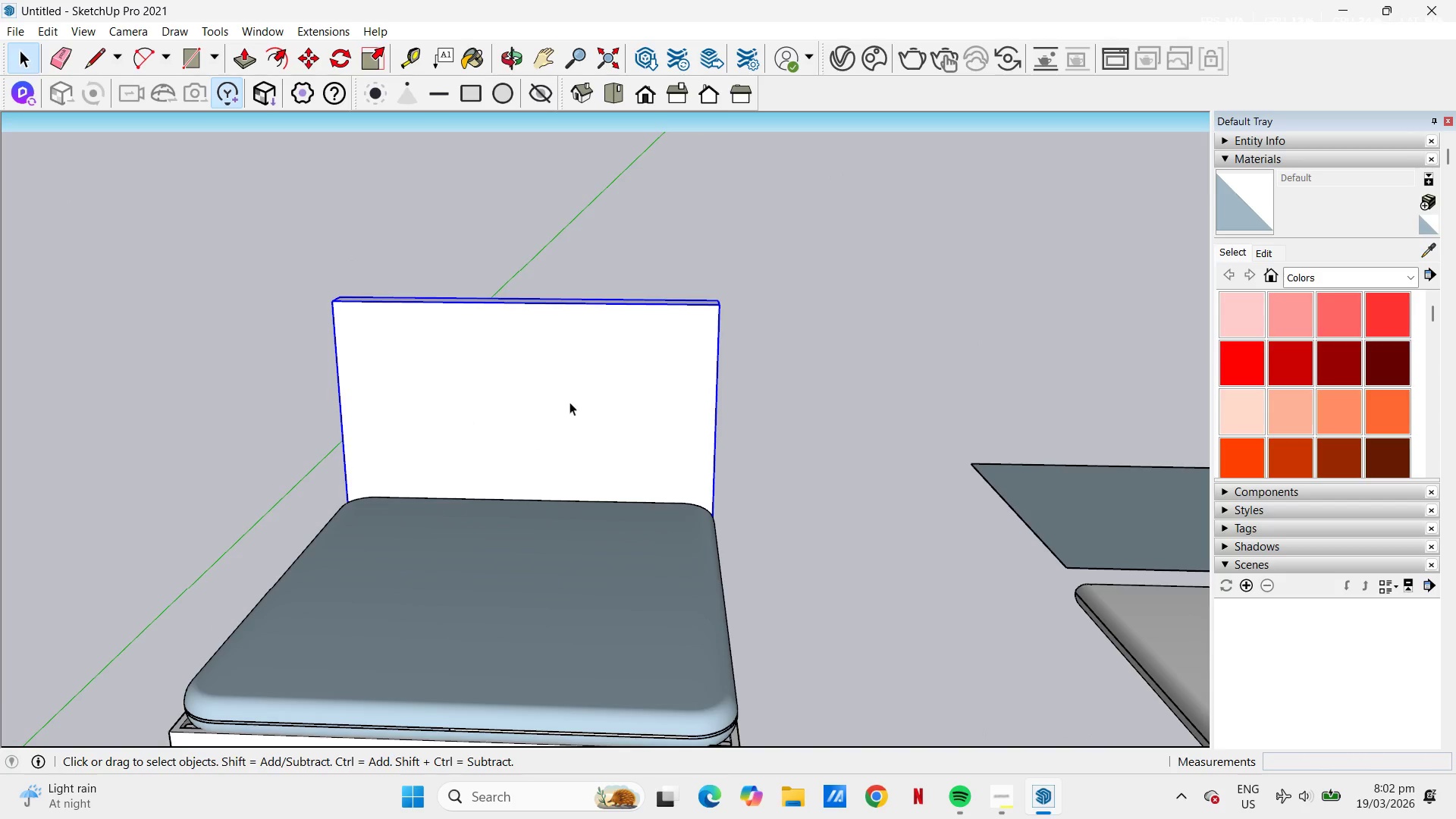 
scroll: coordinate [598, 406], scroll_direction: down, amount: 4.0
 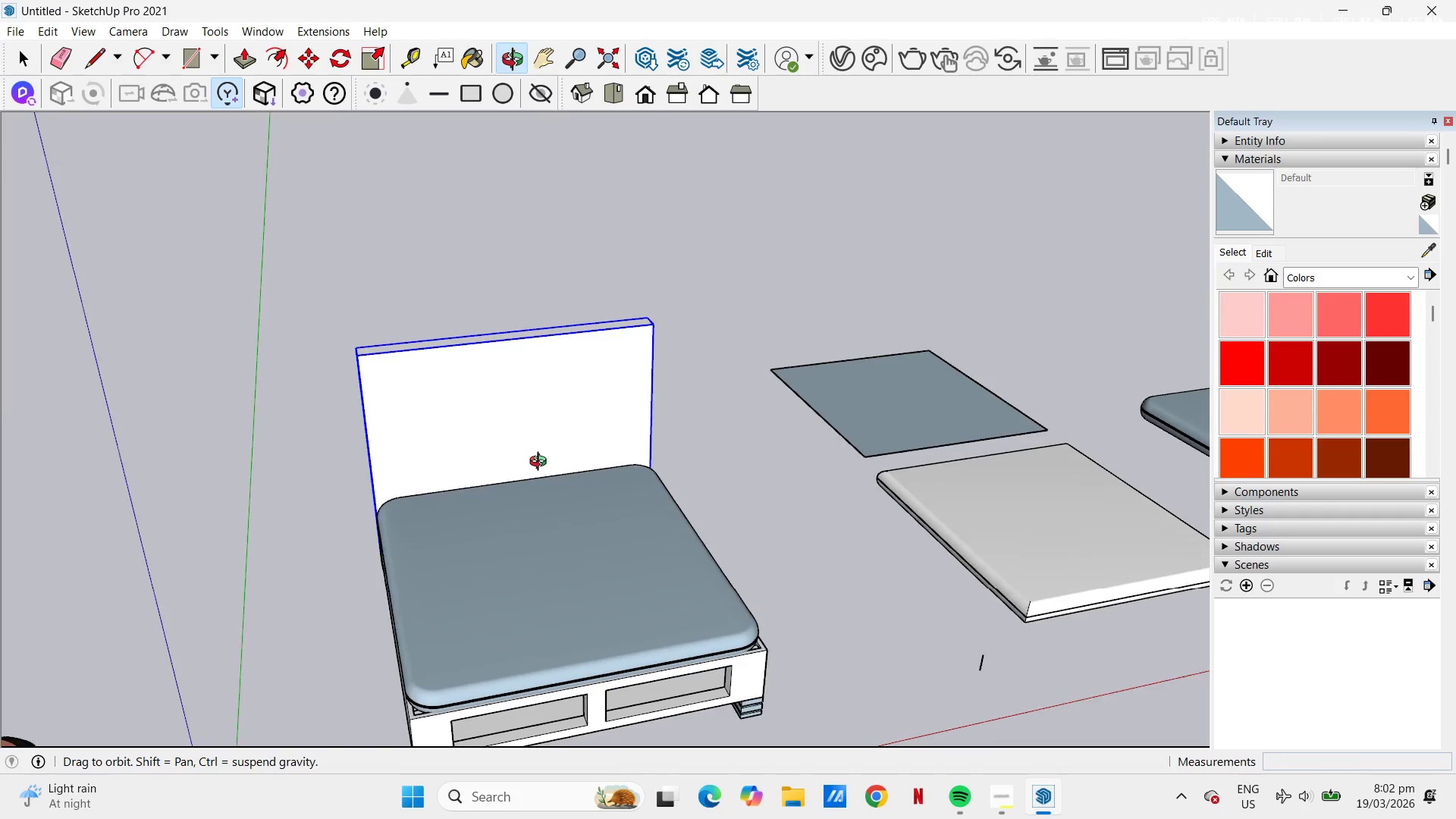 
key(Space)
 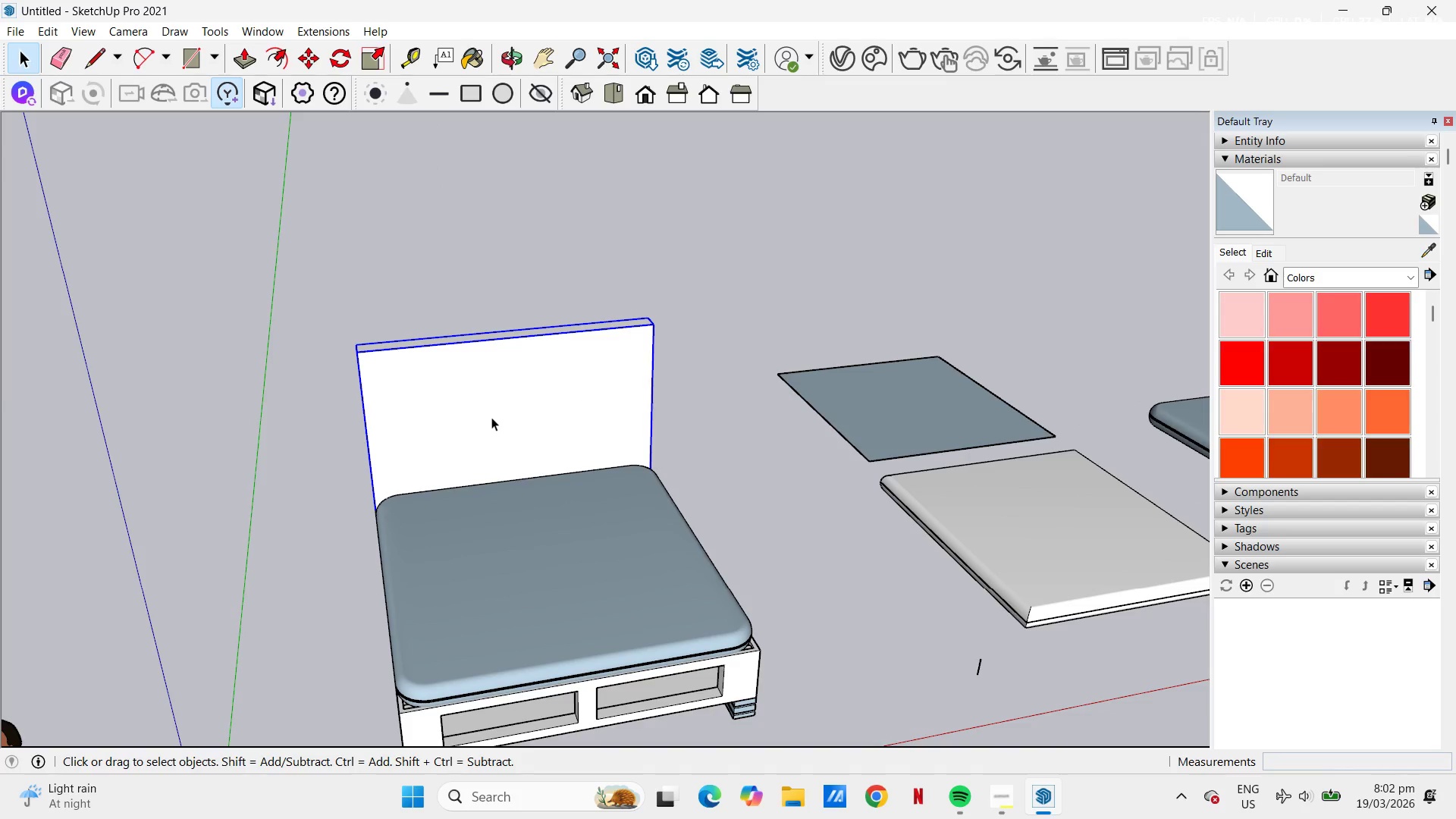 
double_click([491, 417])
 